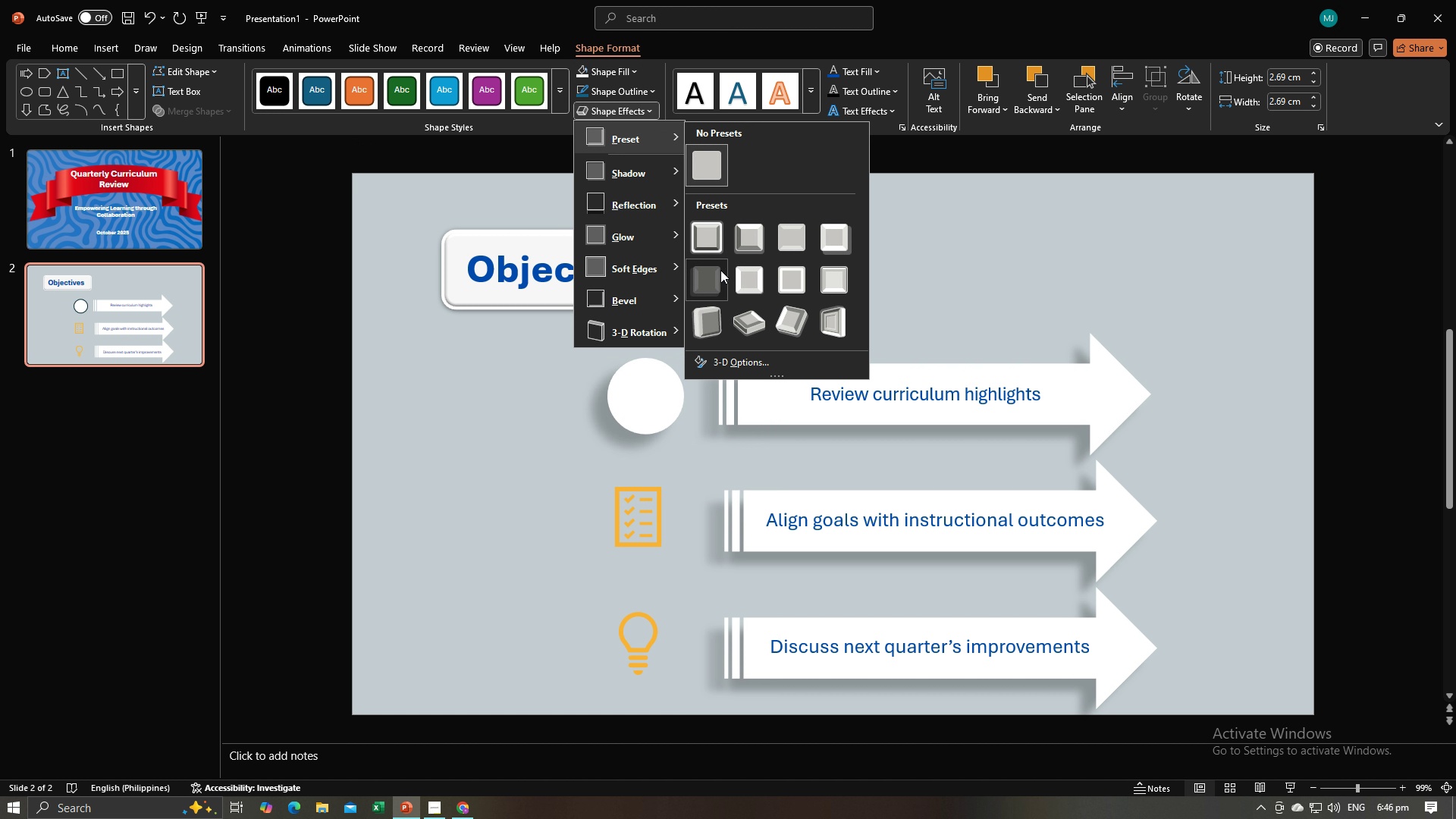 
left_click([720, 270])
 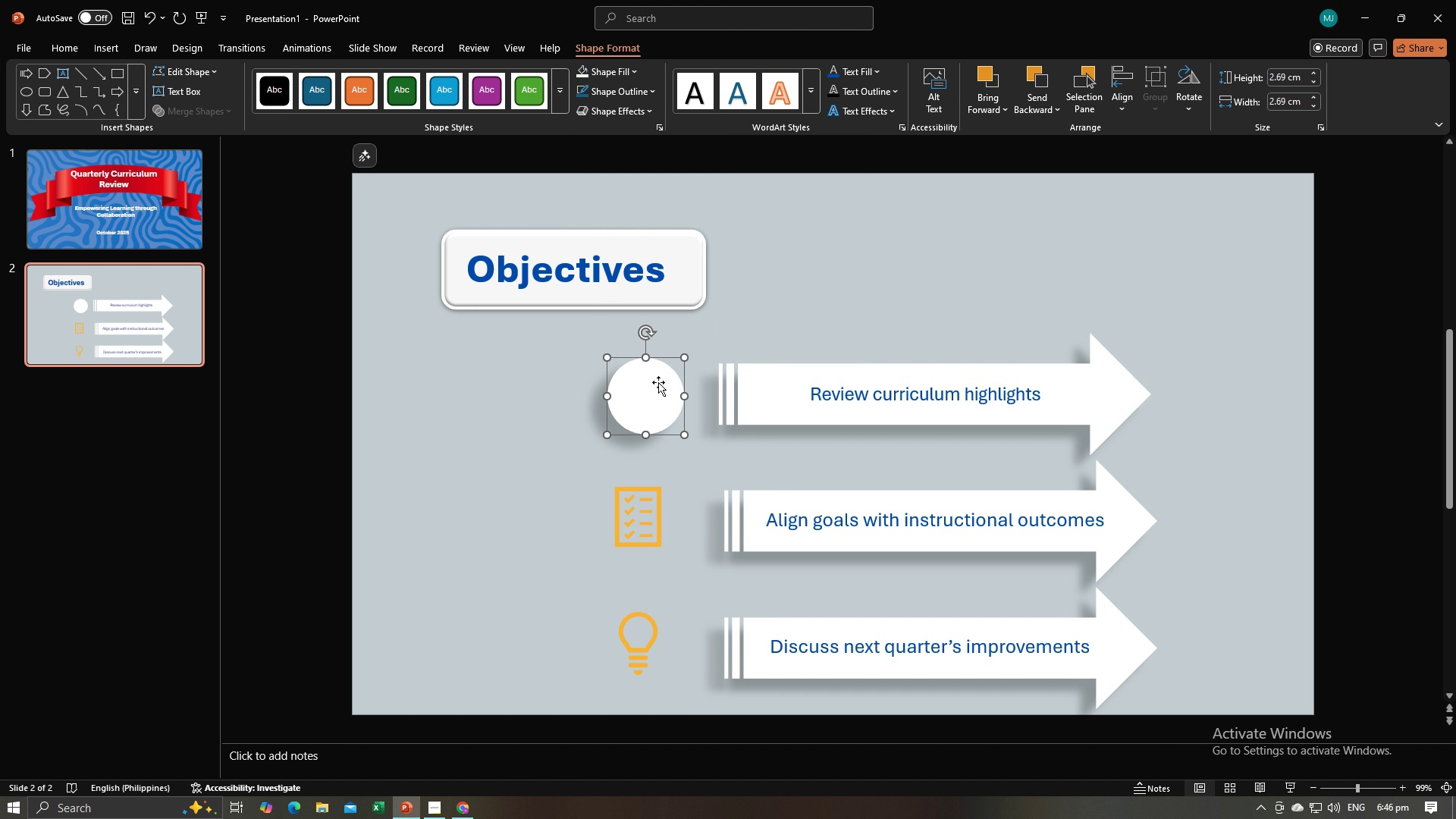 
left_click([658, 382])
 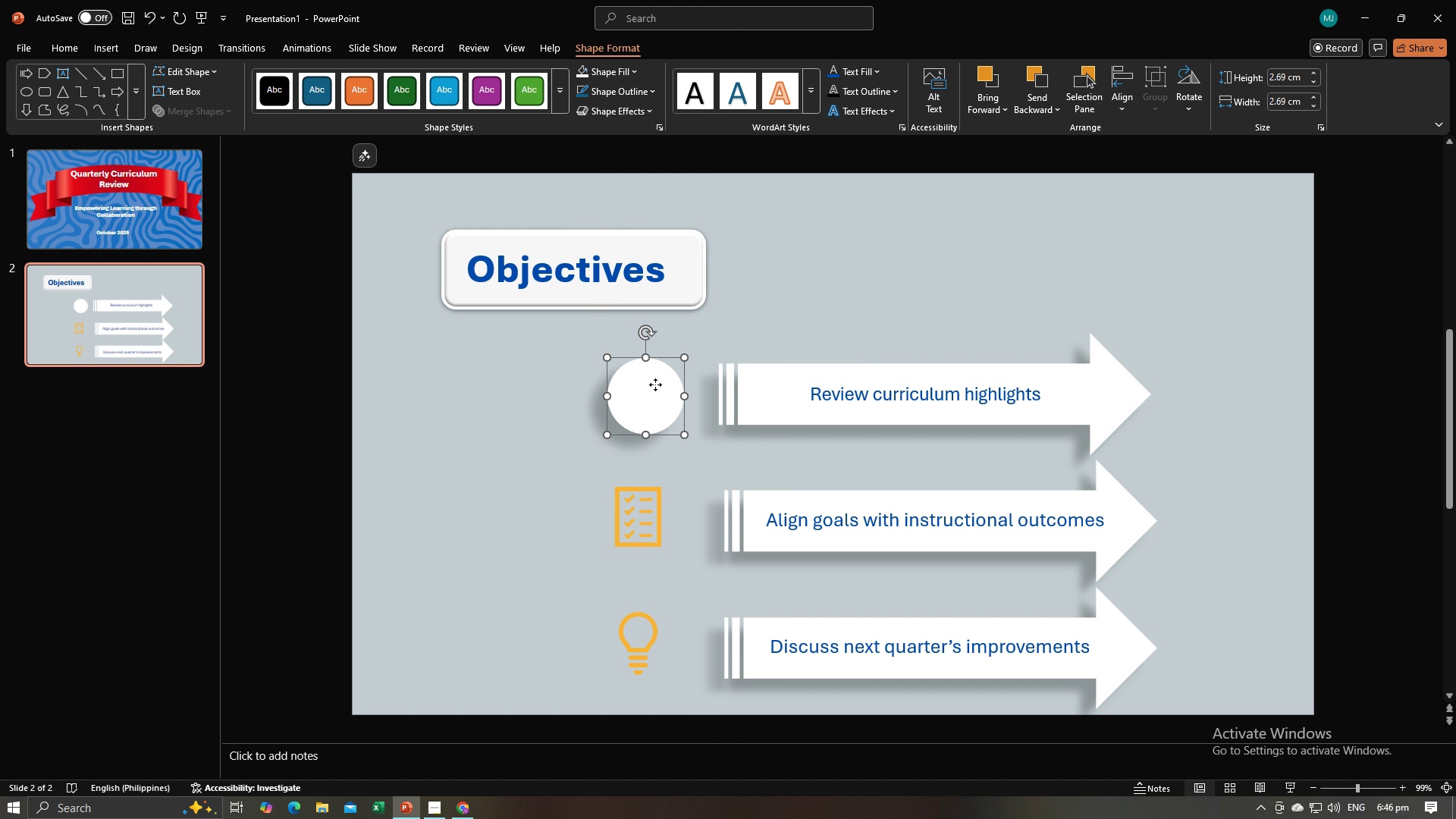 
left_click_drag(start_coordinate=[655, 384], to_coordinate=[587, 386])
 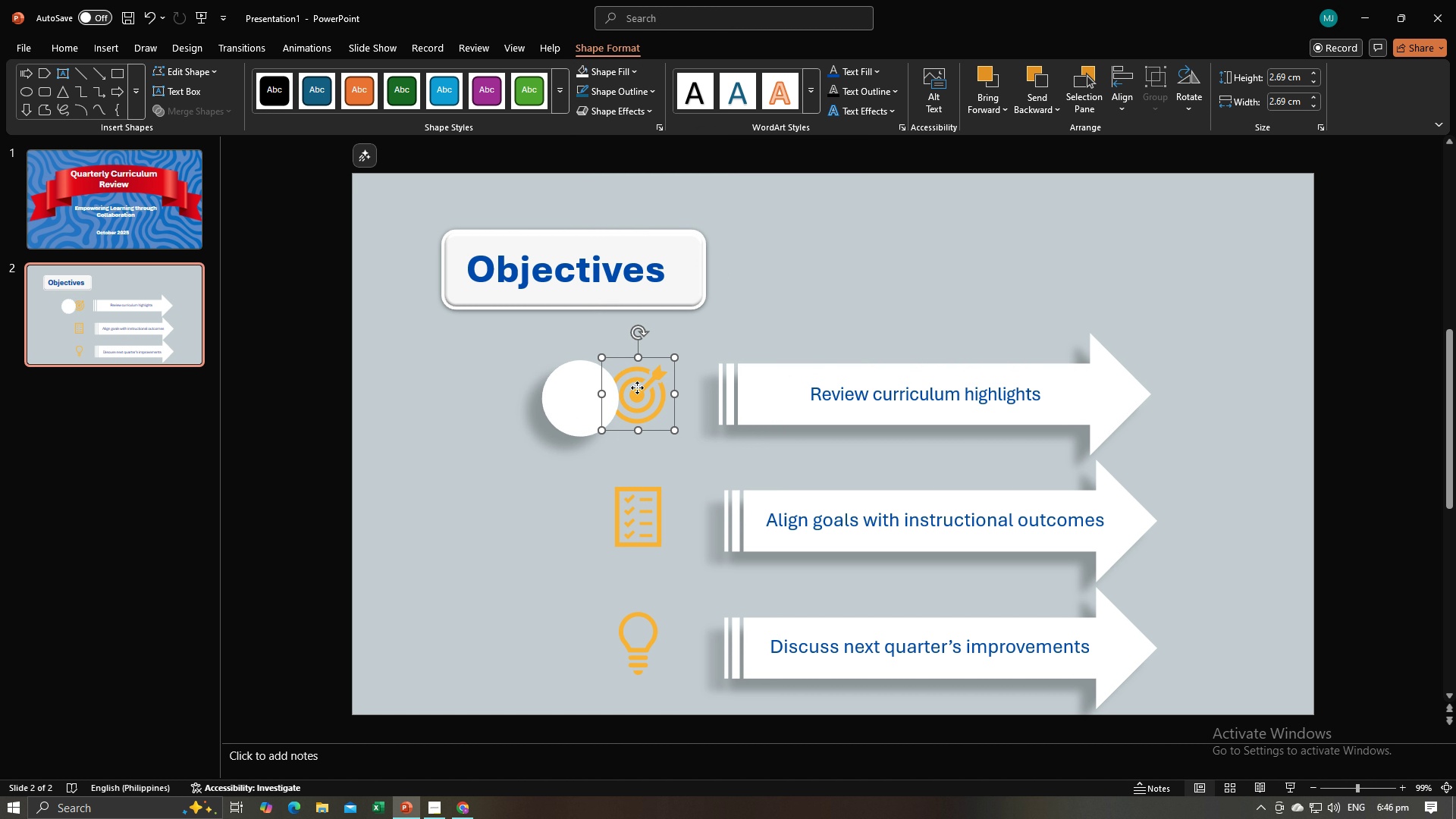 
left_click([637, 388])
 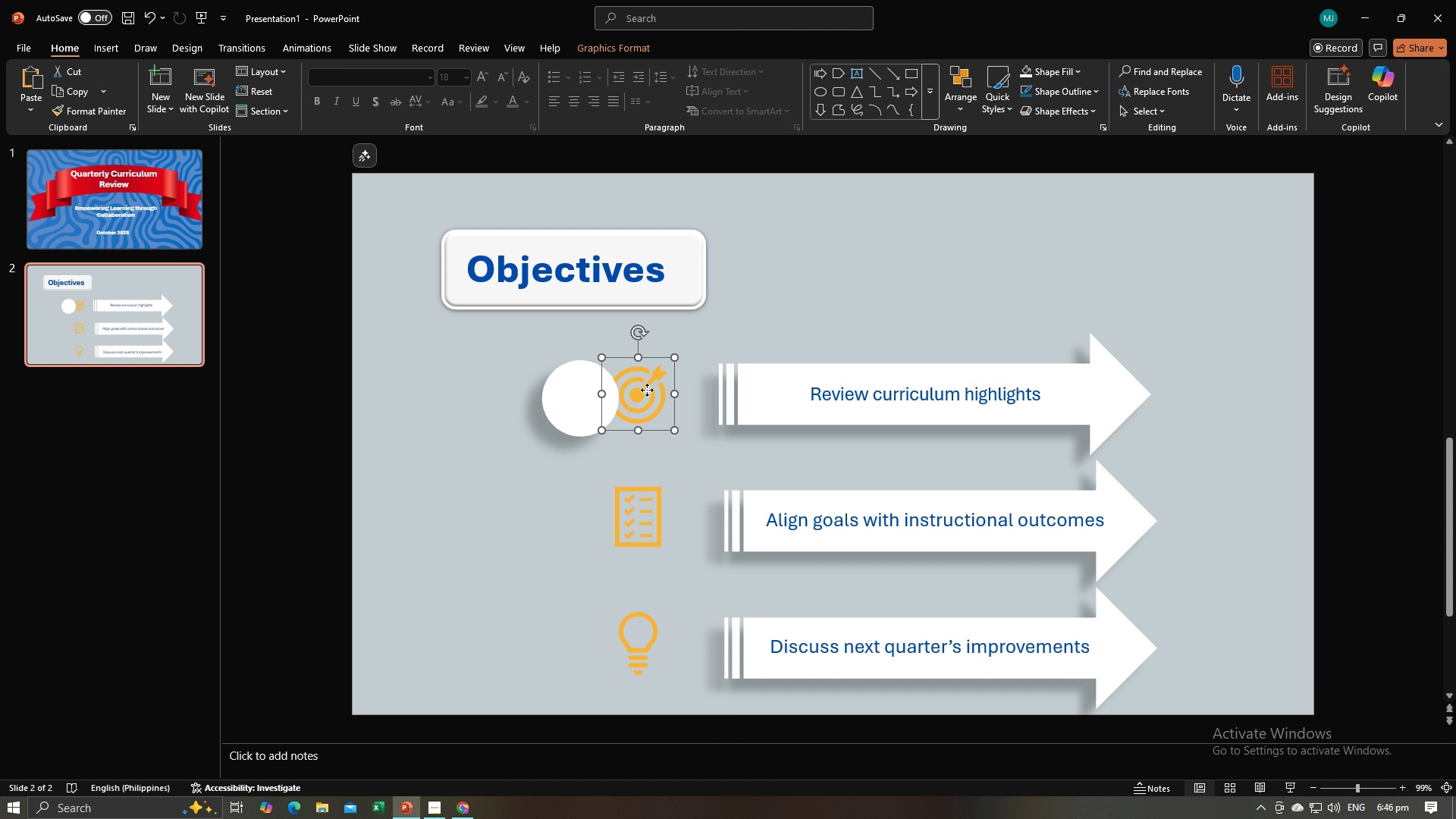 
right_click([647, 390])
 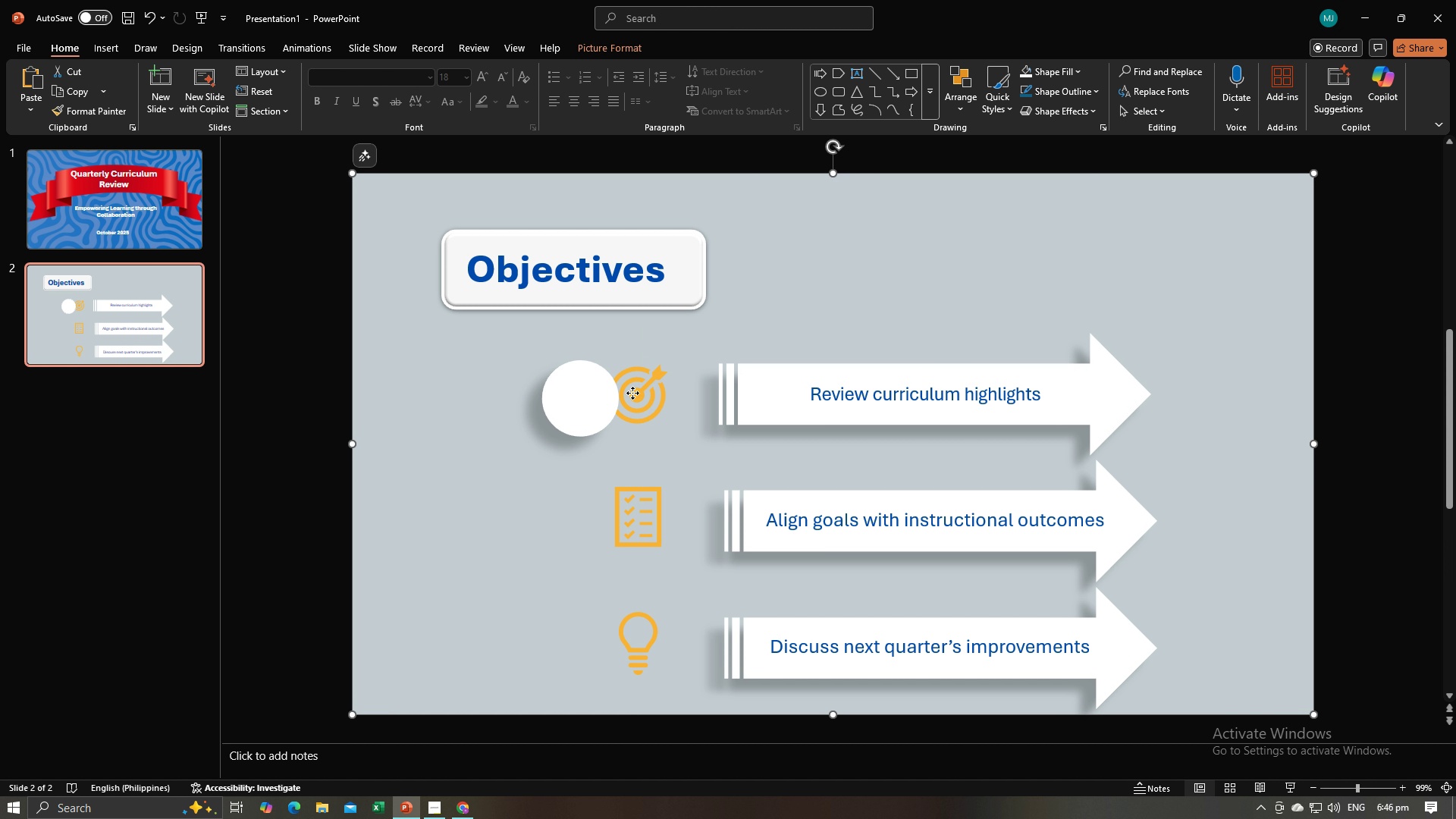 
double_click([632, 393])
 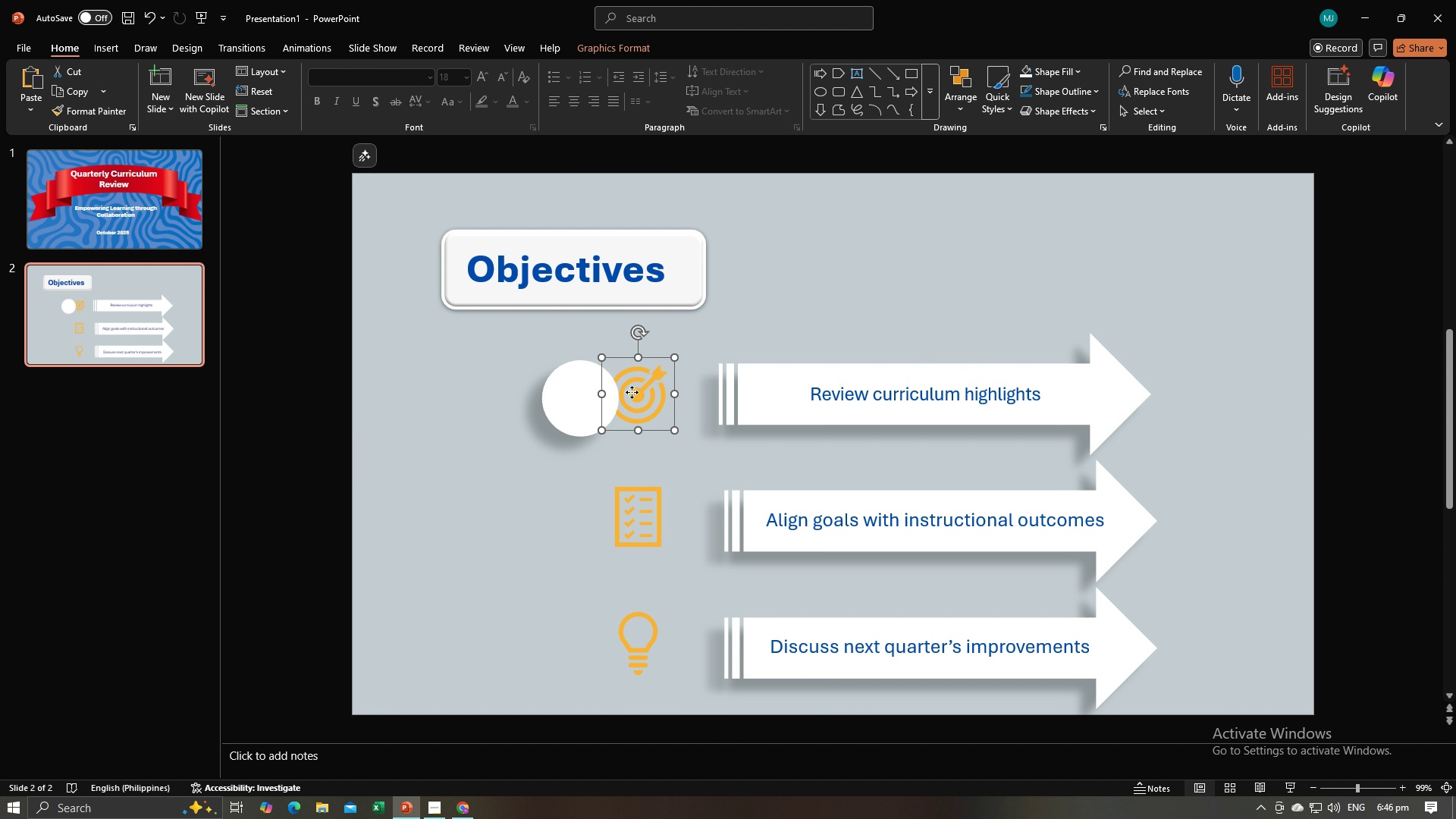 
right_click([632, 392])
 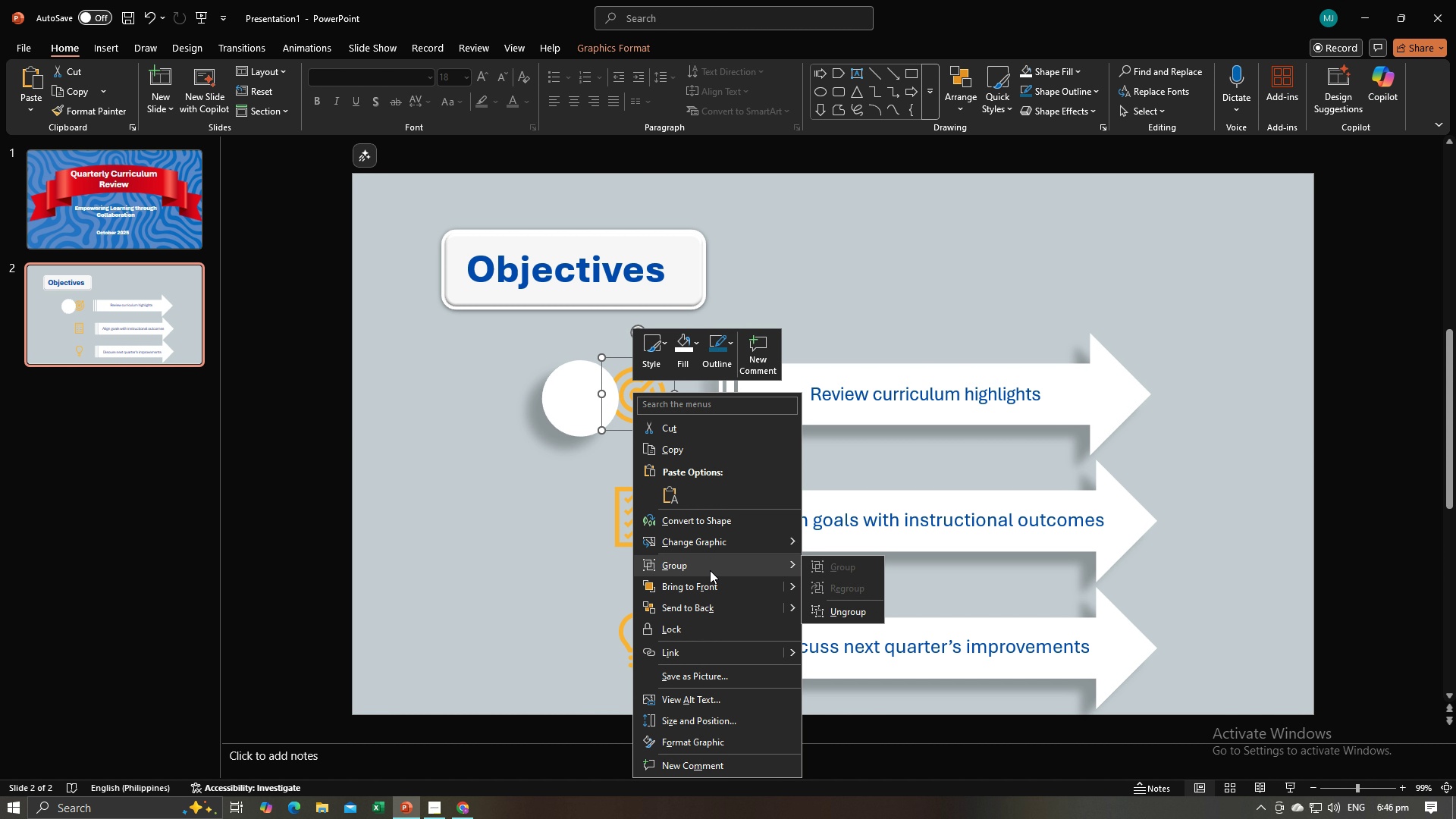 
left_click([714, 582])
 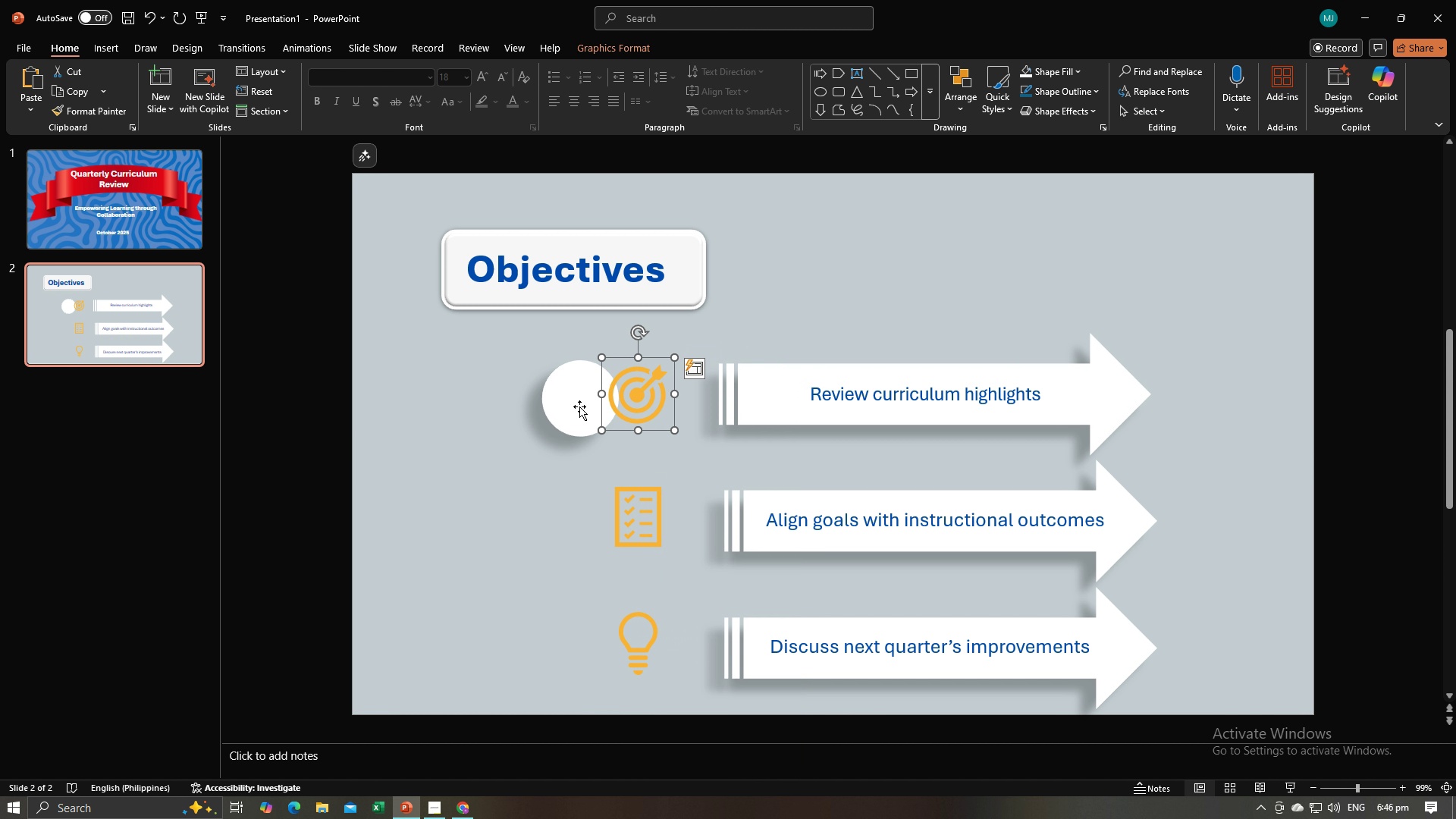 
left_click_drag(start_coordinate=[576, 406], to_coordinate=[632, 402])
 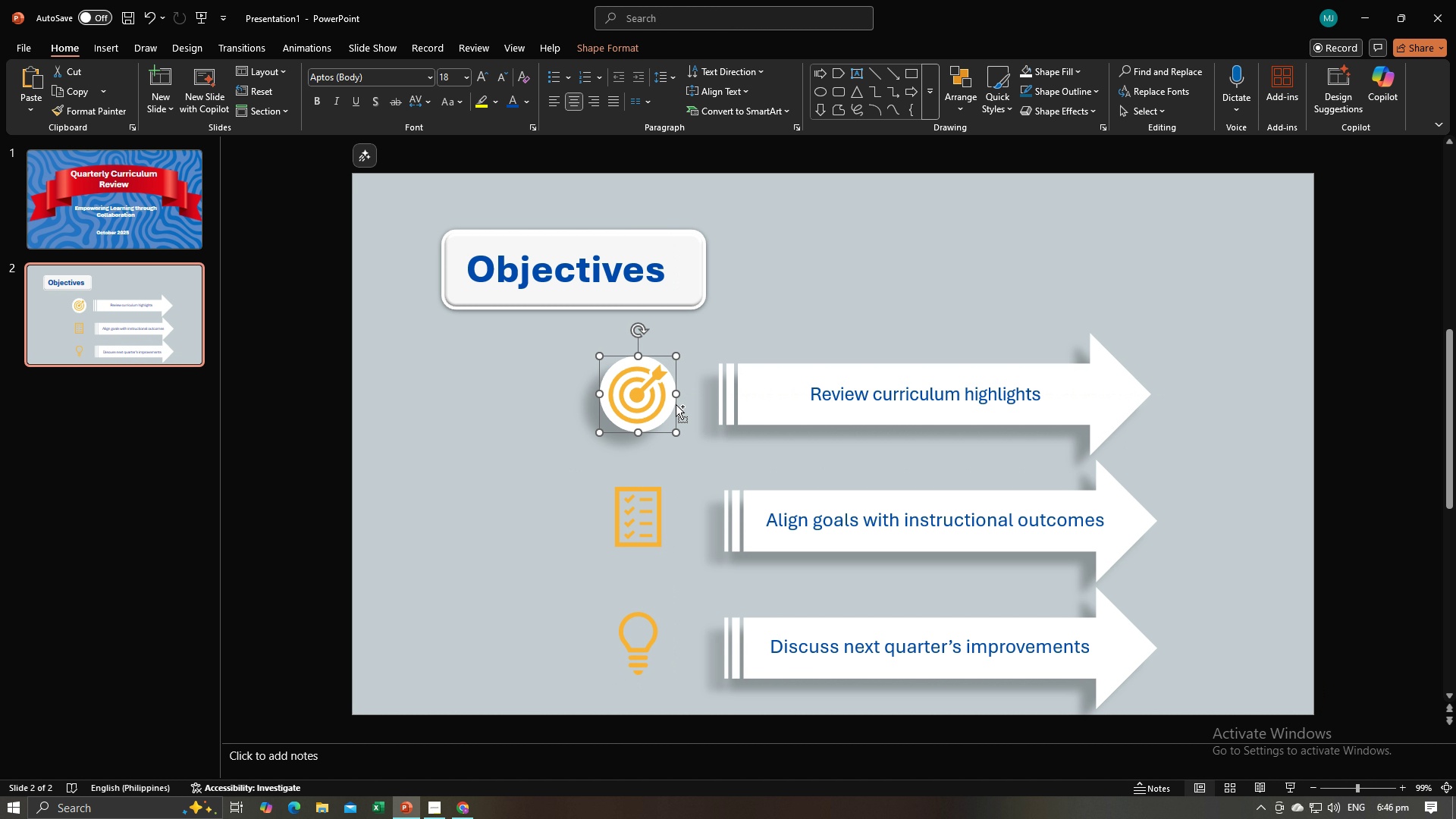 
key(Control+C)
 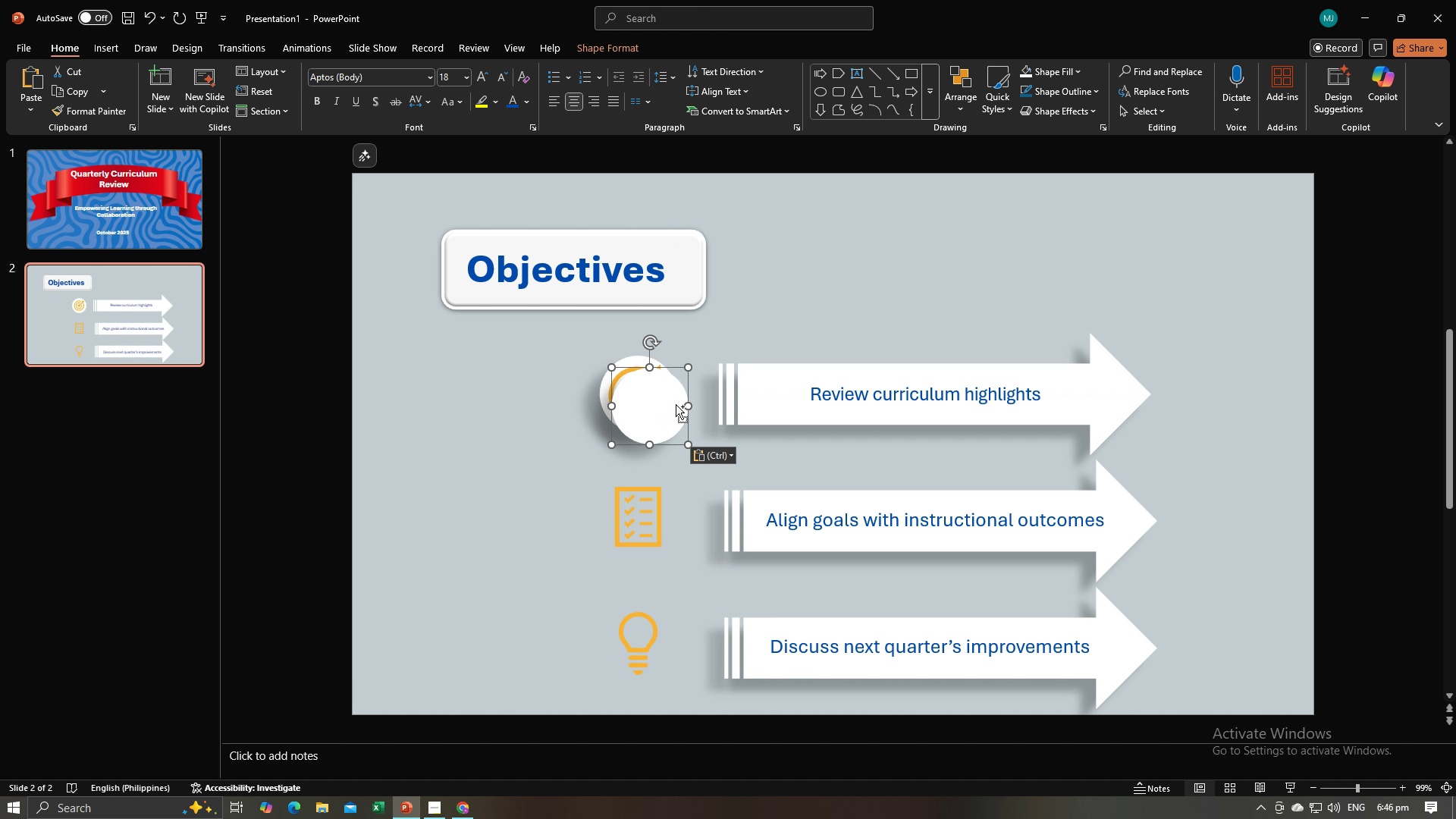 
key(Control+V)
 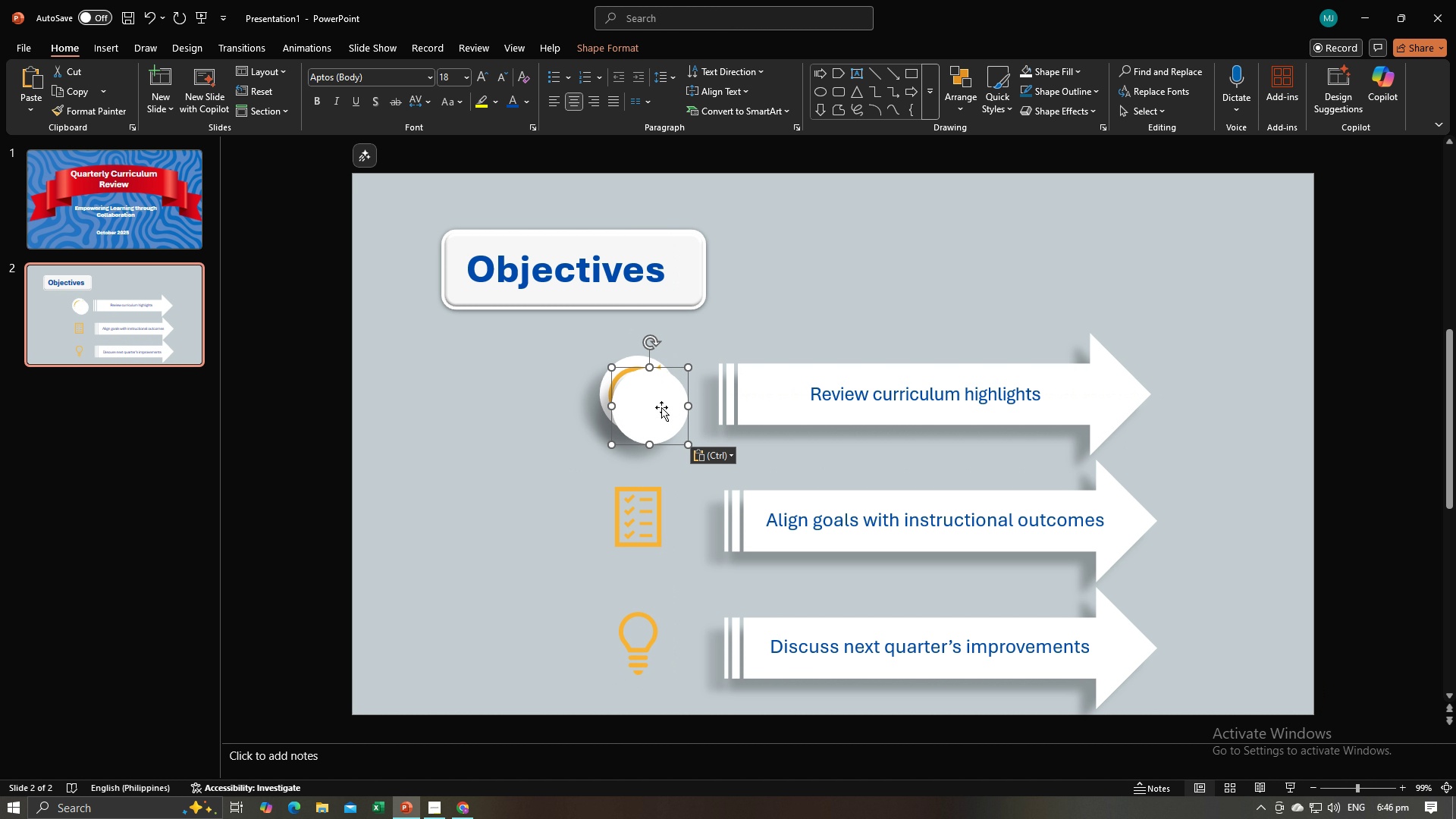 
left_click_drag(start_coordinate=[661, 407], to_coordinate=[651, 517])
 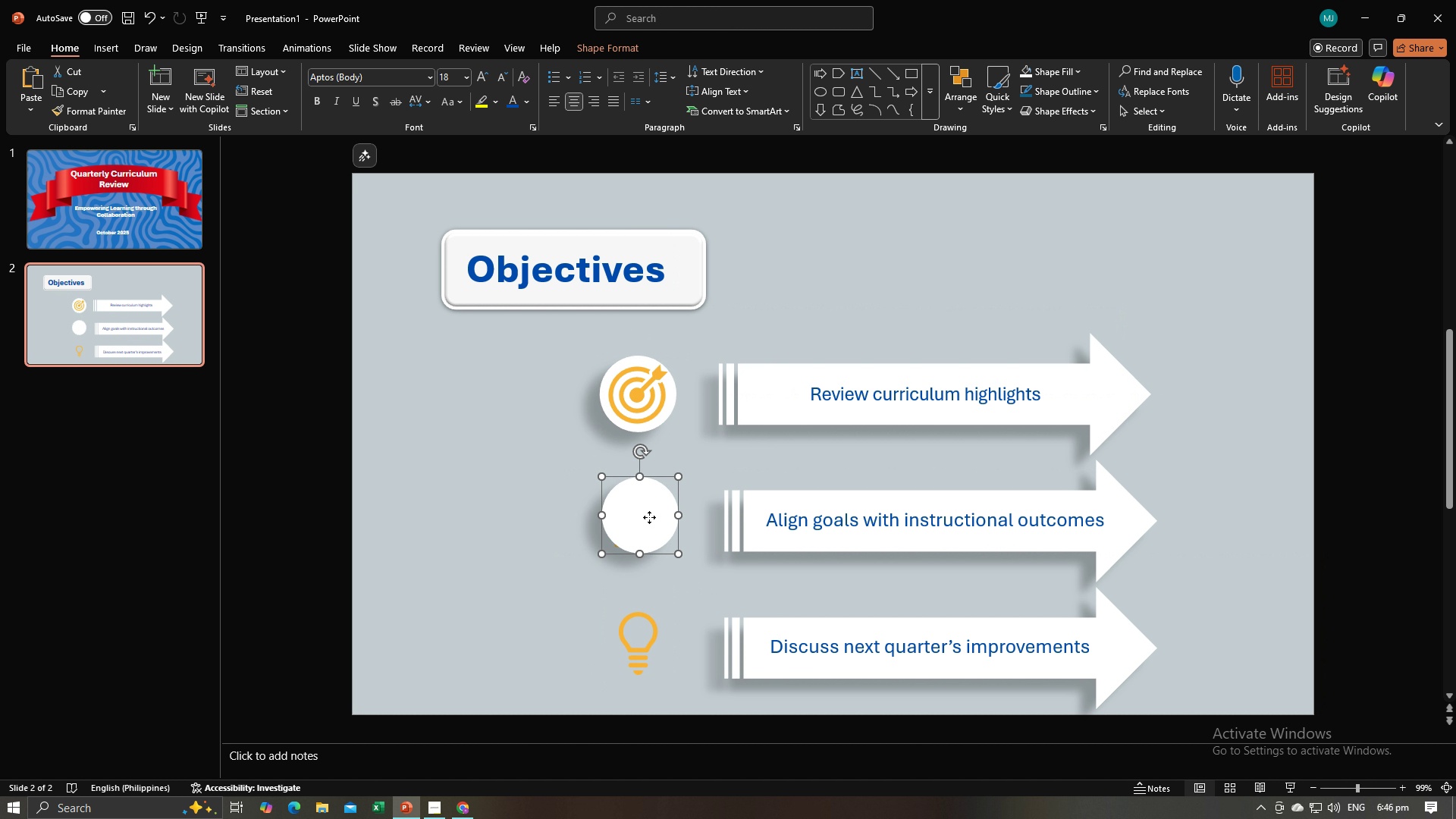 
left_click_drag(start_coordinate=[649, 517], to_coordinate=[604, 526])
 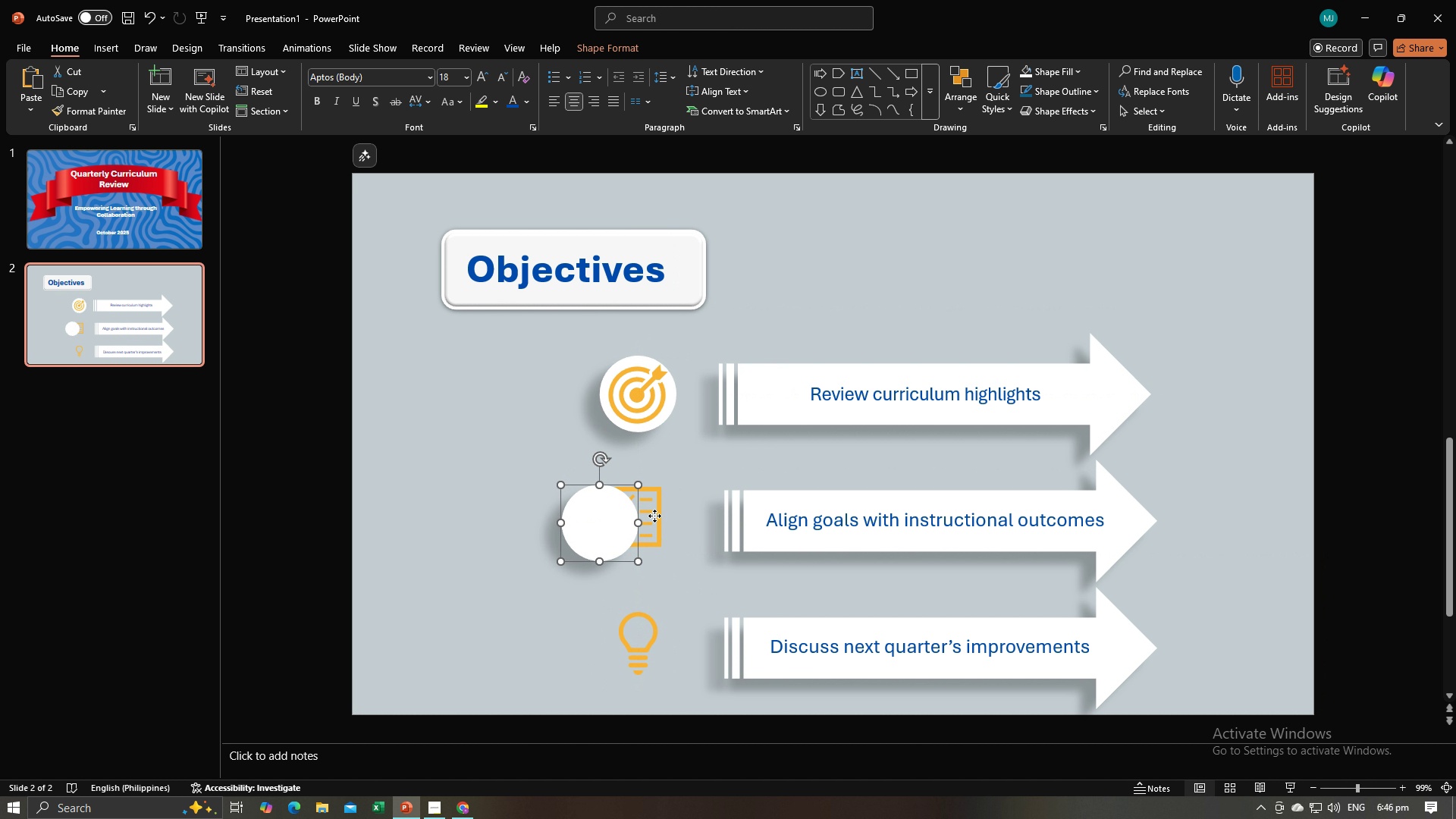 
left_click([654, 516])
 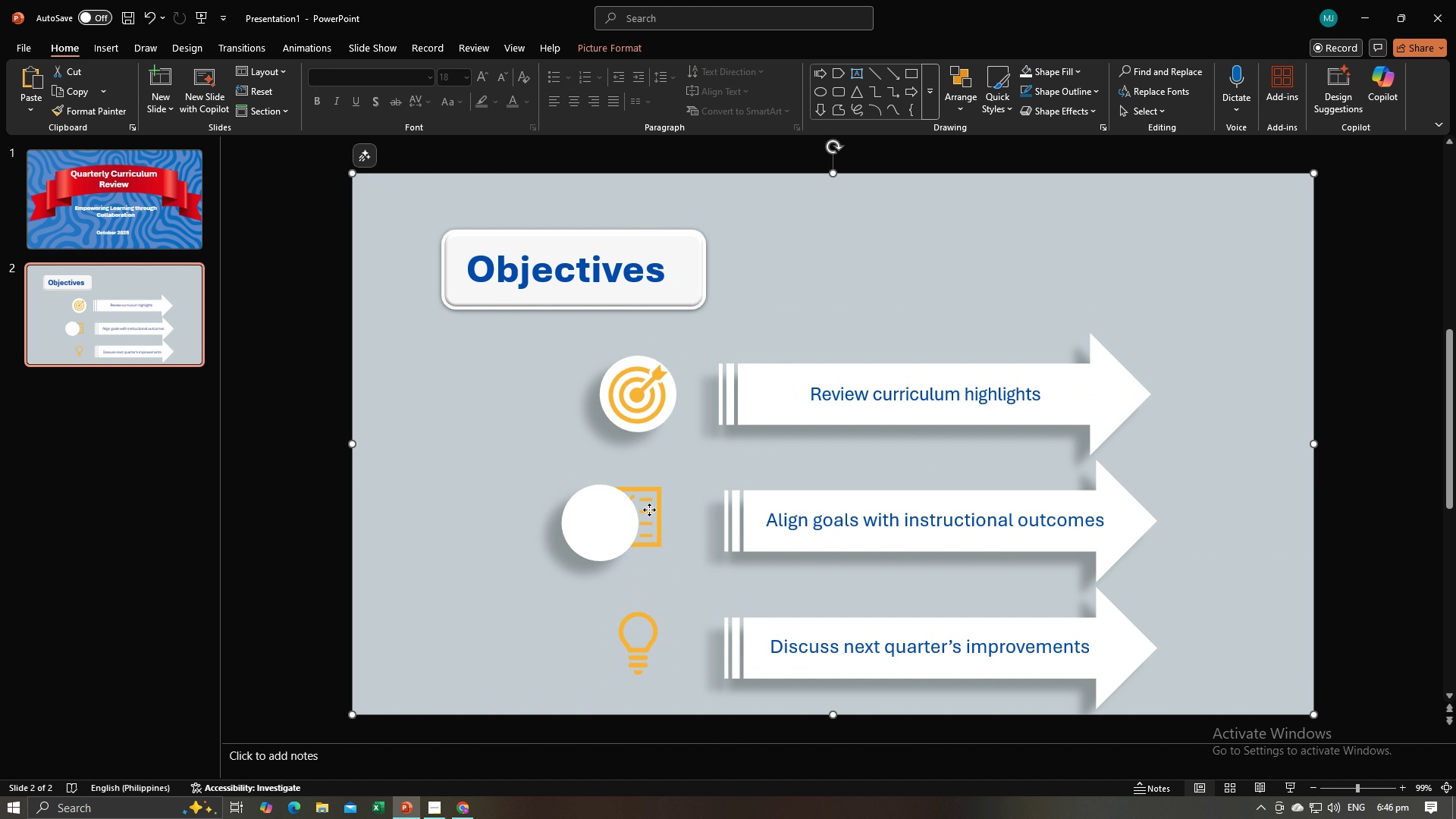 
left_click([649, 510])
 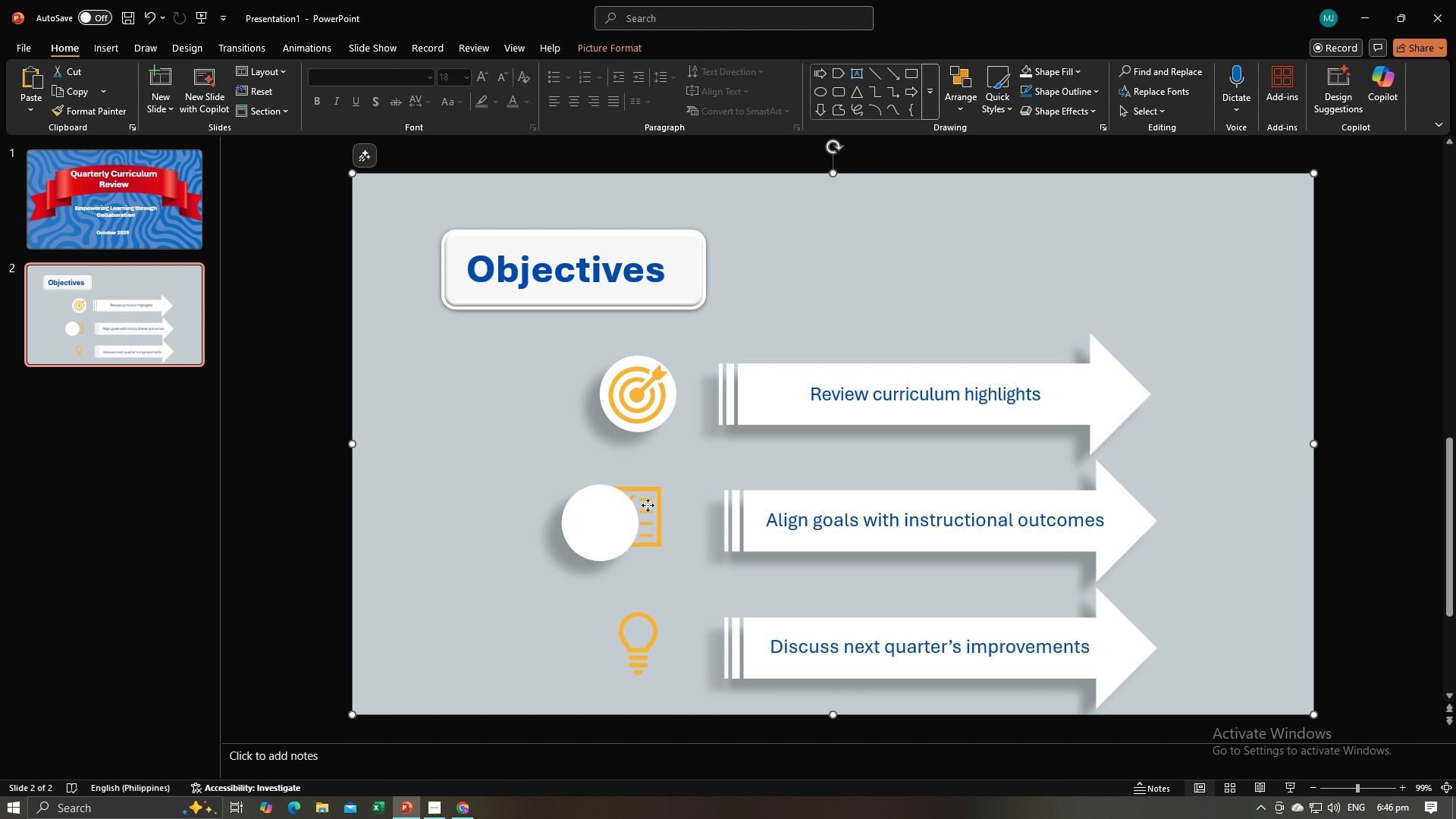 
right_click([648, 505])
 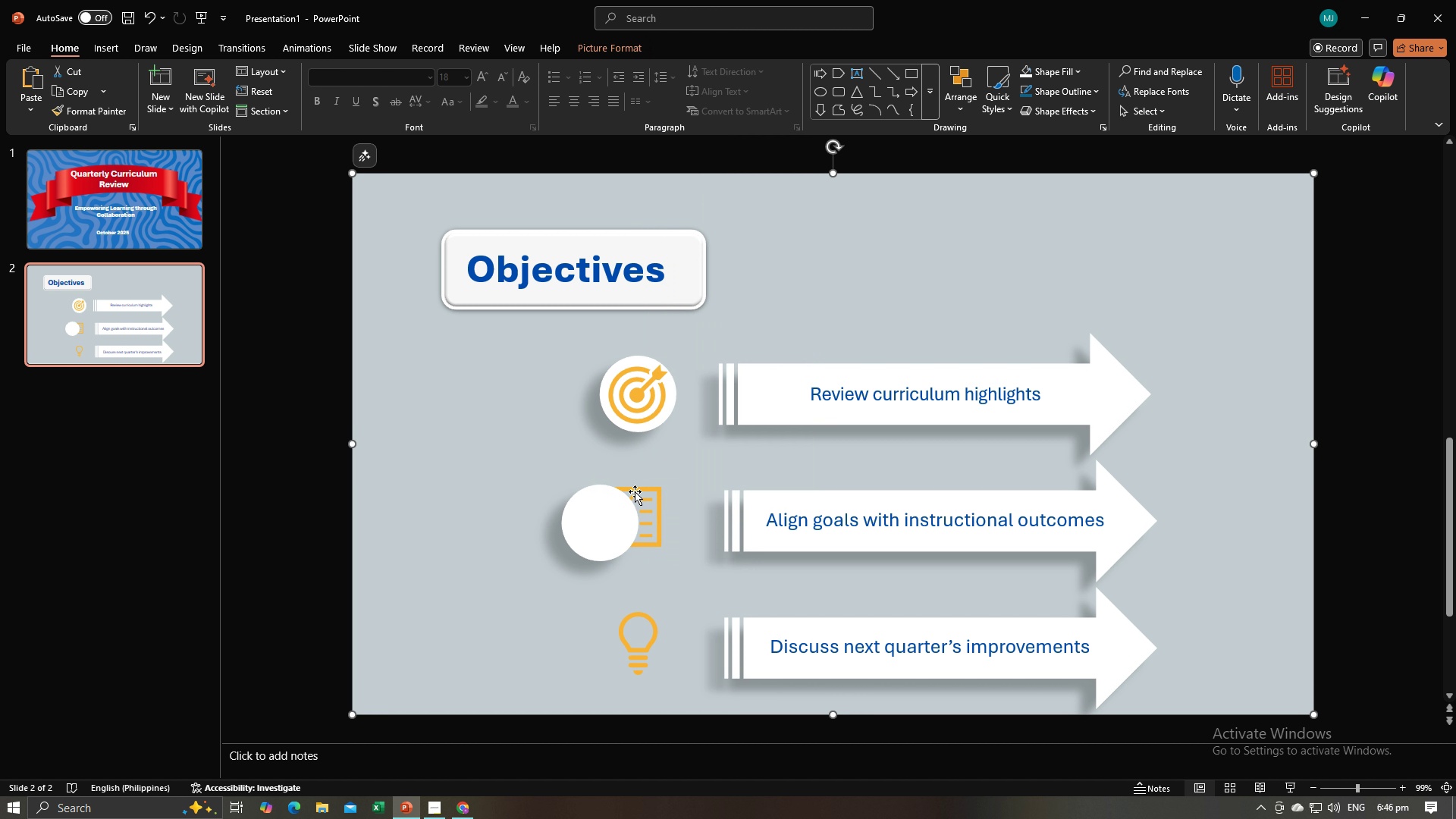 
double_click([637, 492])
 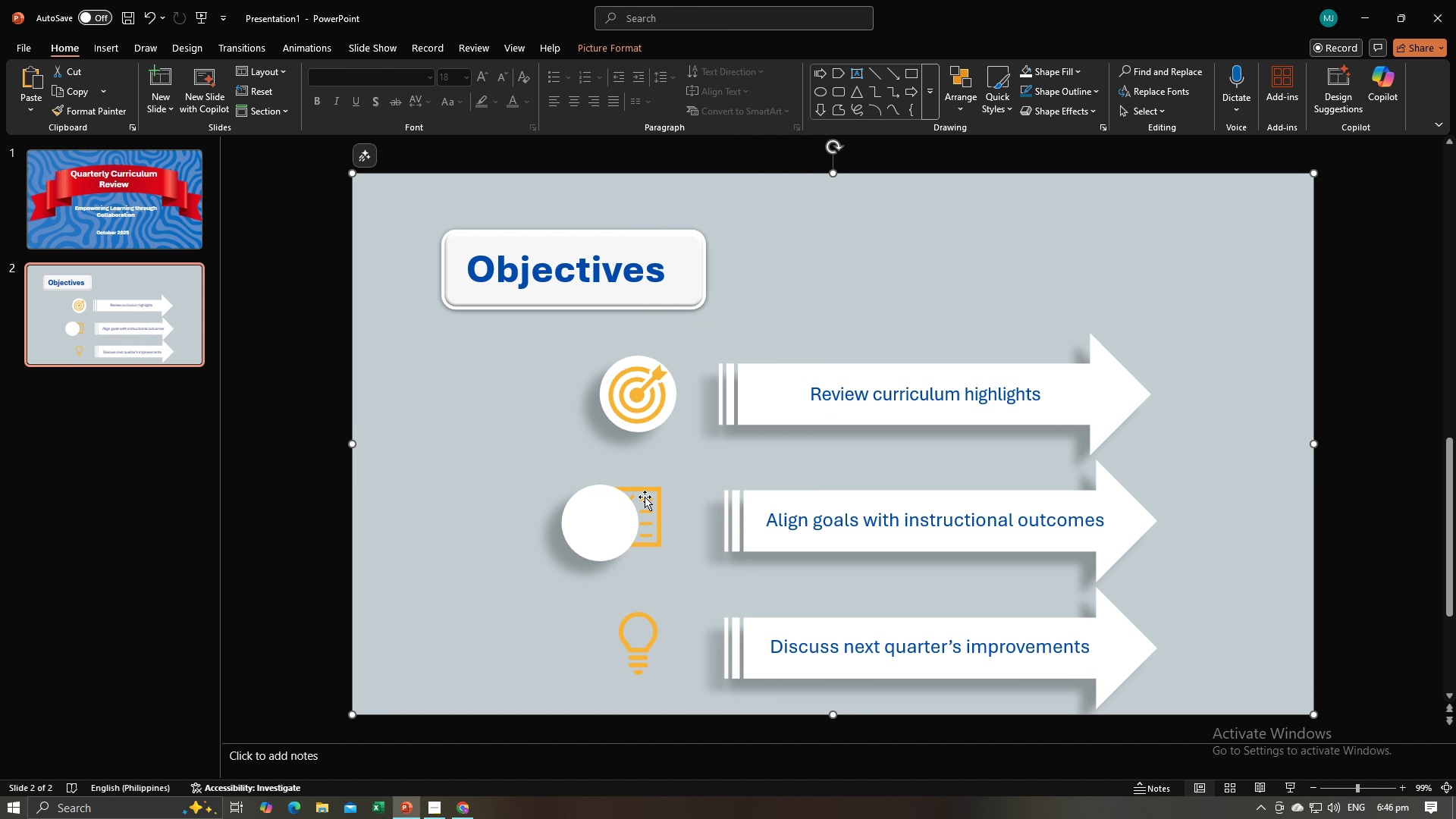 
triple_click([645, 497])
 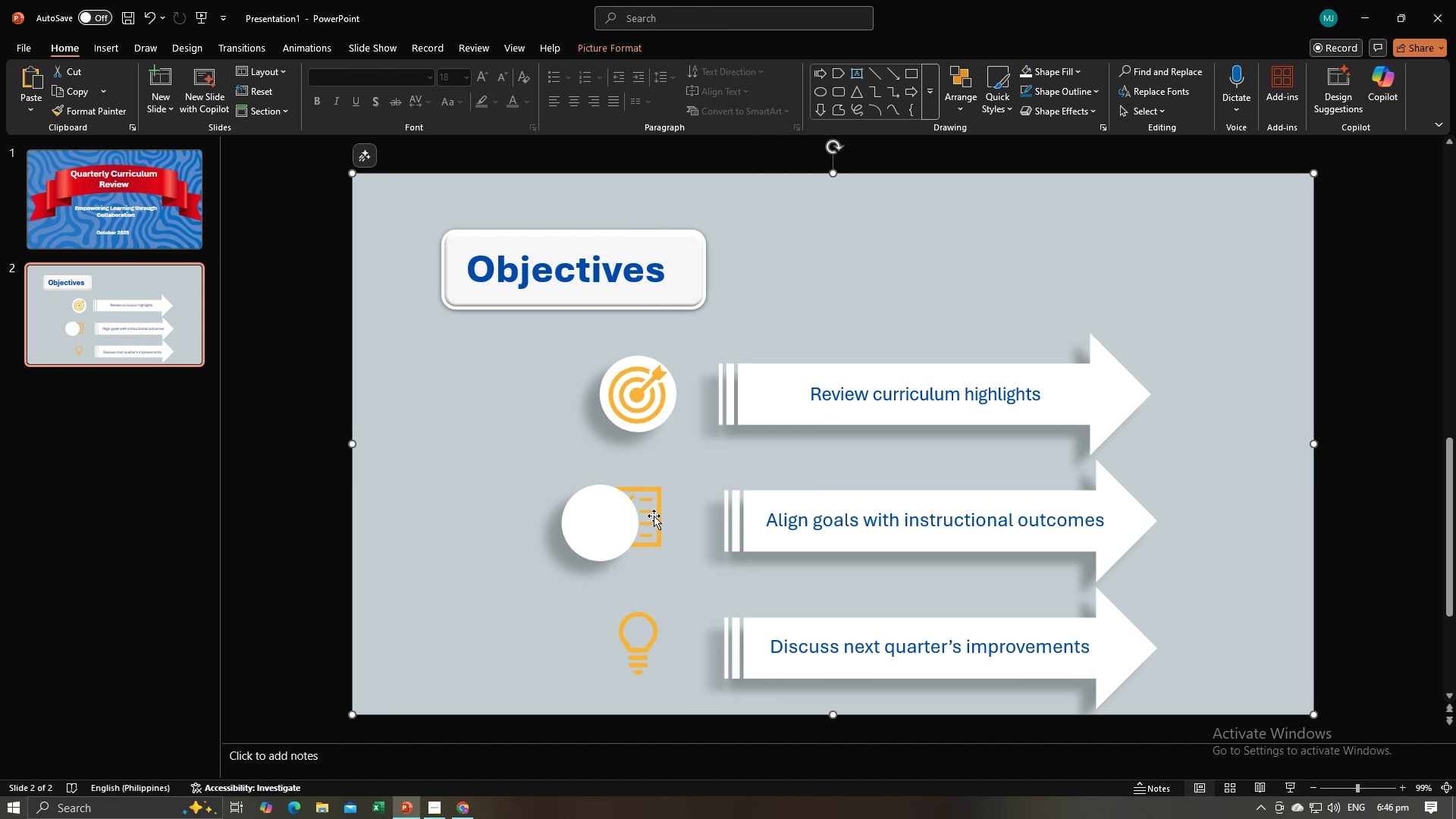 
triple_click([653, 515])
 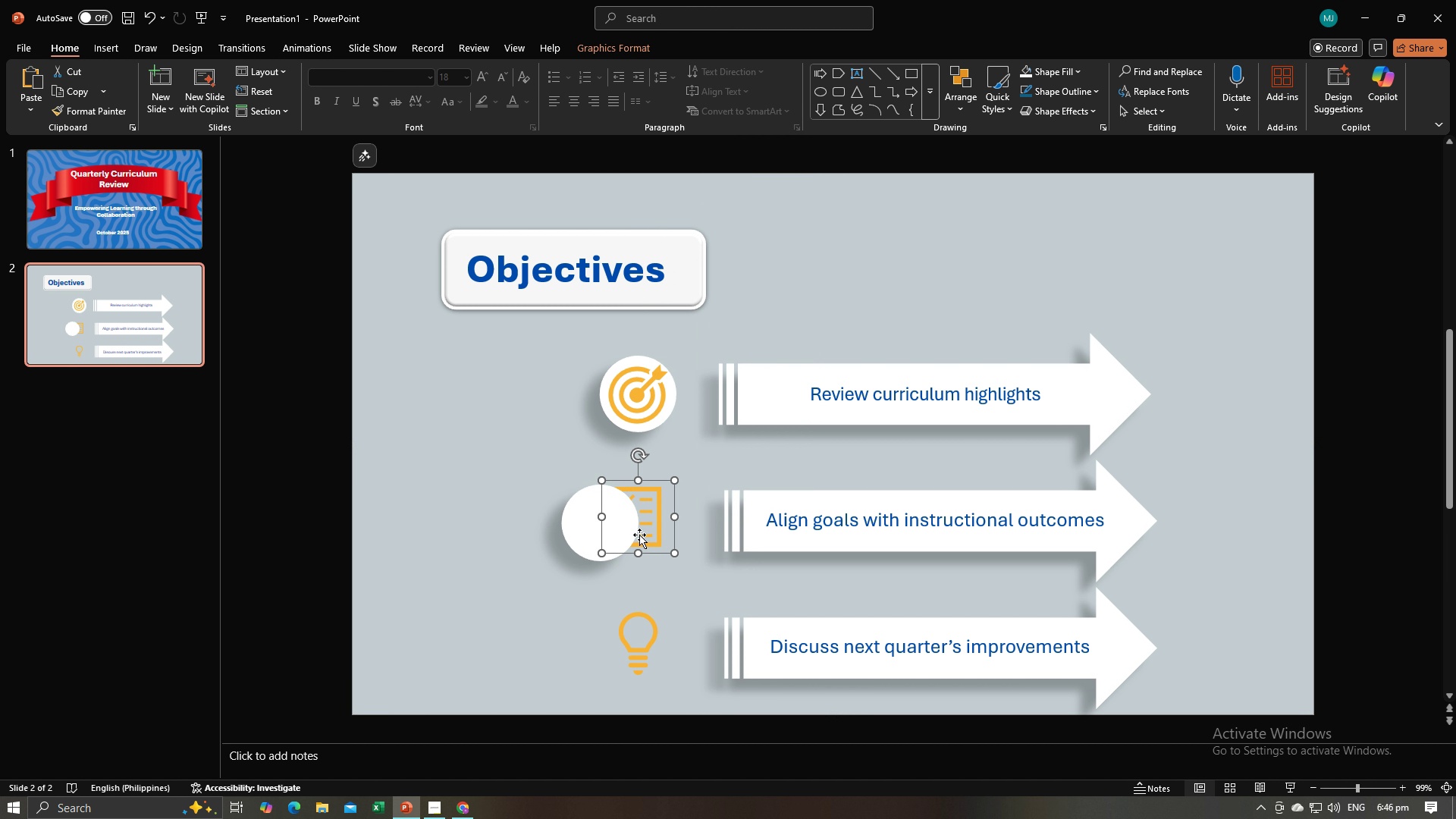 
triple_click([651, 534])
 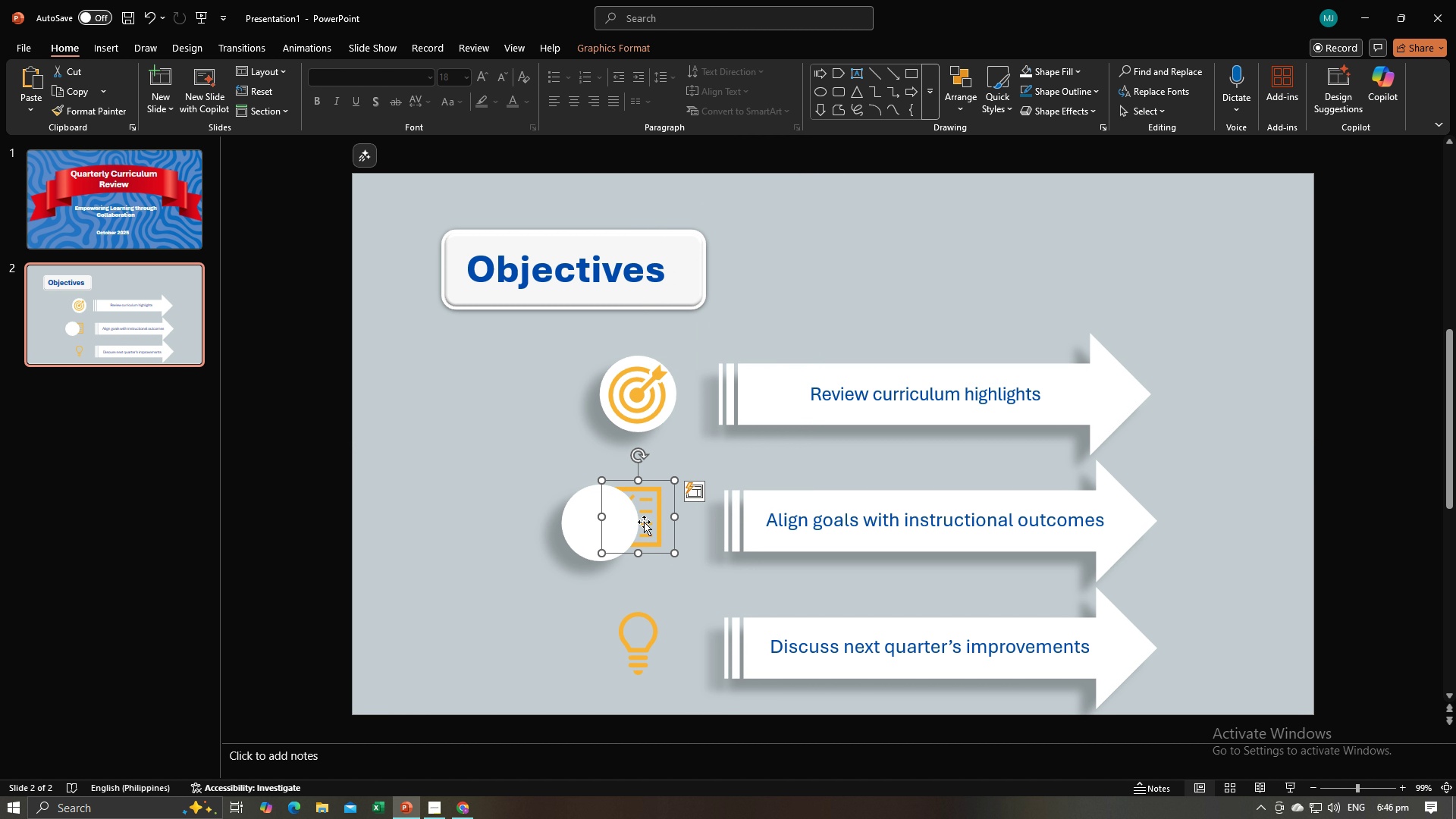 
right_click([644, 522])
 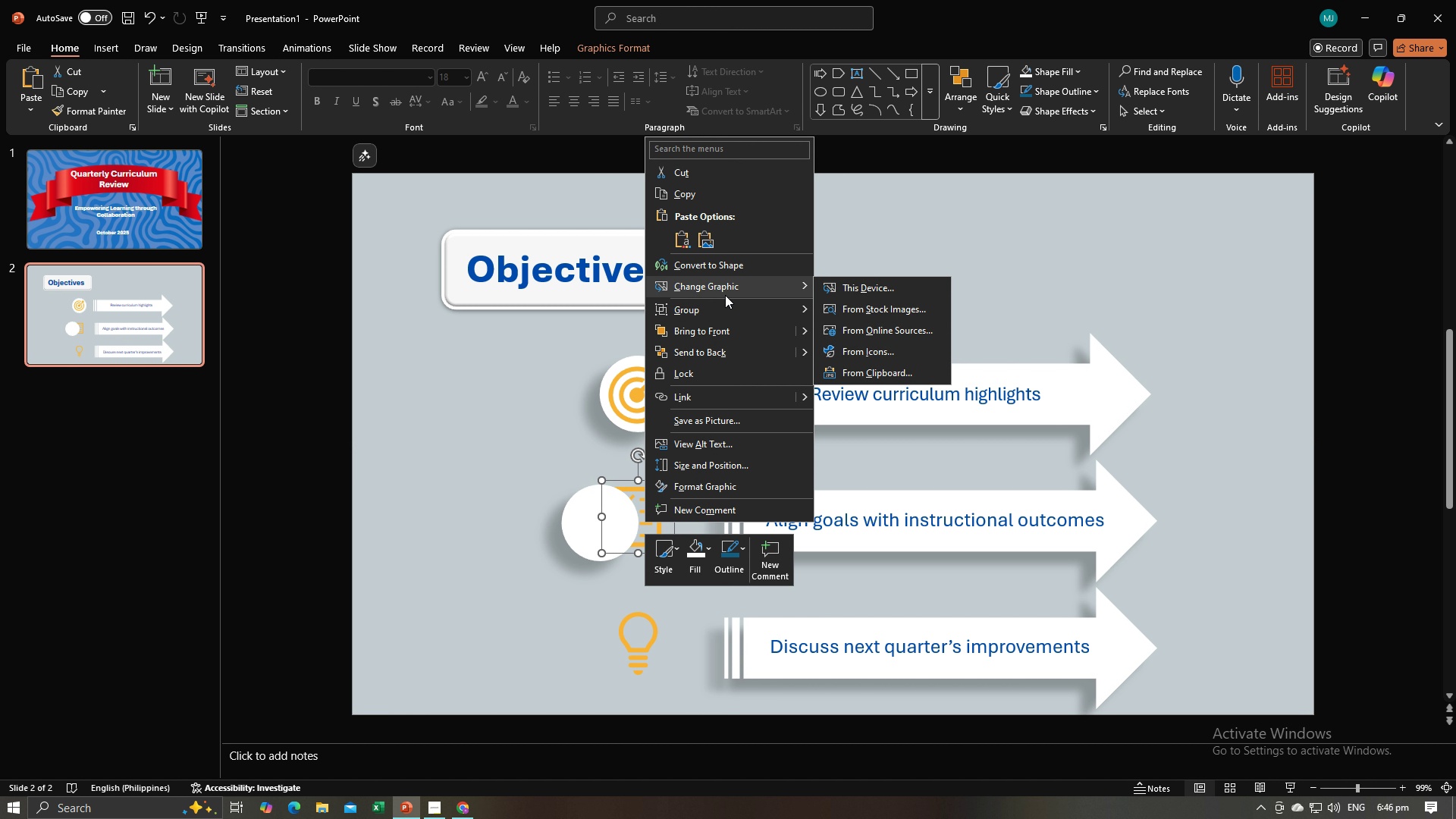 
left_click([731, 328])
 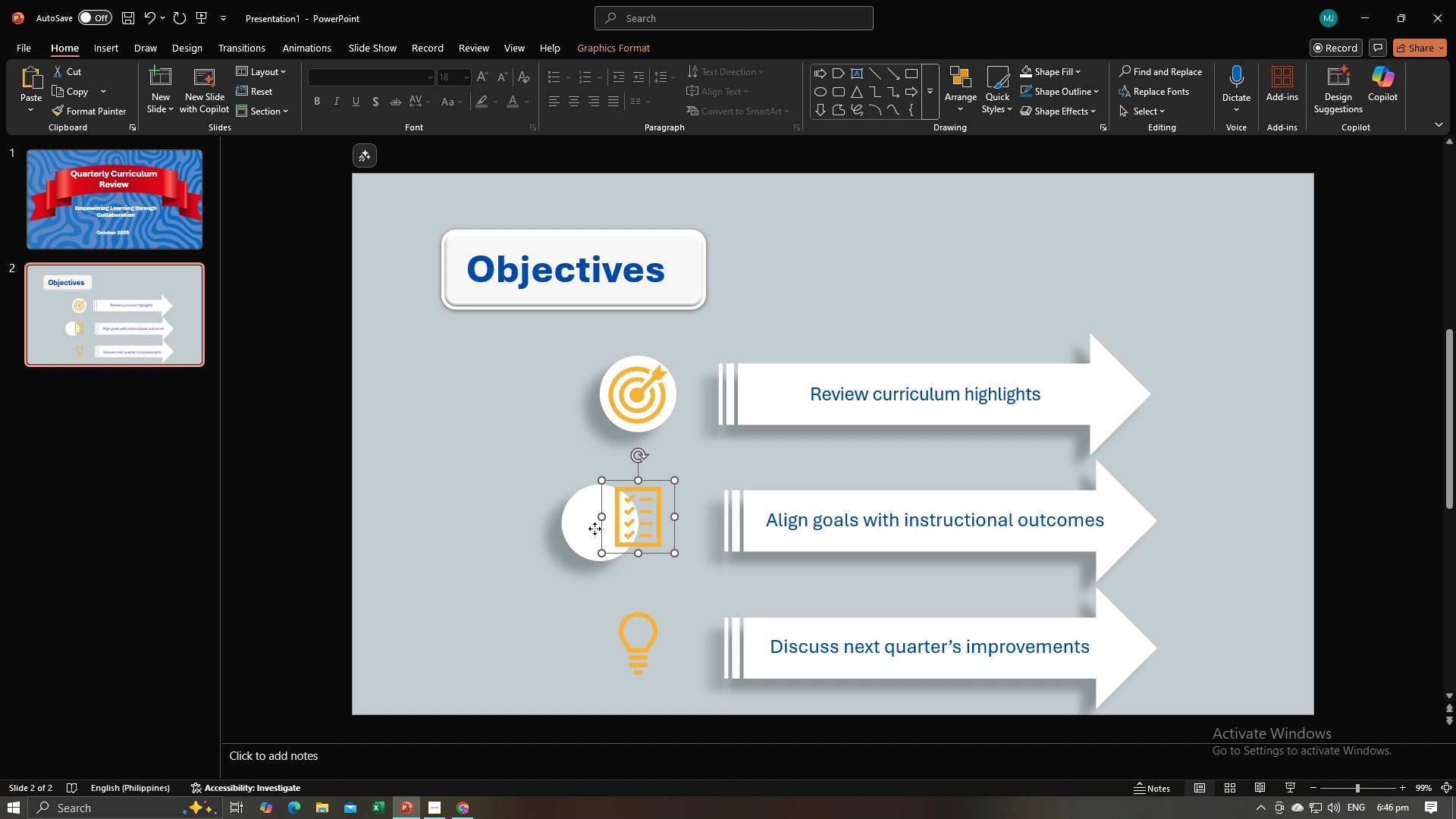 
left_click([595, 529])
 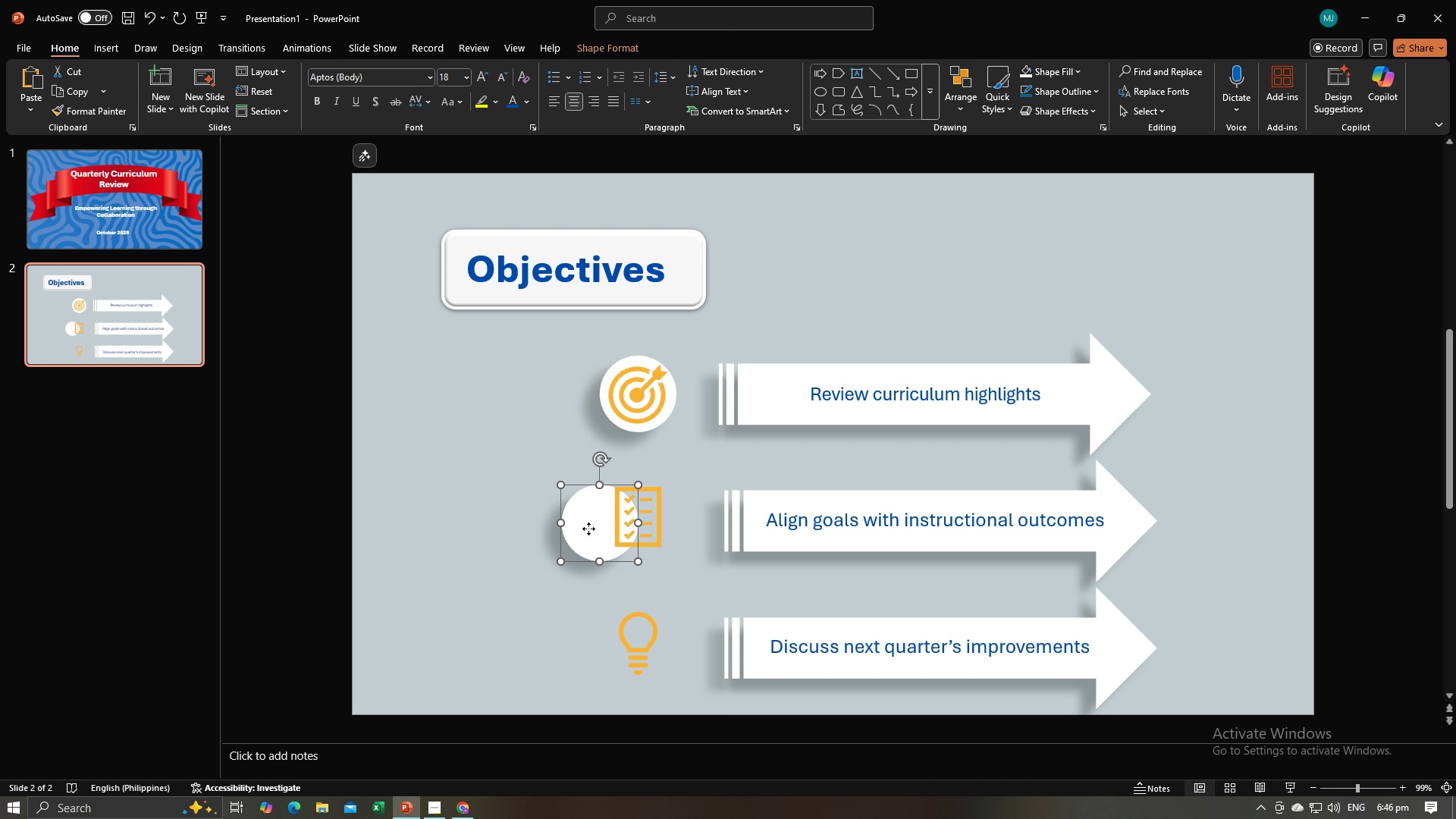 
left_click_drag(start_coordinate=[588, 529], to_coordinate=[627, 523])
 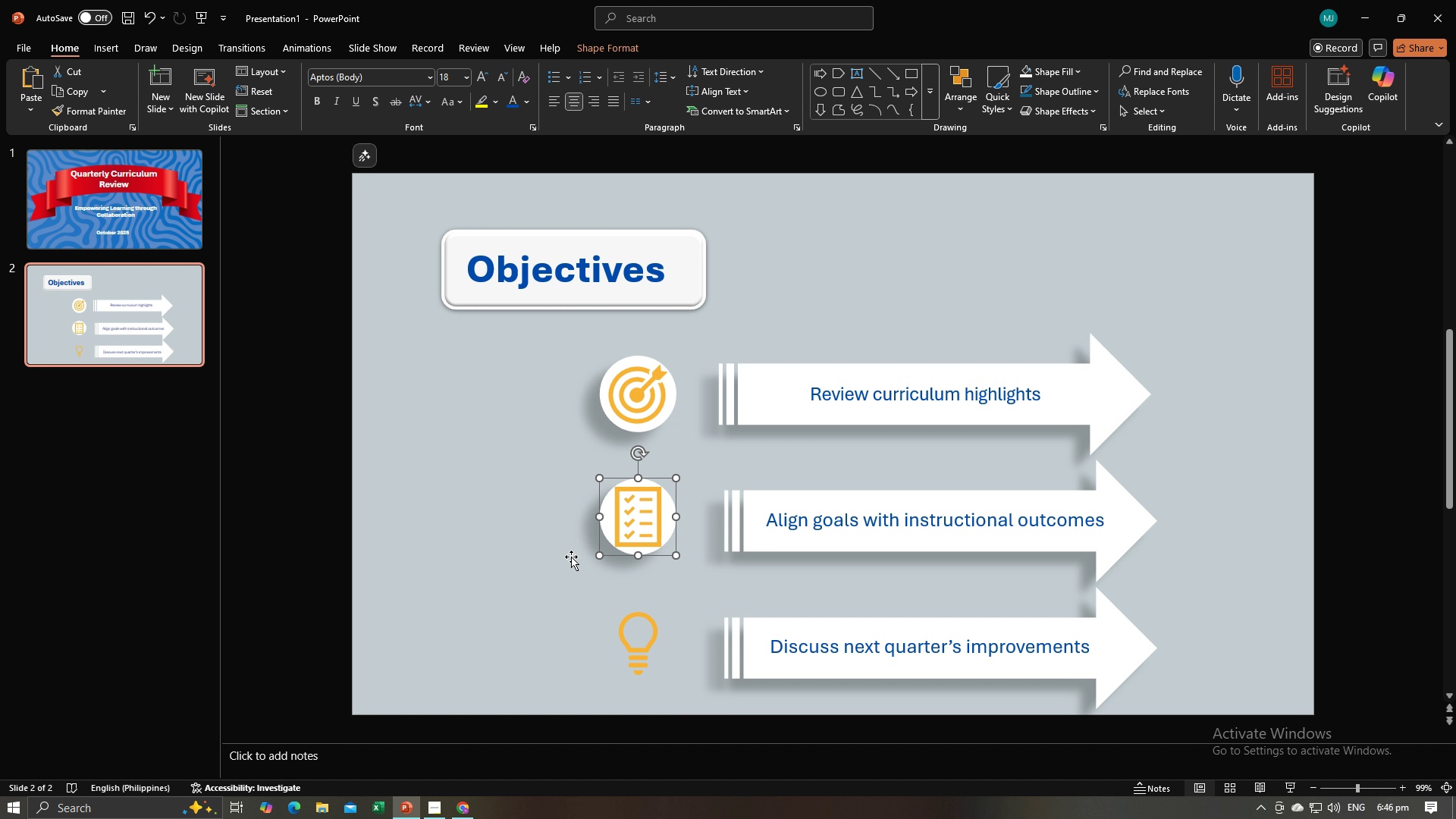 
left_click([571, 557])
 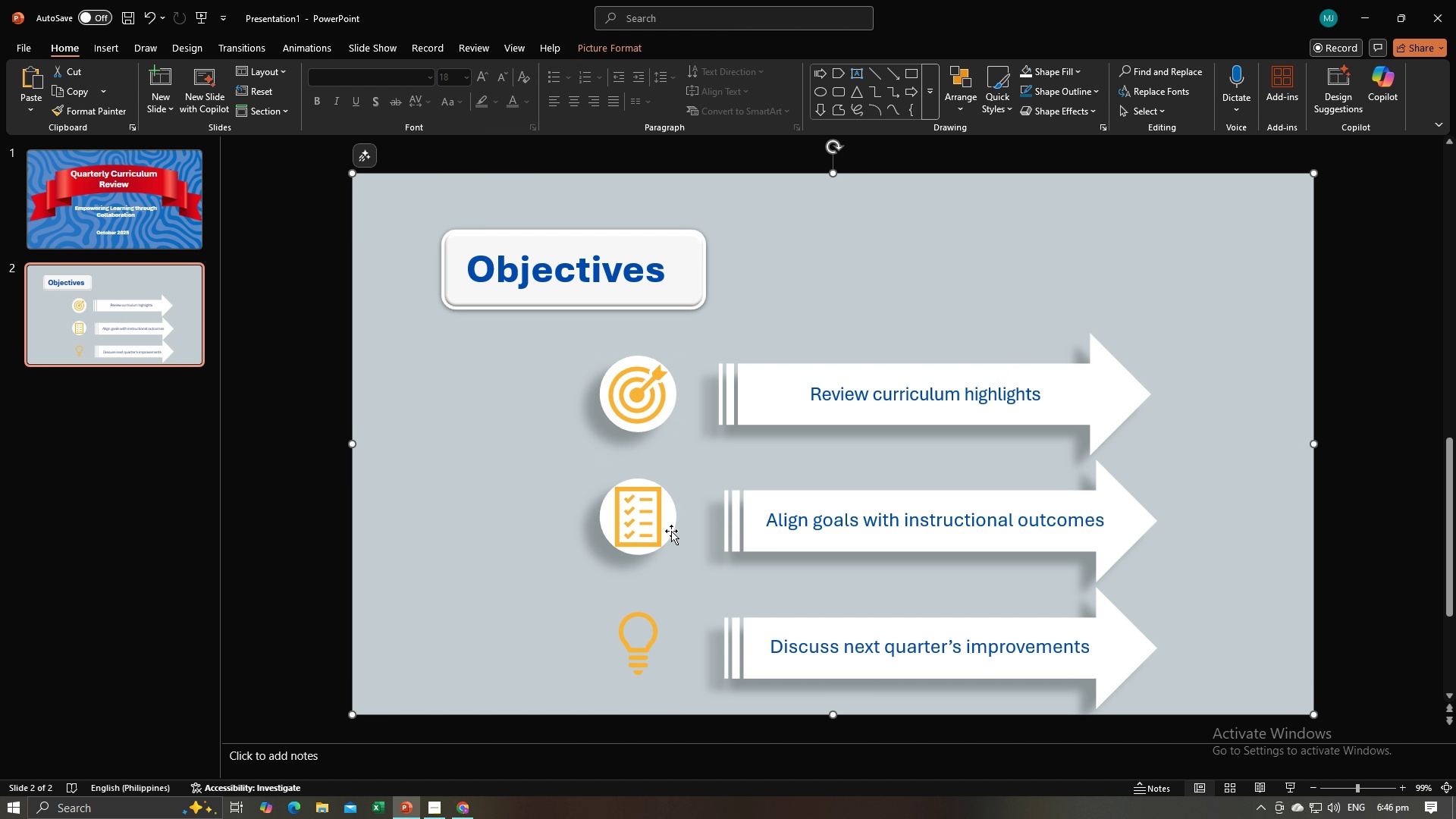 
left_click([672, 520])
 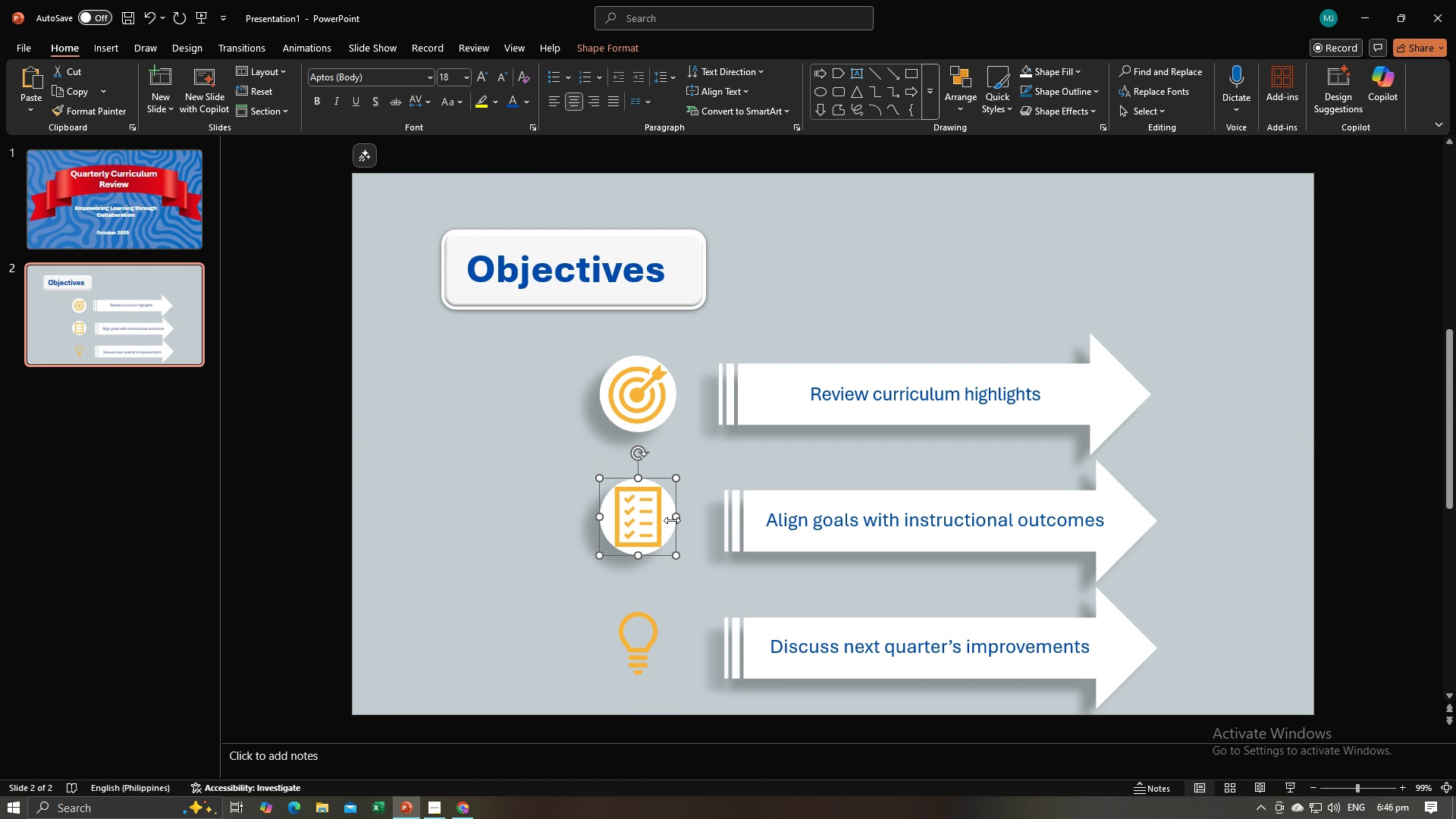 
key(Control+C)
 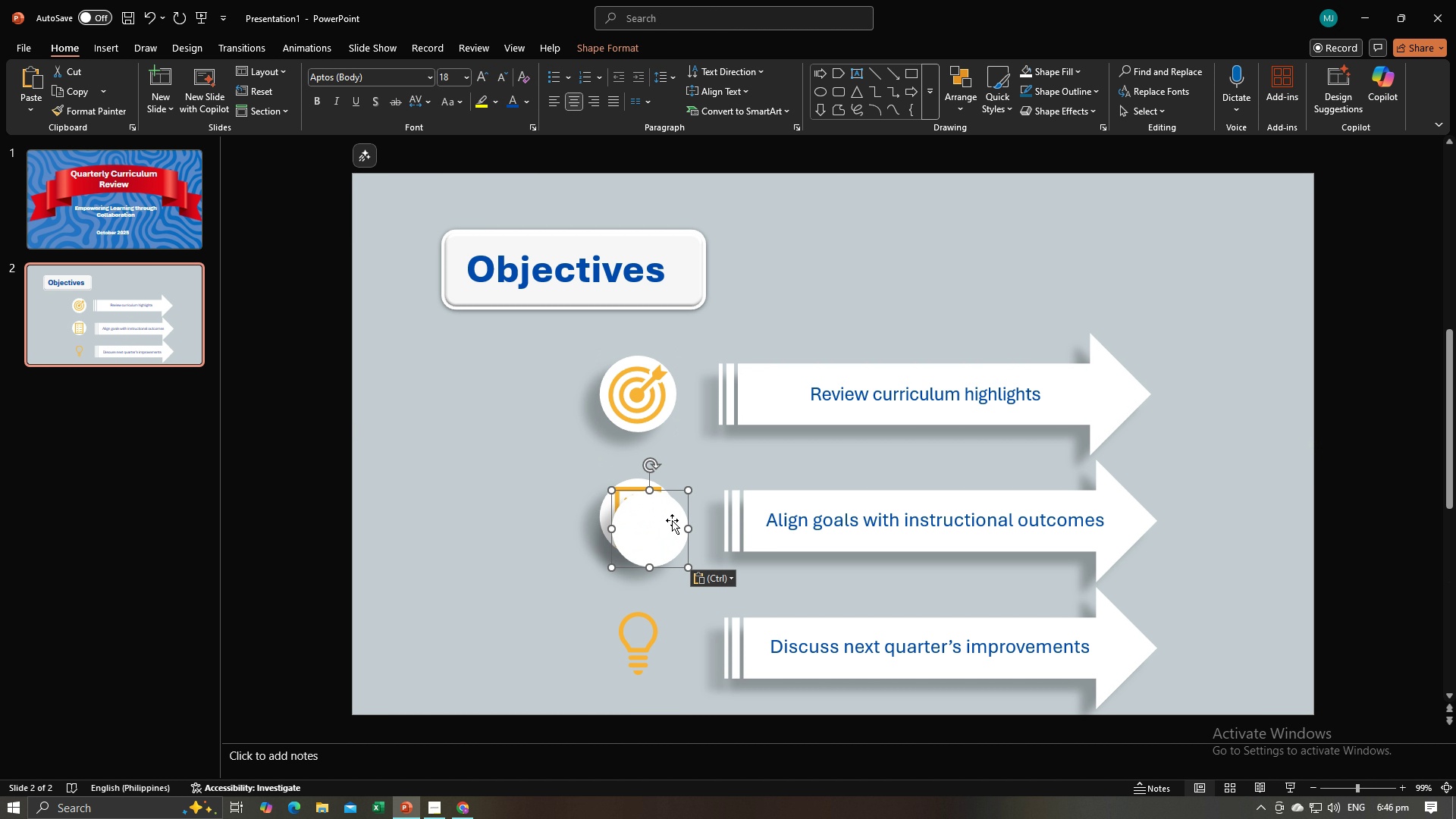 
key(Control+V)
 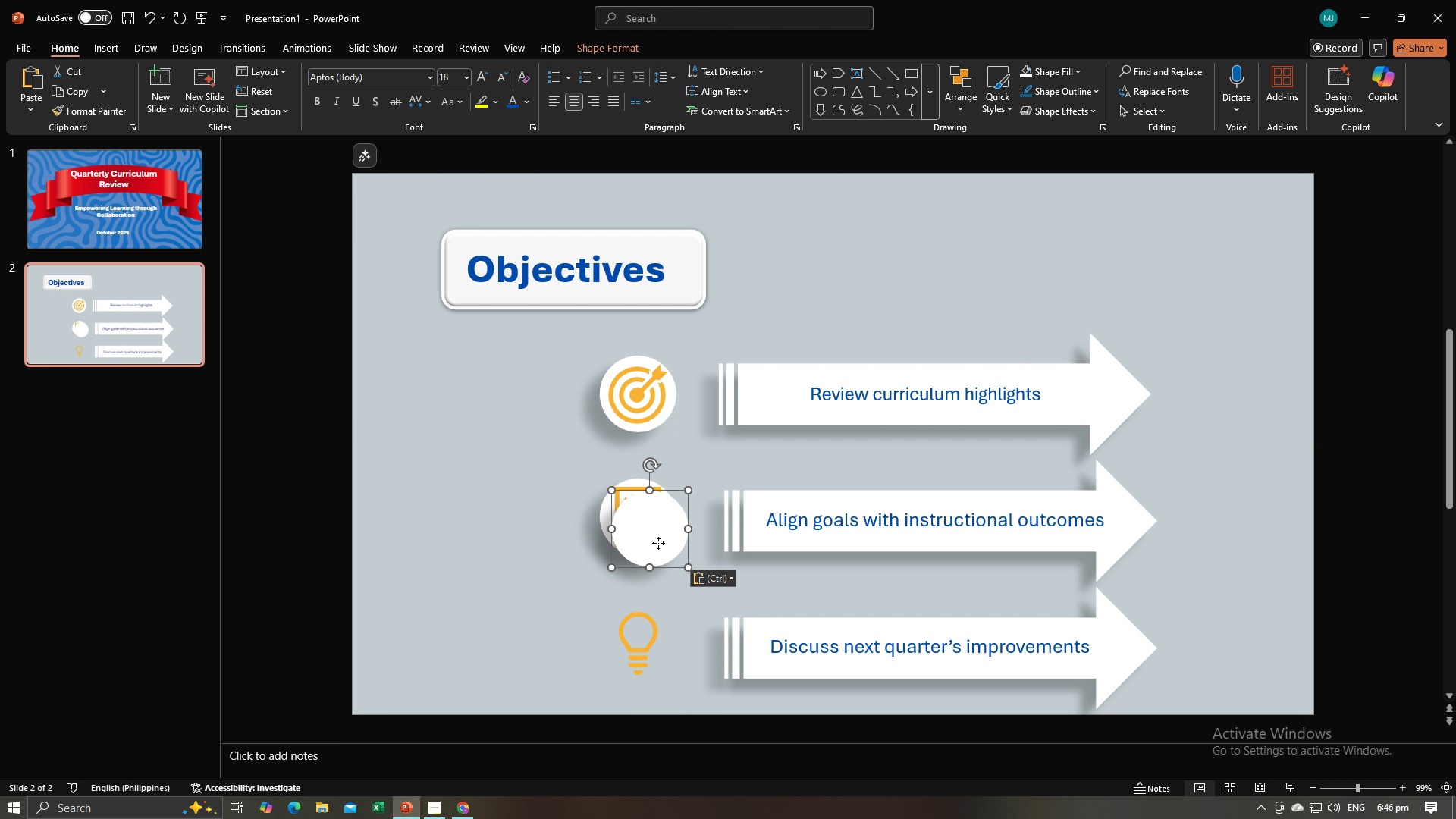 
left_click_drag(start_coordinate=[656, 536], to_coordinate=[647, 652])
 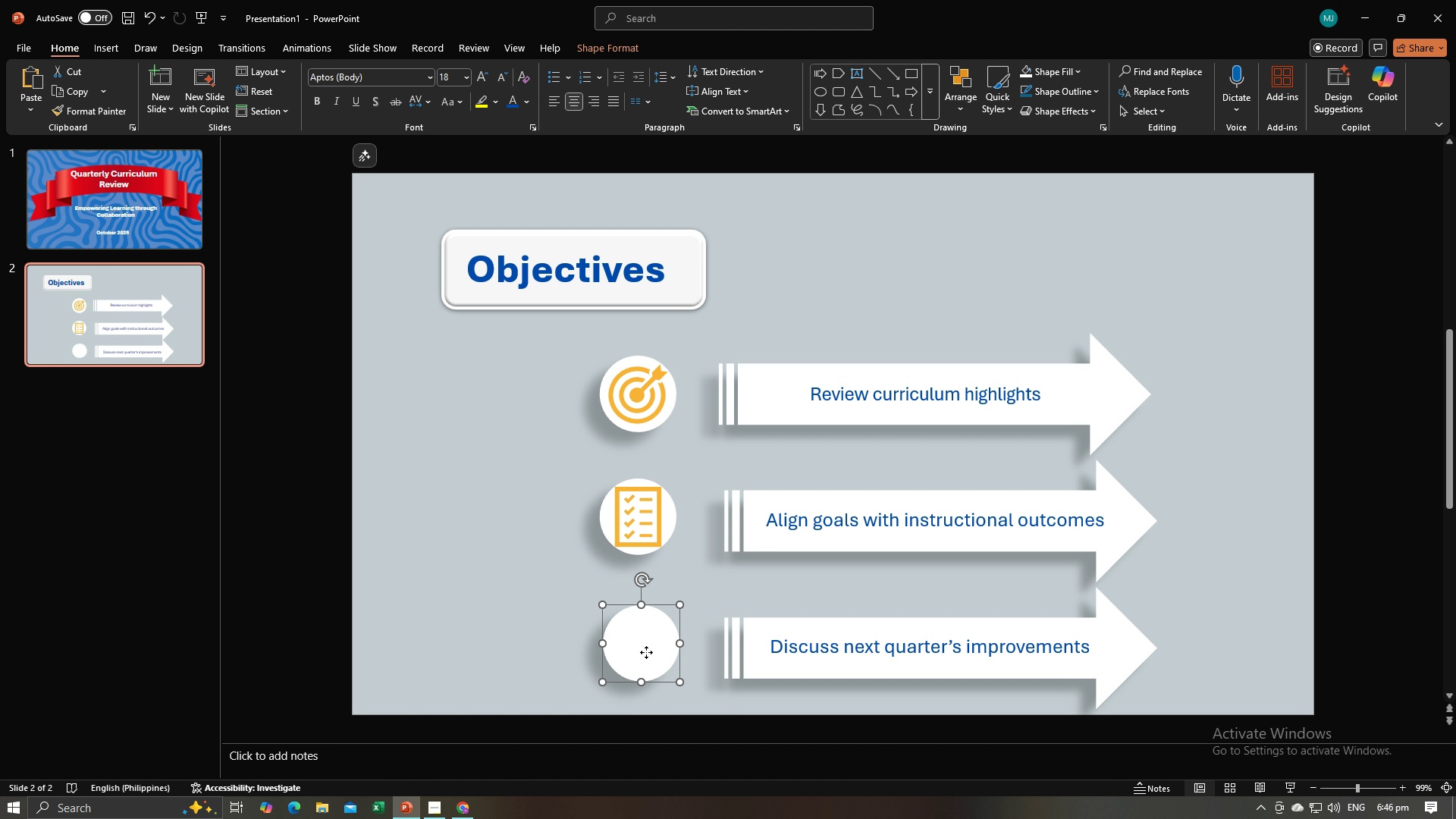 
left_click_drag(start_coordinate=[646, 652], to_coordinate=[589, 652])
 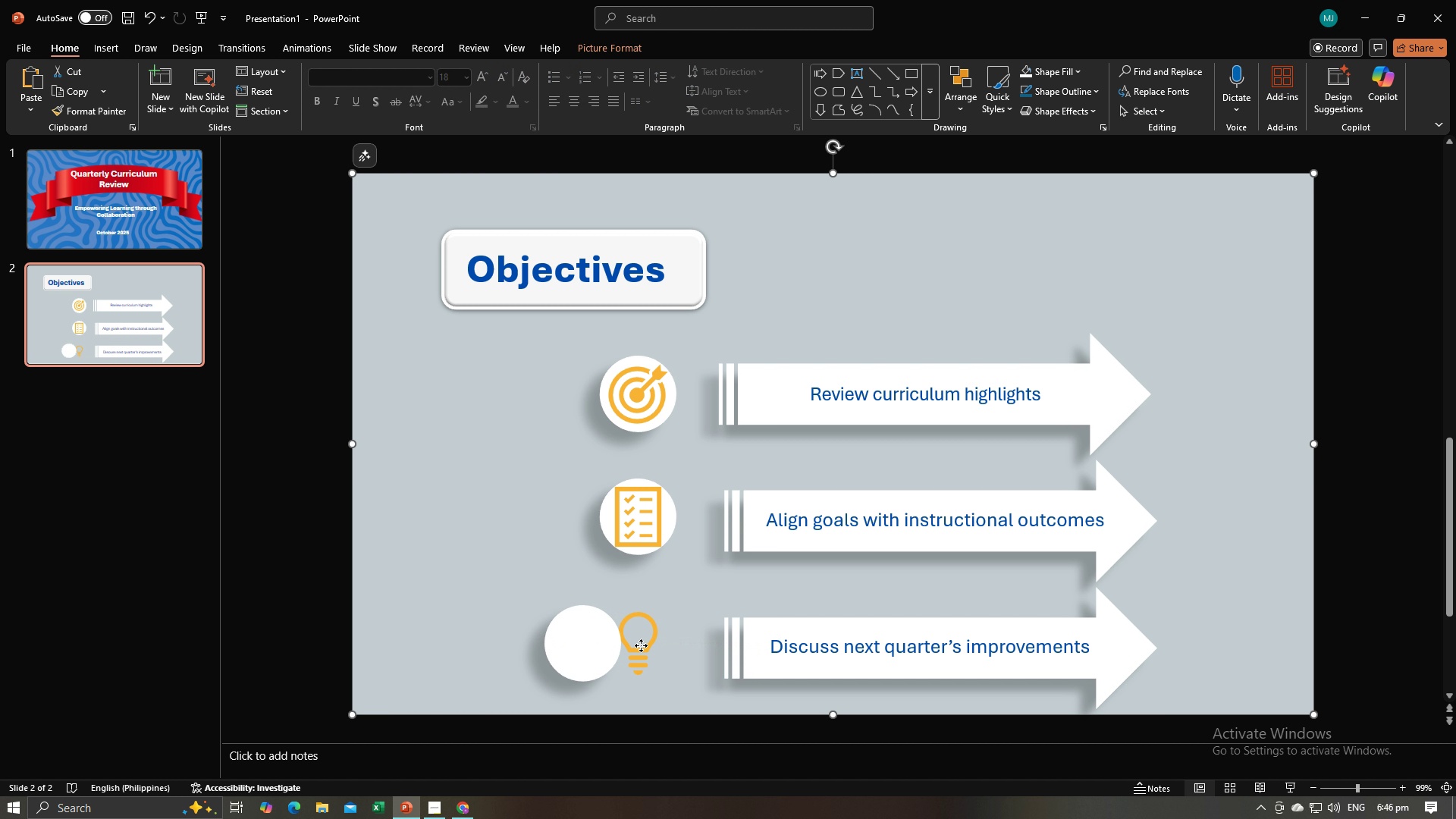 
double_click([641, 645])
 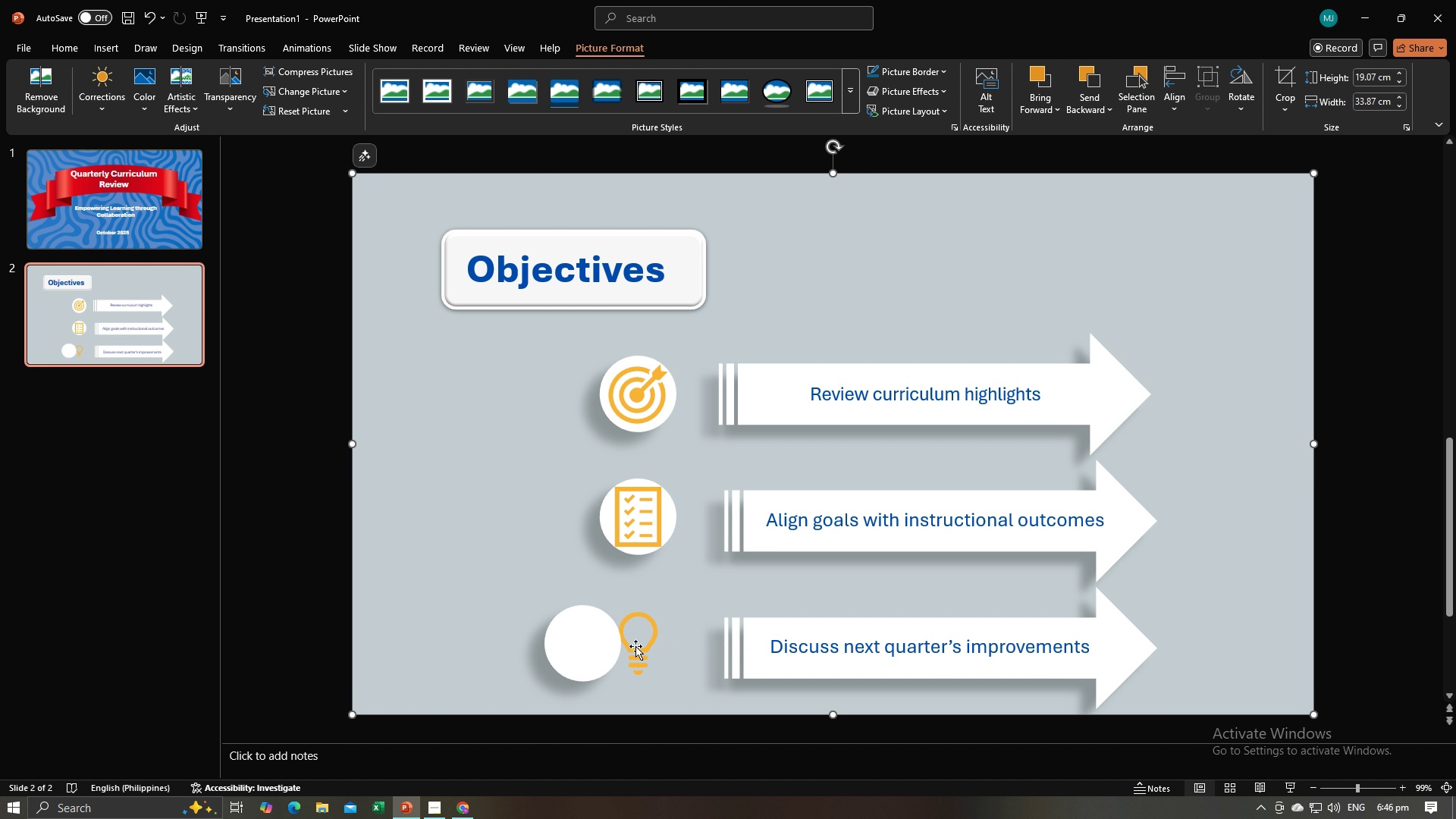 
triple_click([635, 646])
 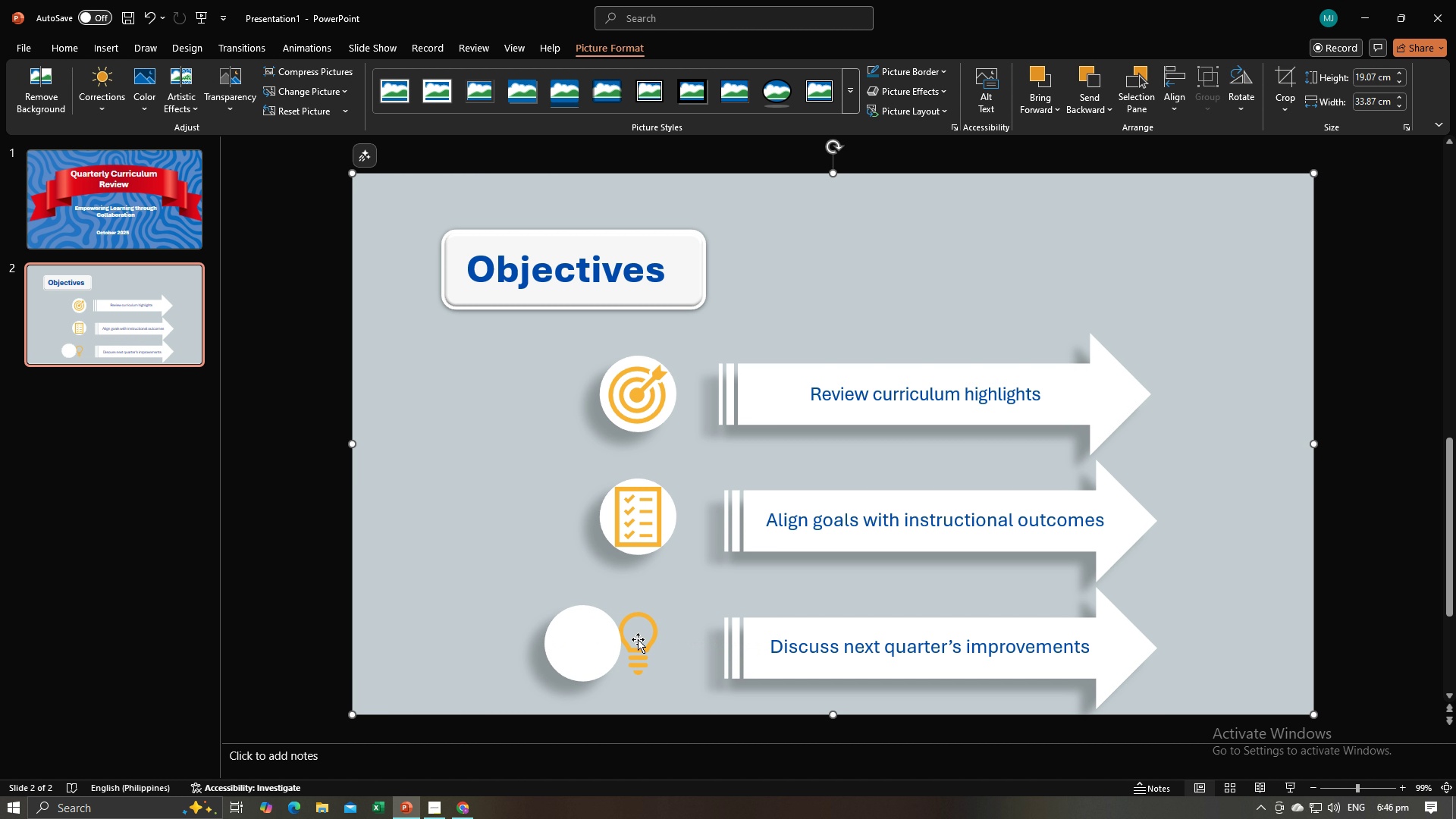 
triple_click([638, 639])
 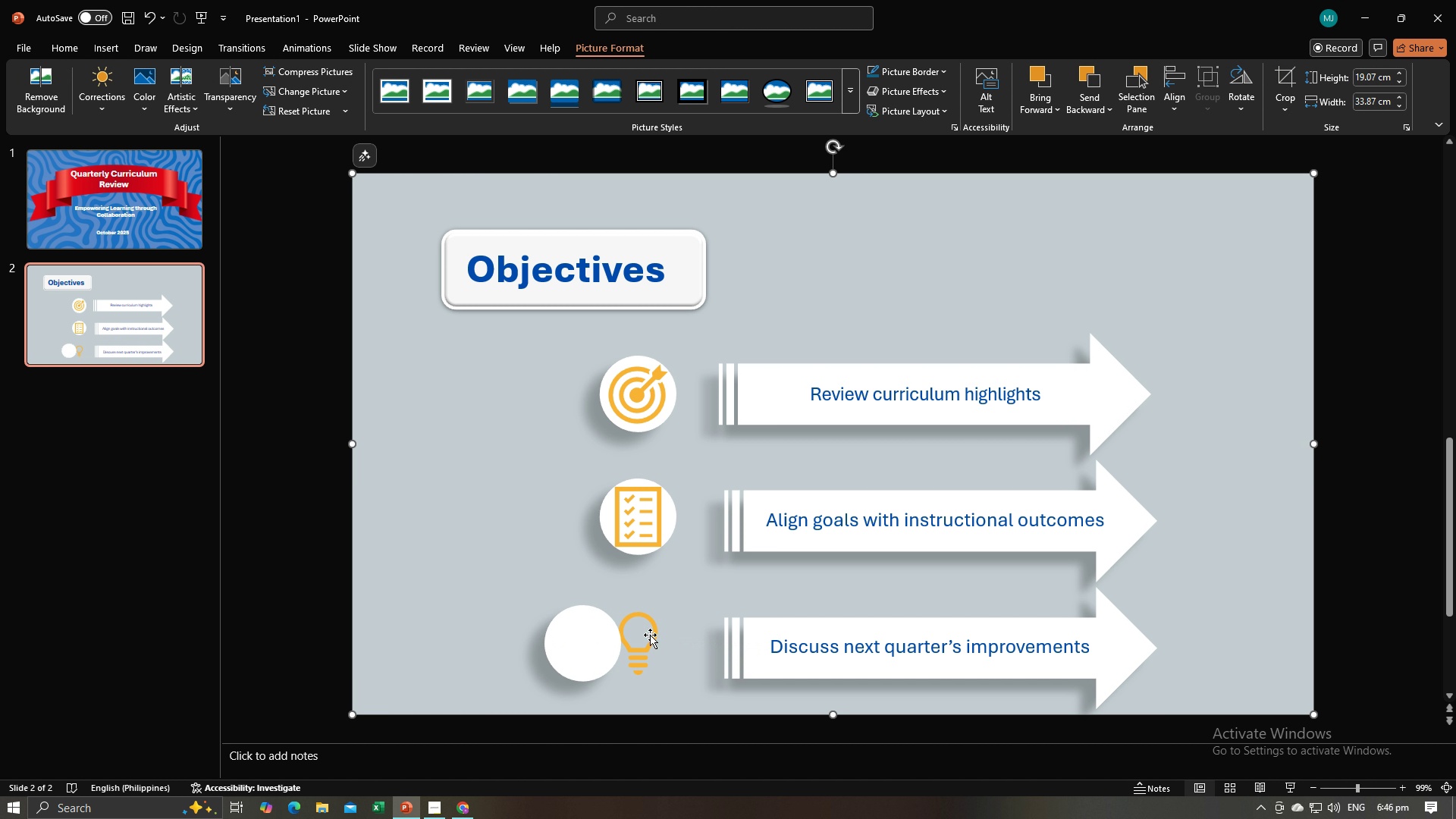 
triple_click([650, 635])
 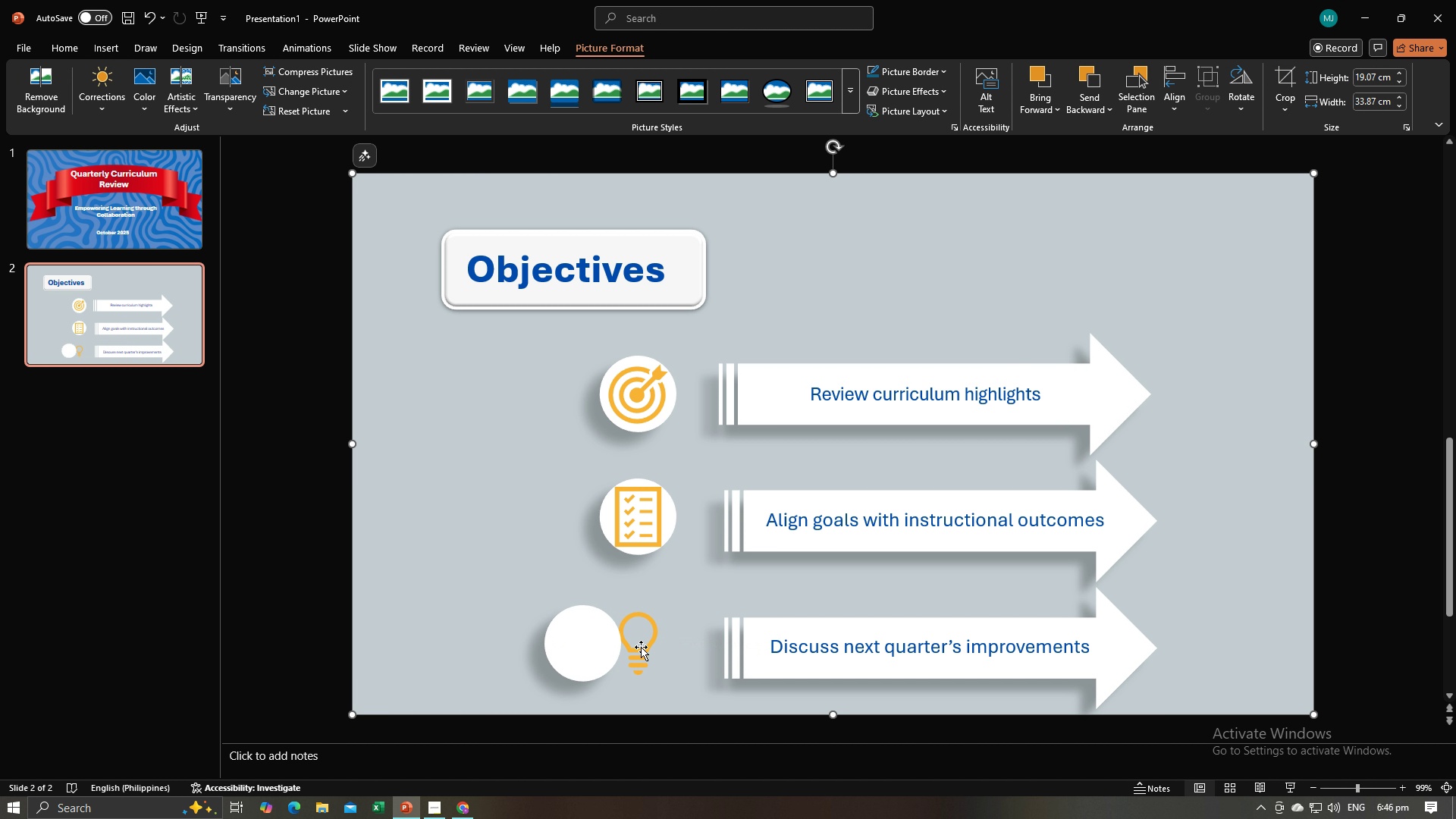 
triple_click([641, 646])
 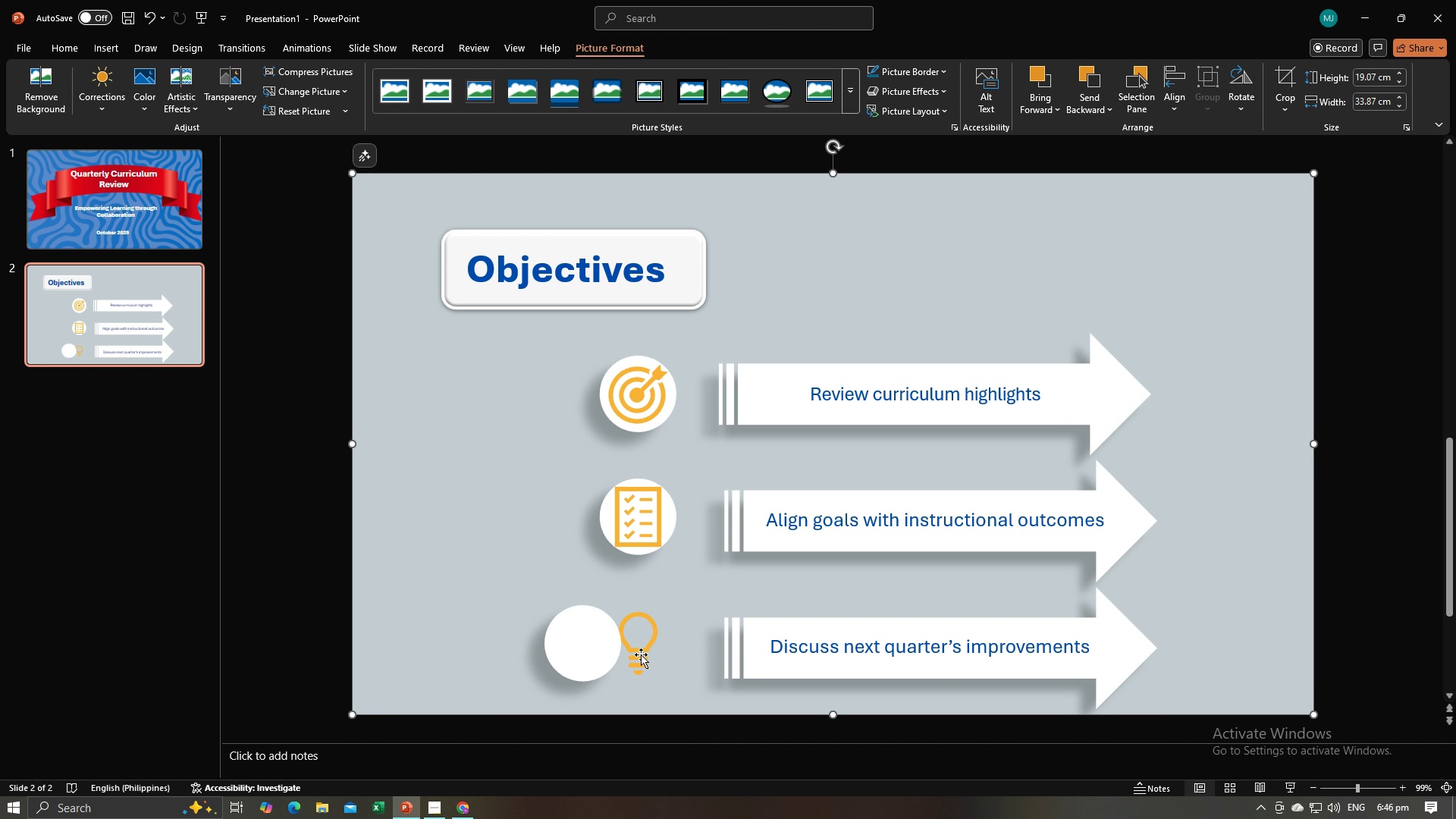 
triple_click([641, 654])
 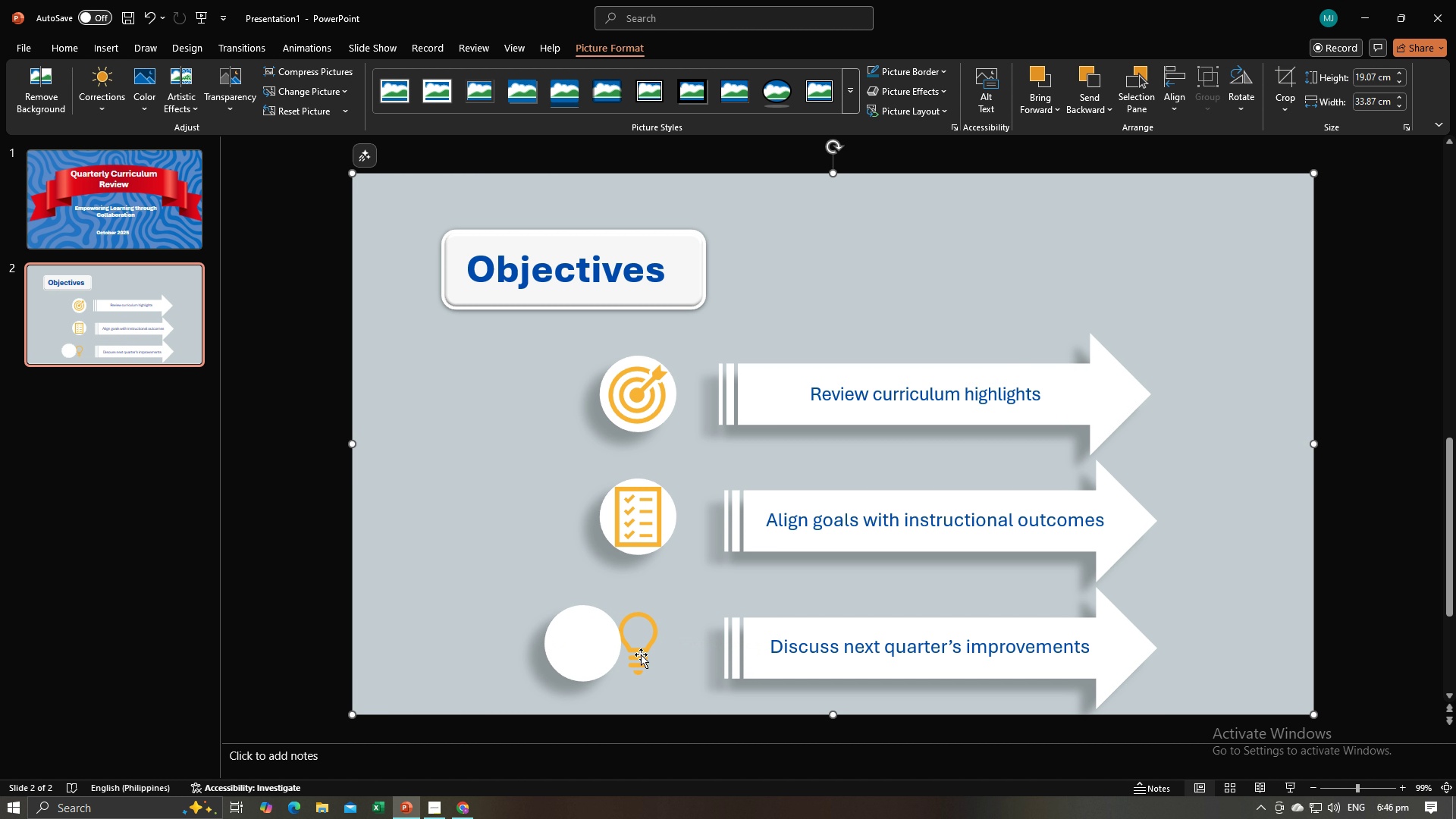 
triple_click([641, 654])
 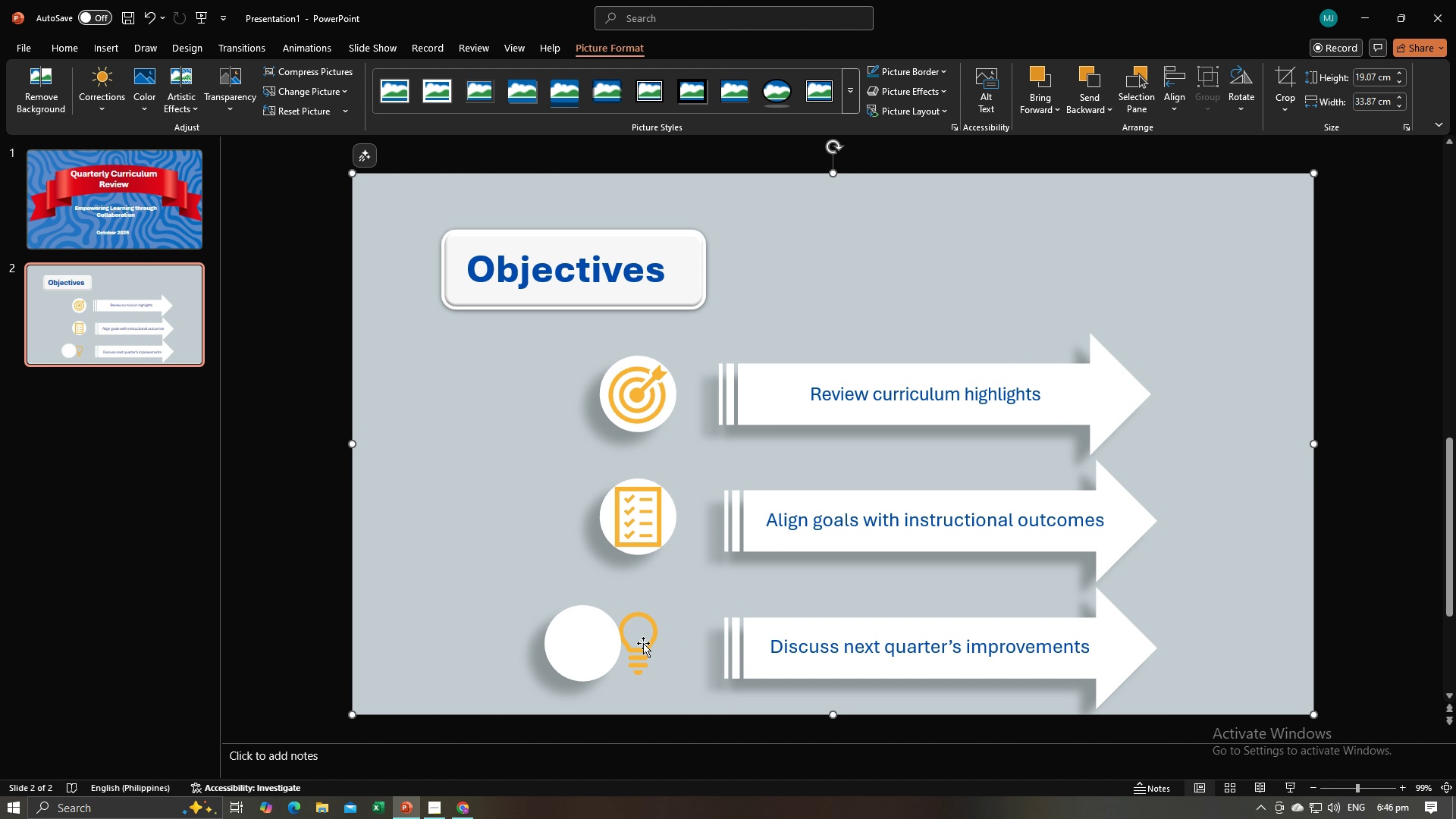 
triple_click([643, 645])
 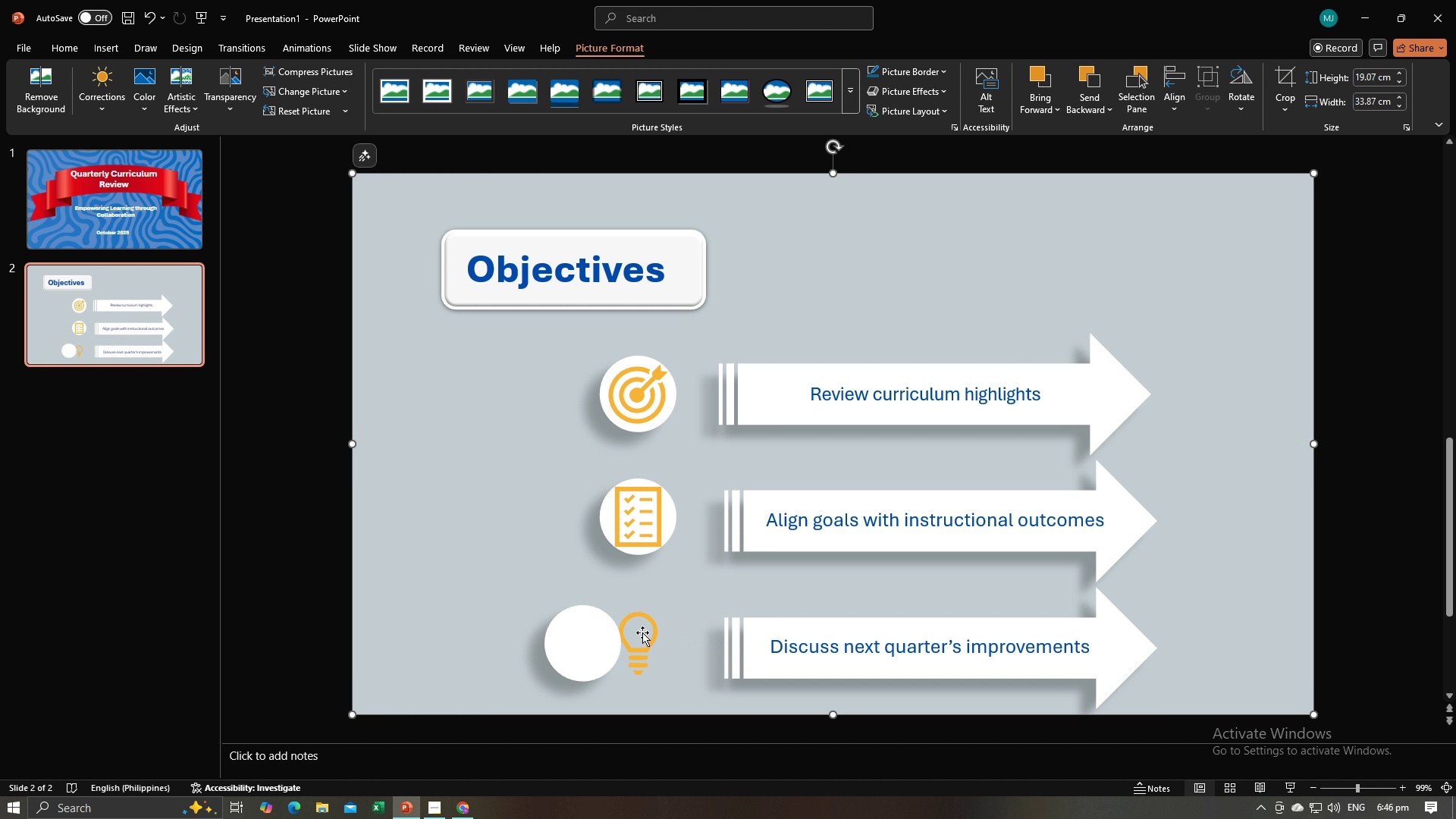 
triple_click([642, 632])
 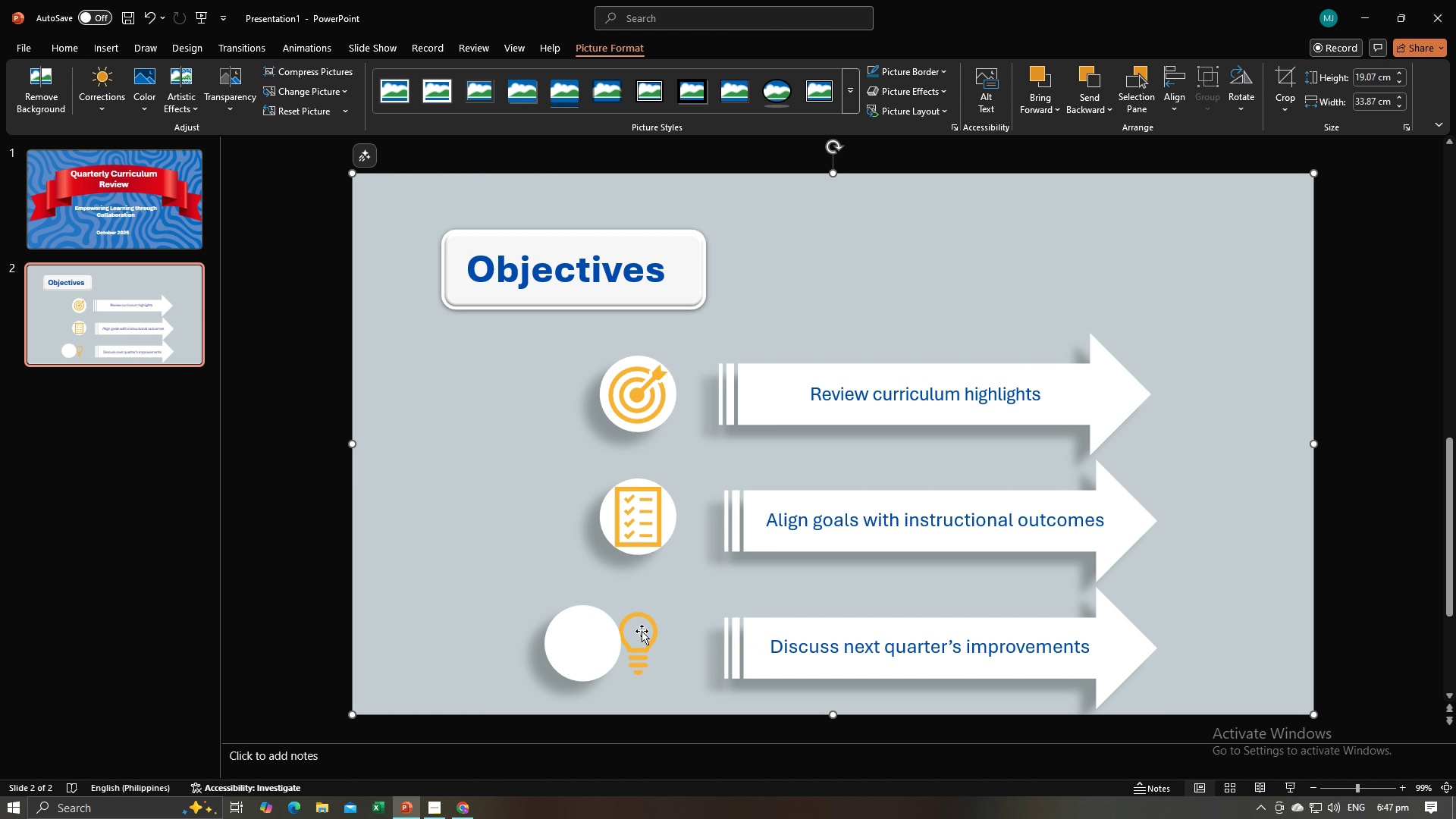 
triple_click([642, 631])
 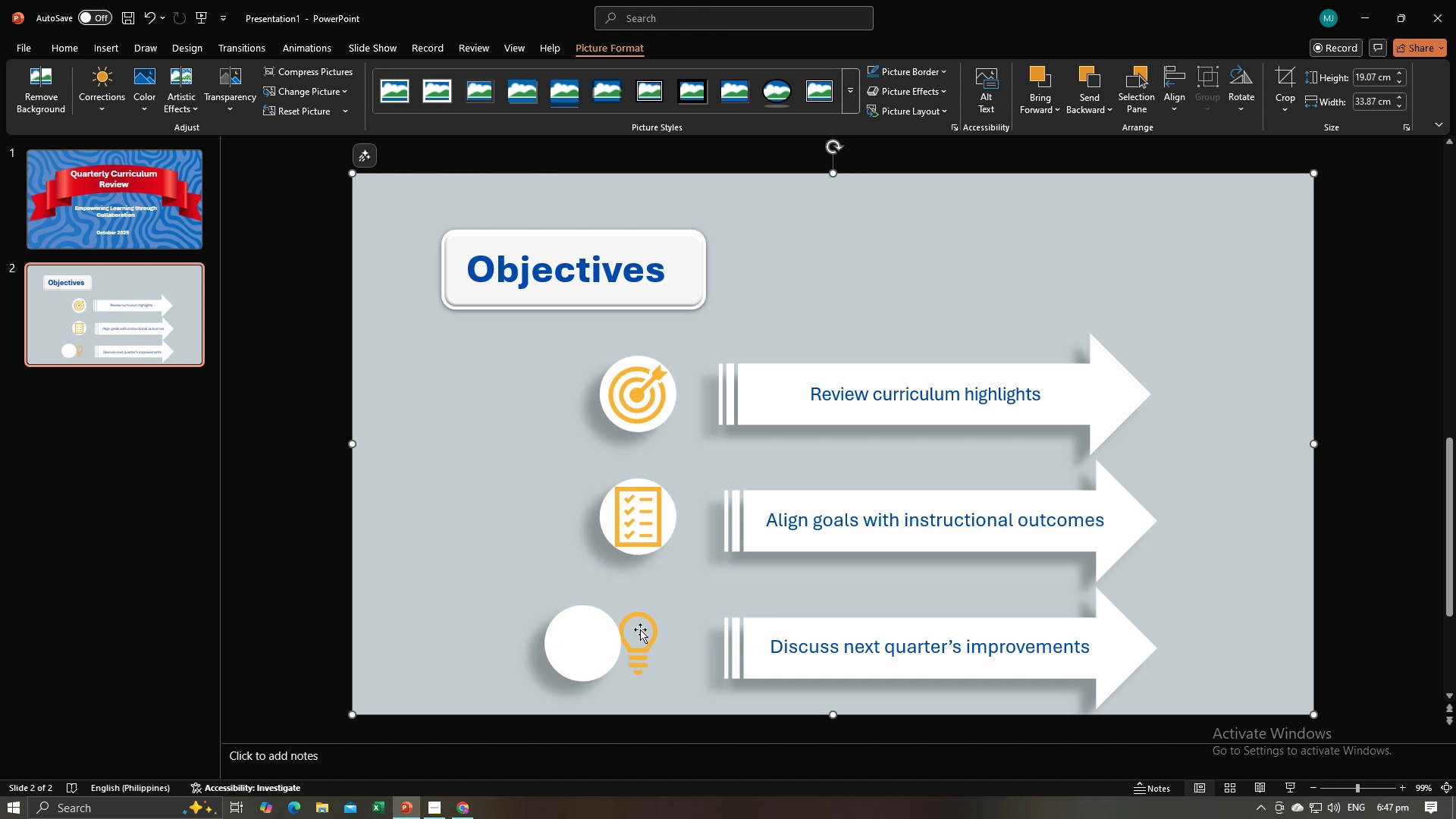 
triple_click([641, 629])
 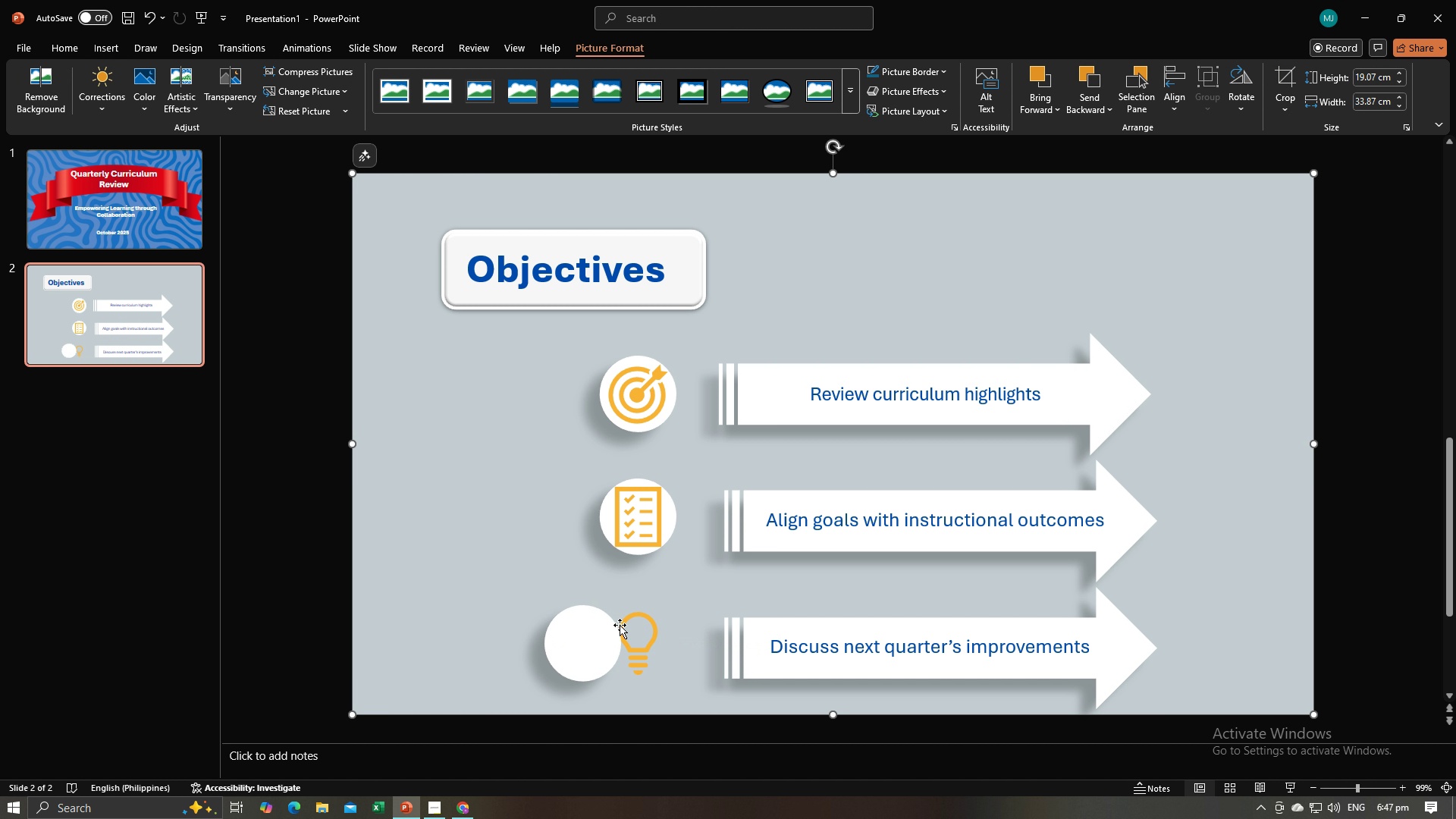 
triple_click([619, 626])
 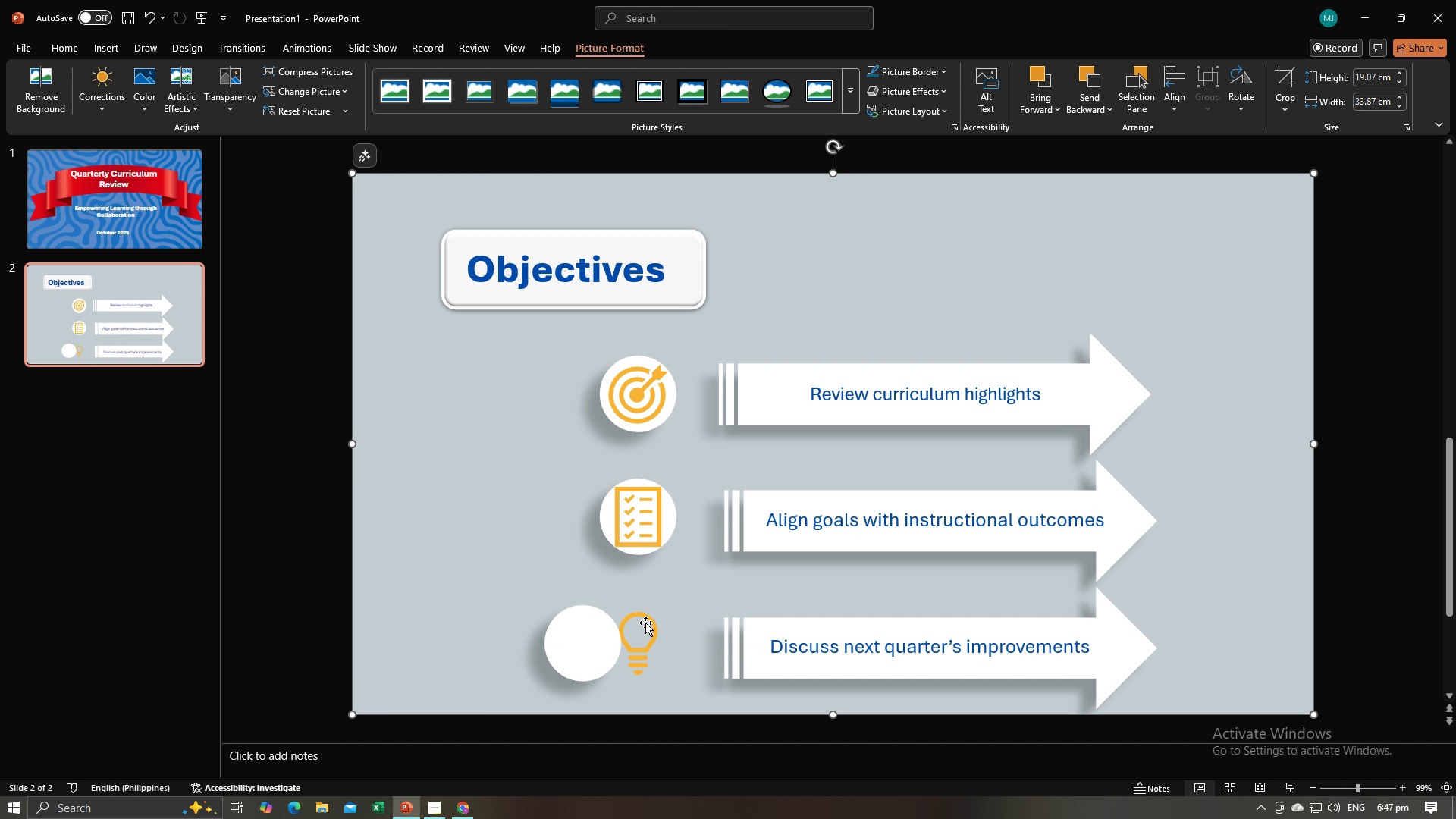 
triple_click([645, 623])
 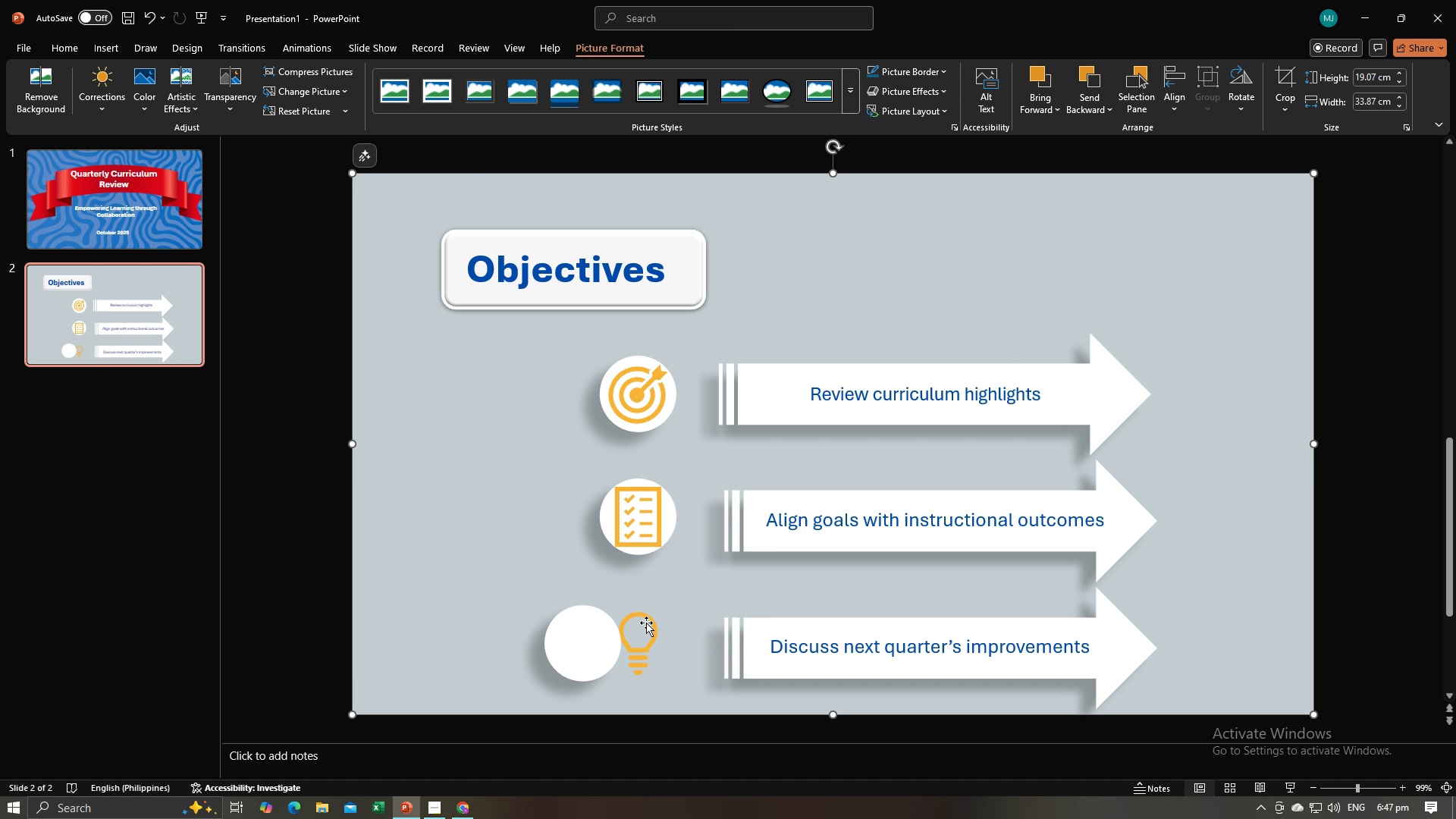 
triple_click([646, 623])
 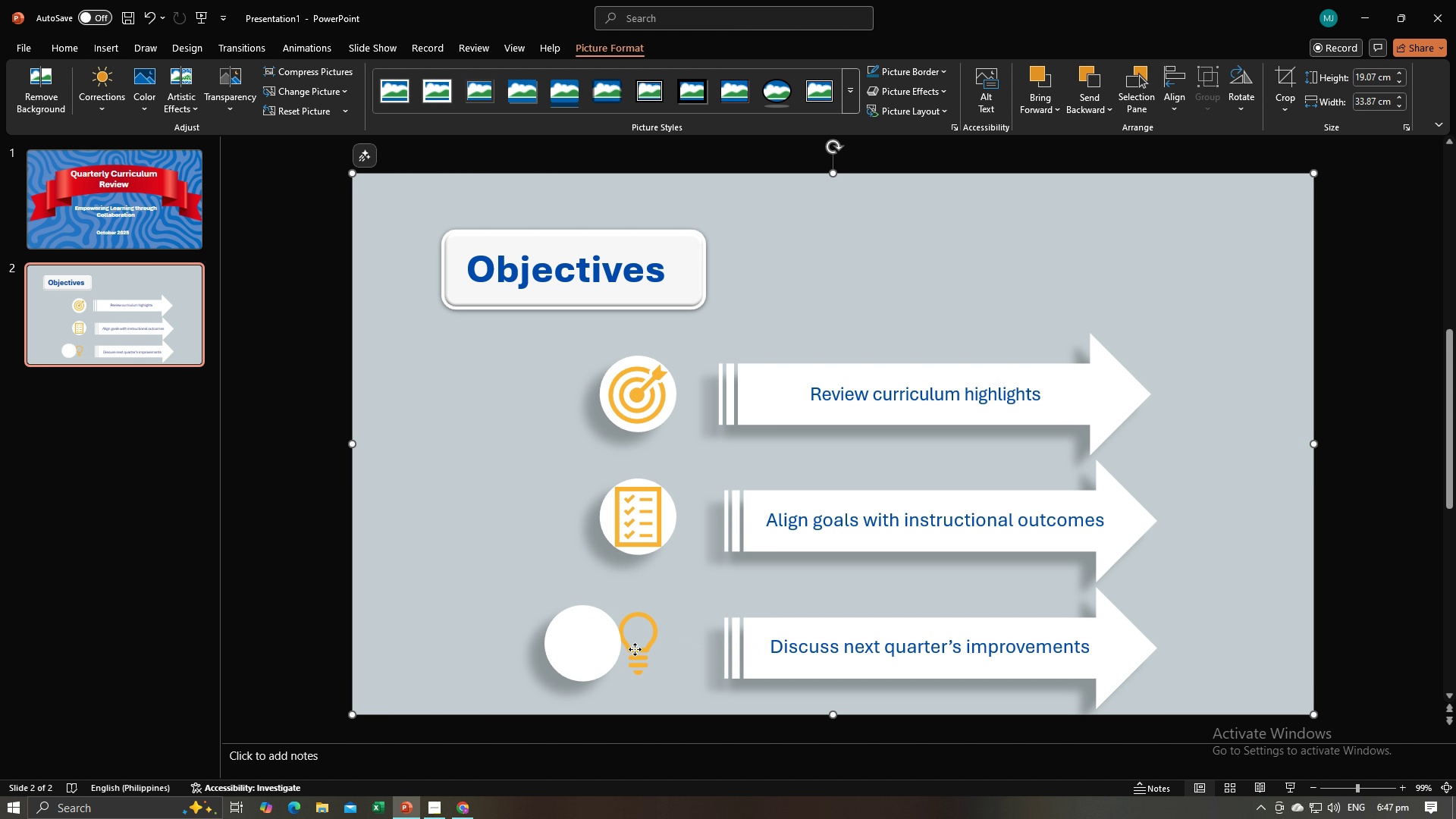 
triple_click([635, 649])
 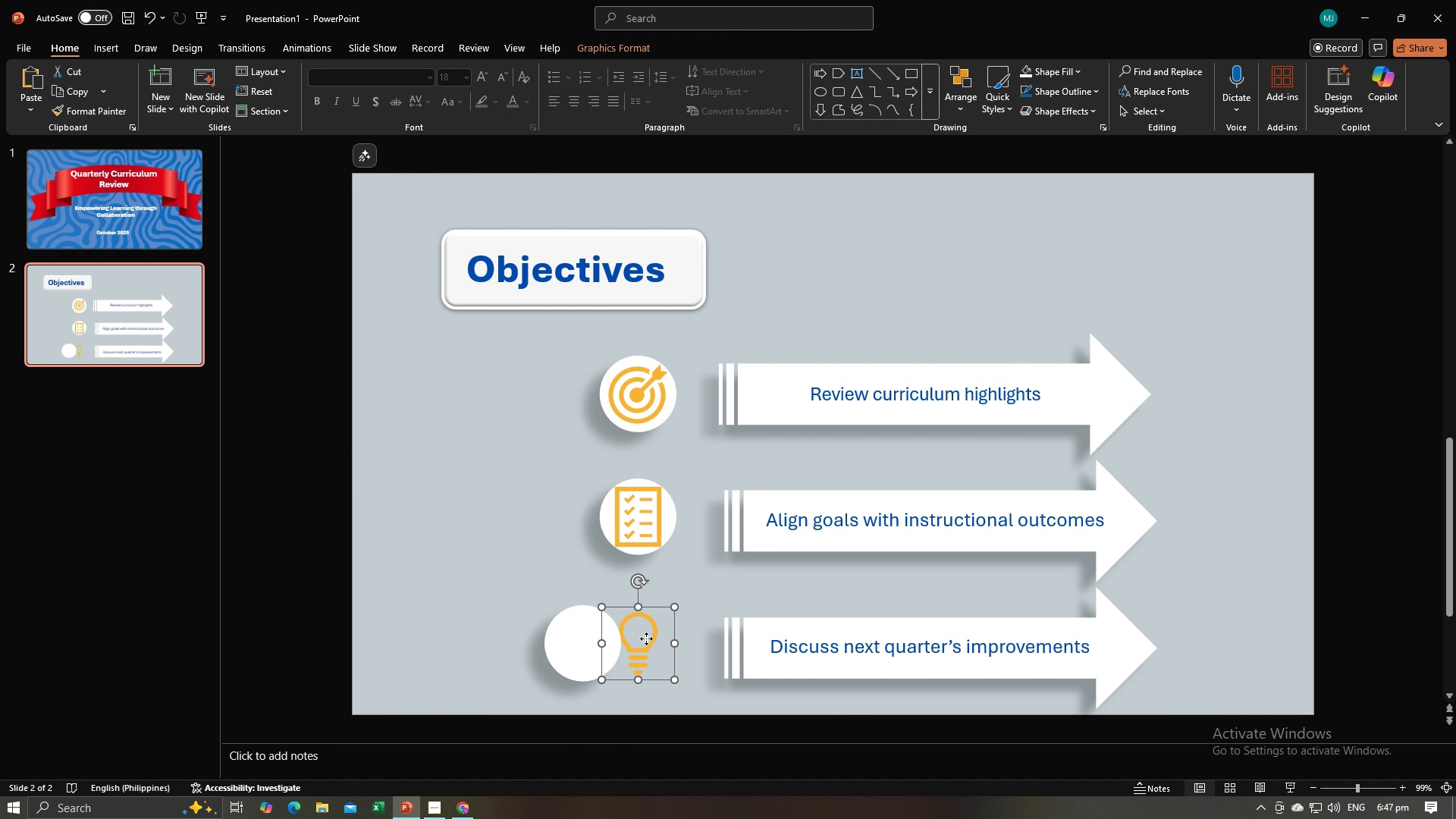 
right_click([646, 639])
 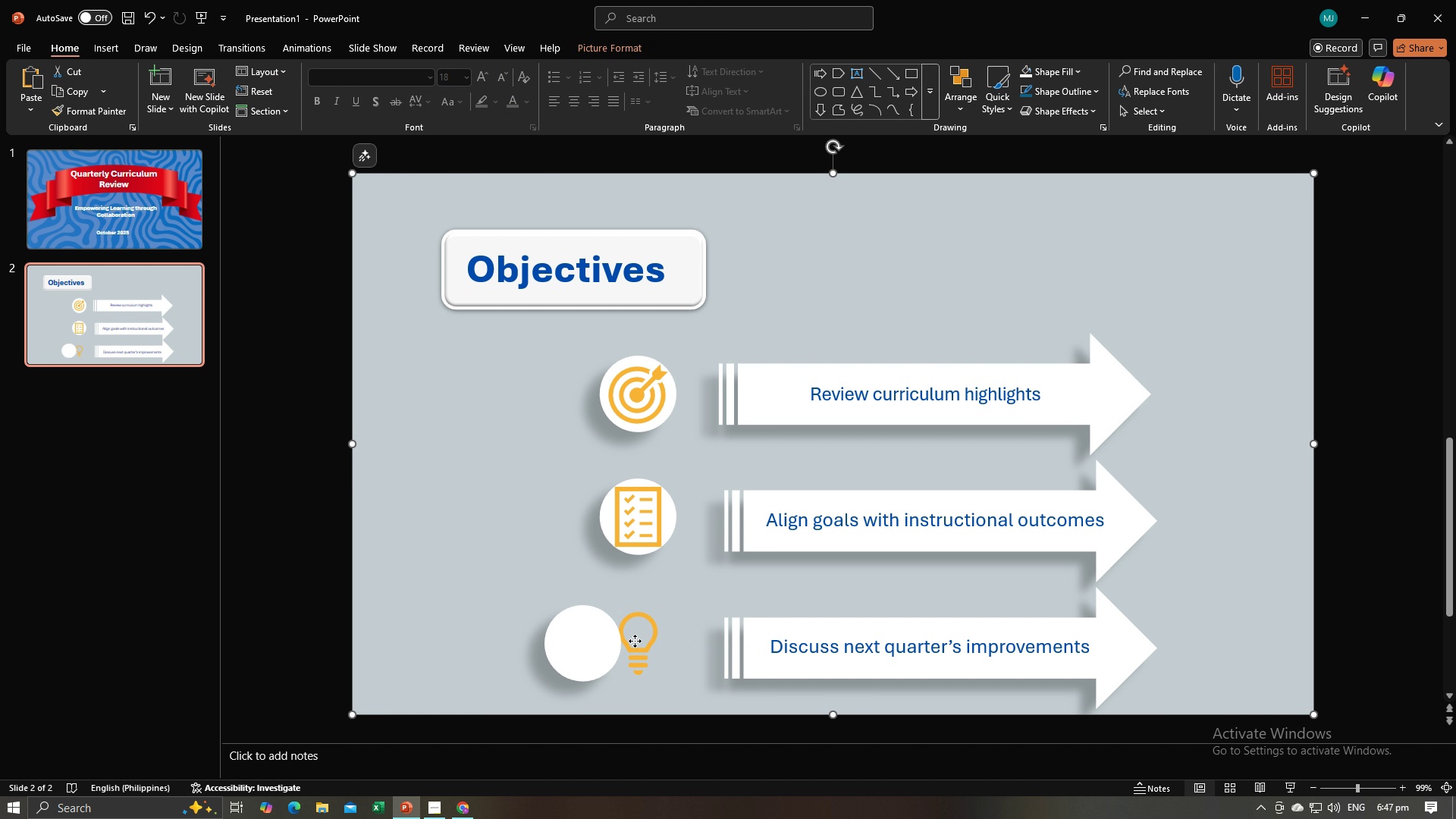 
double_click([635, 641])
 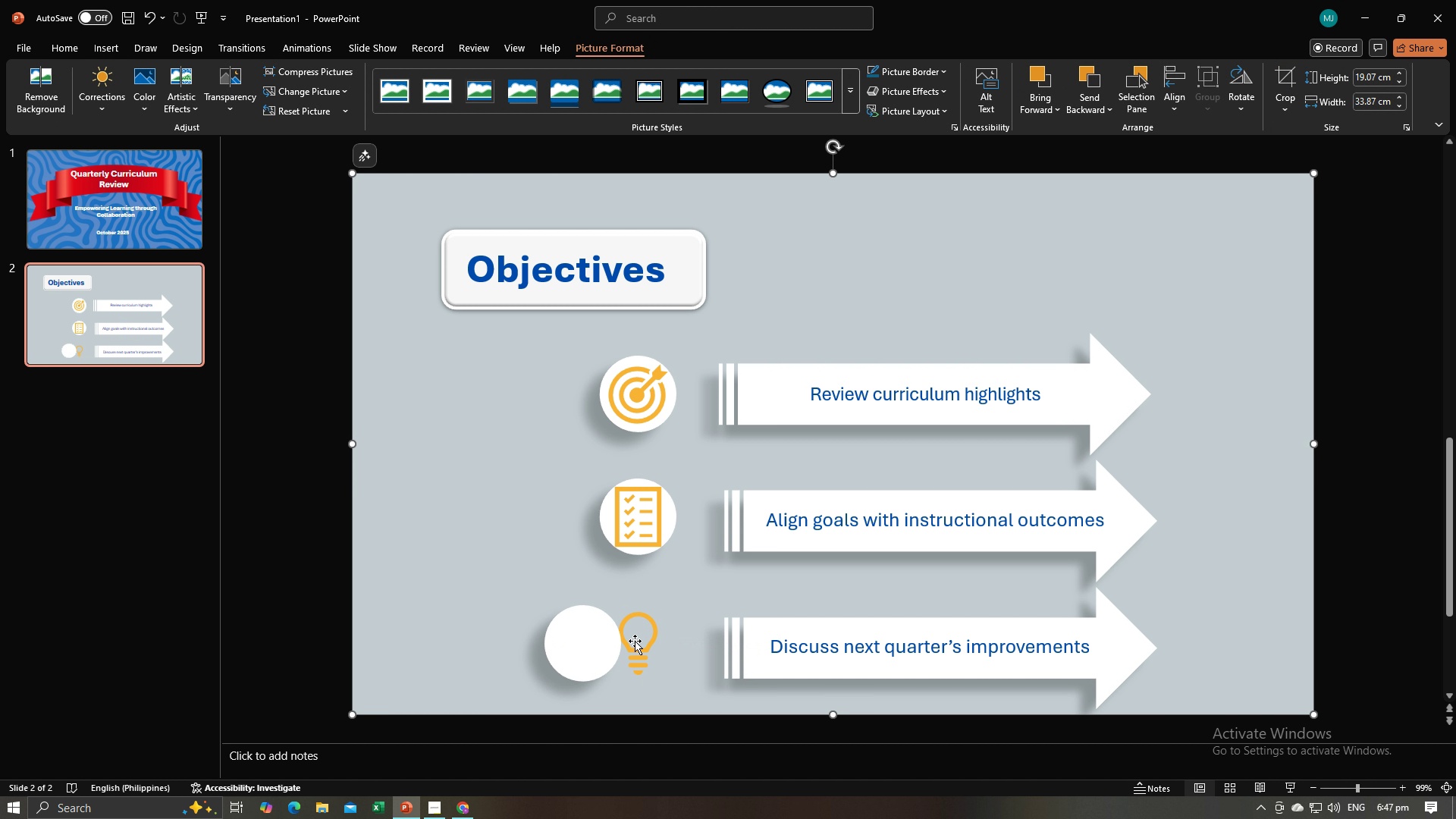 
triple_click([635, 641])
 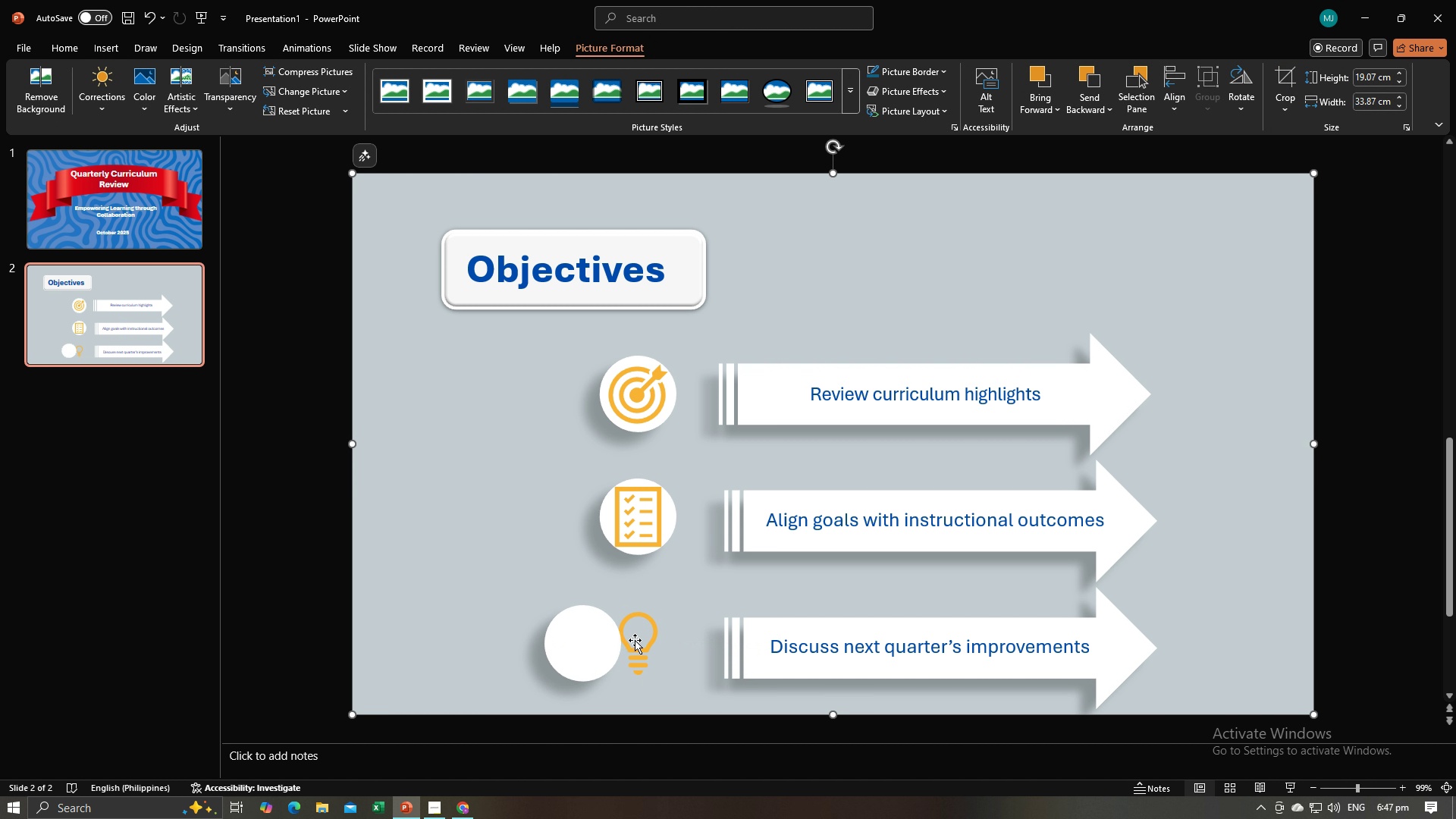 
triple_click([635, 641])
 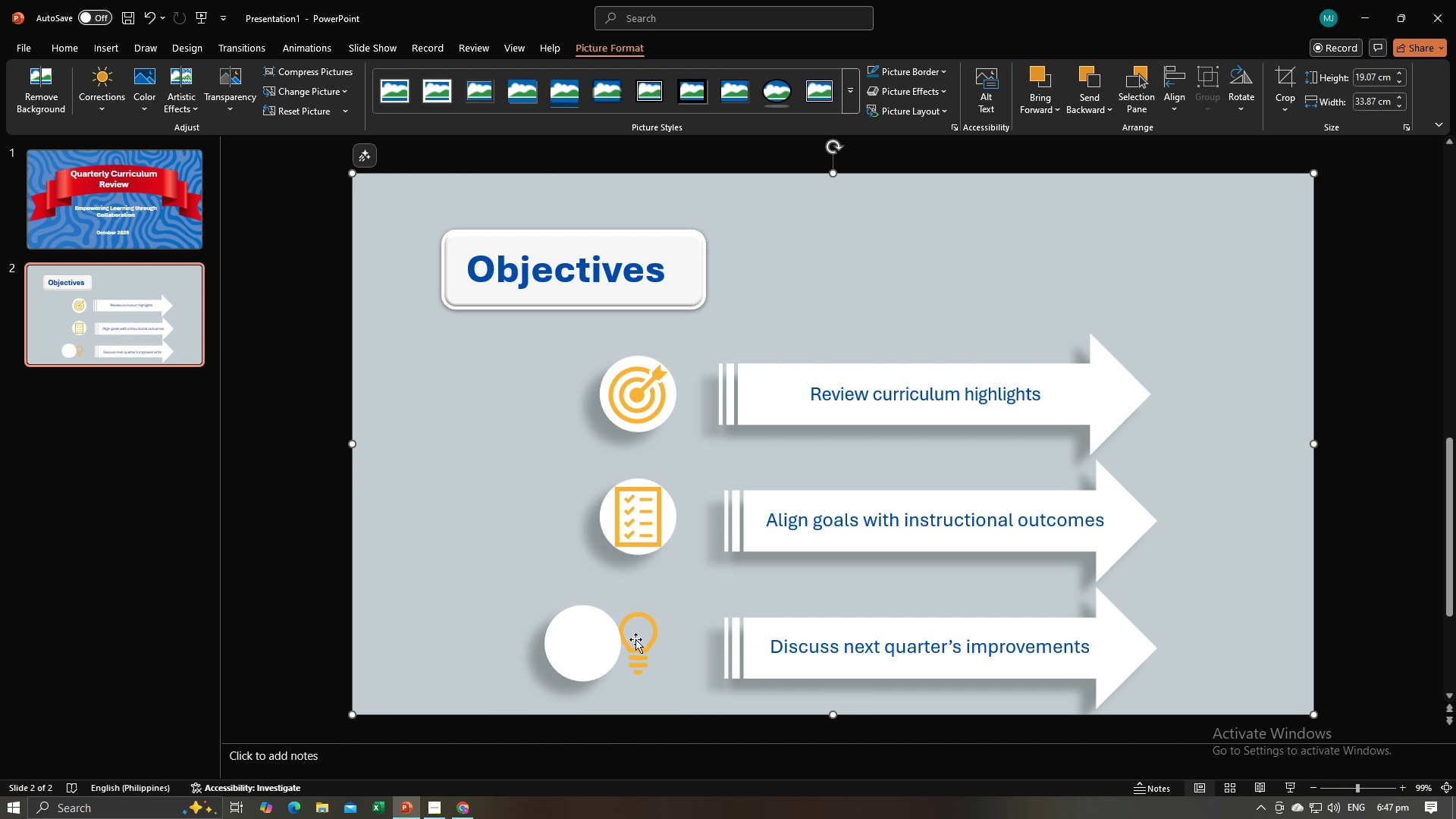 
triple_click([635, 639])
 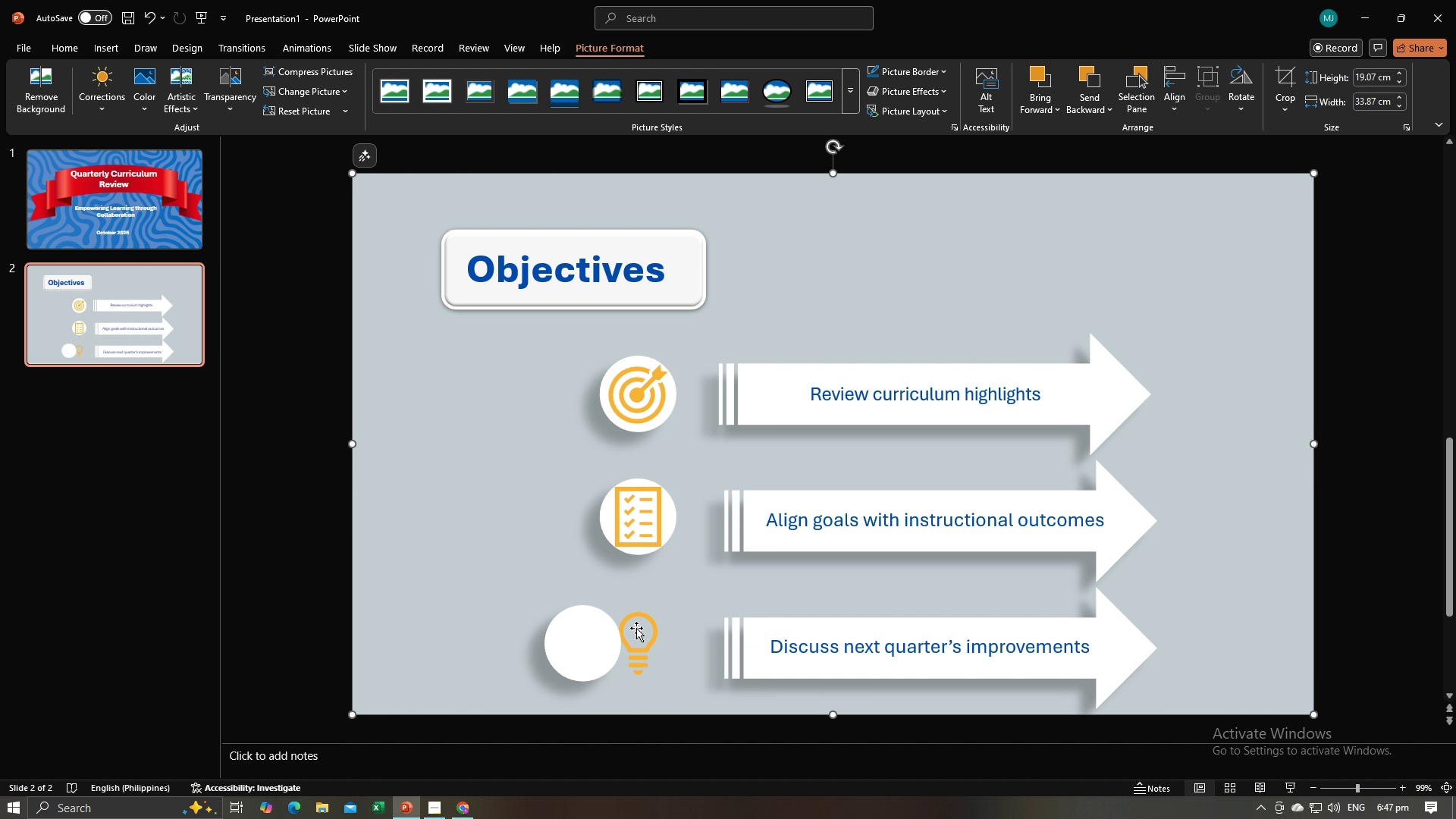 
triple_click([636, 628])
 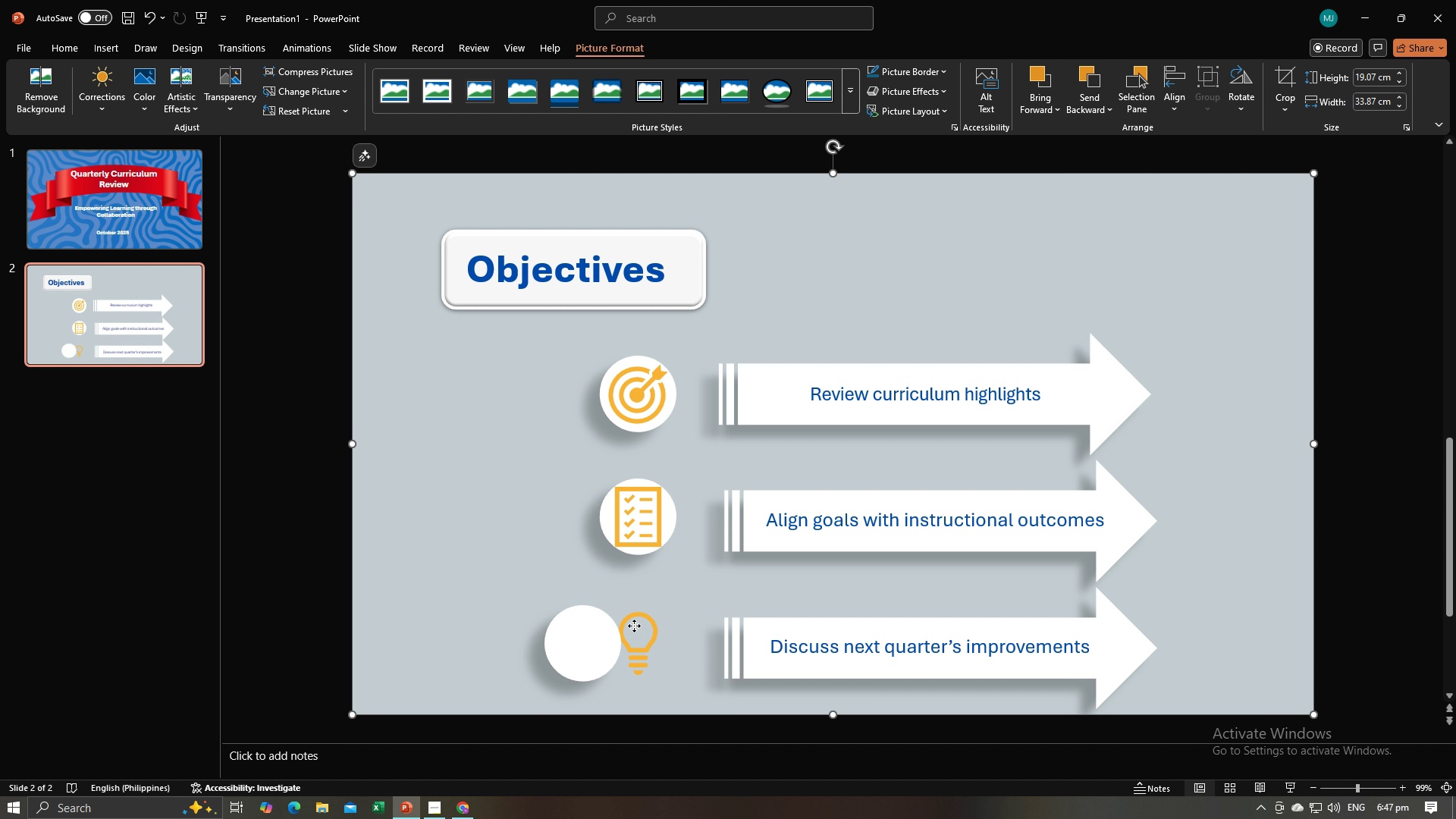 
triple_click([634, 626])
 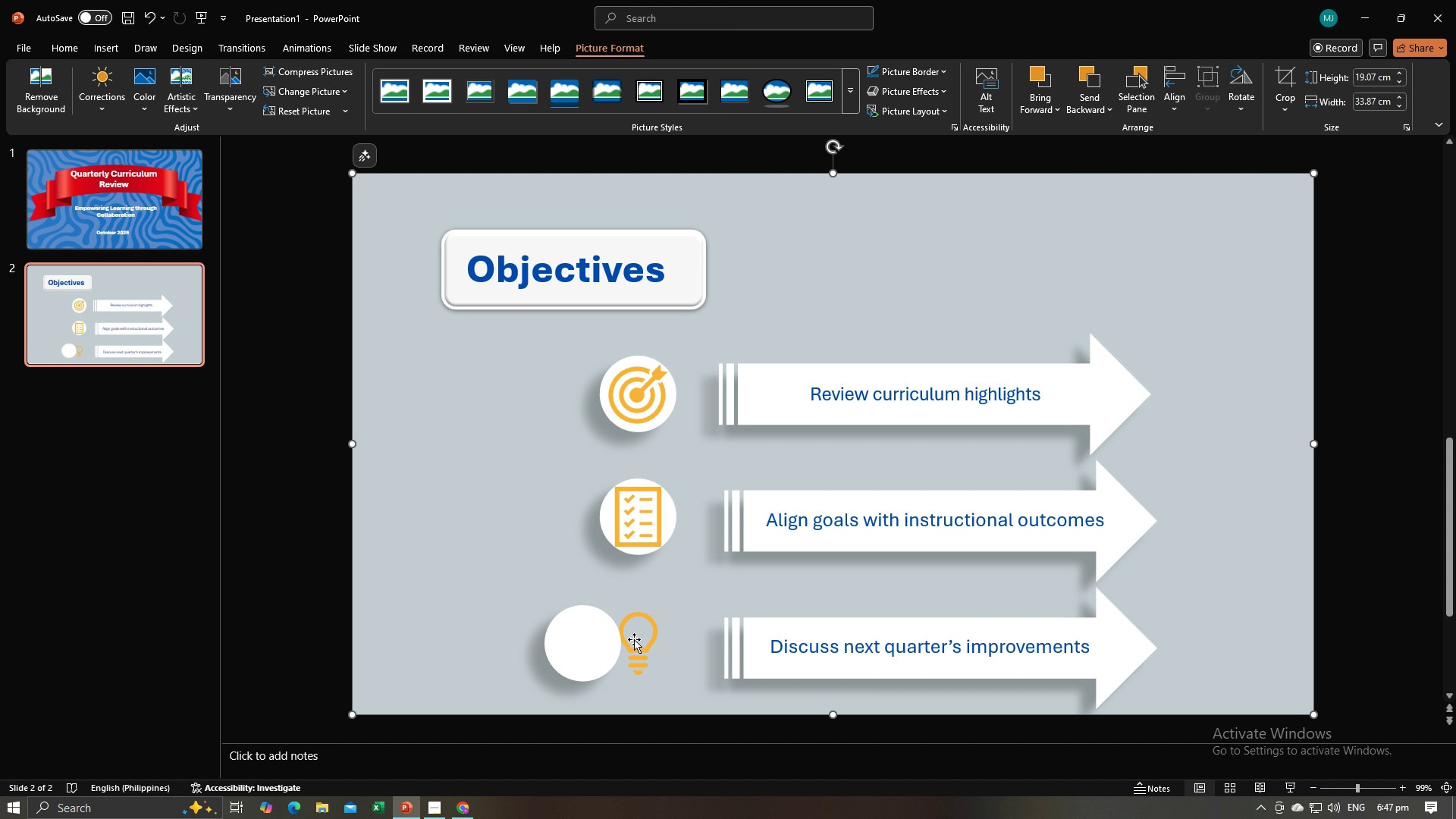 
triple_click([634, 636])
 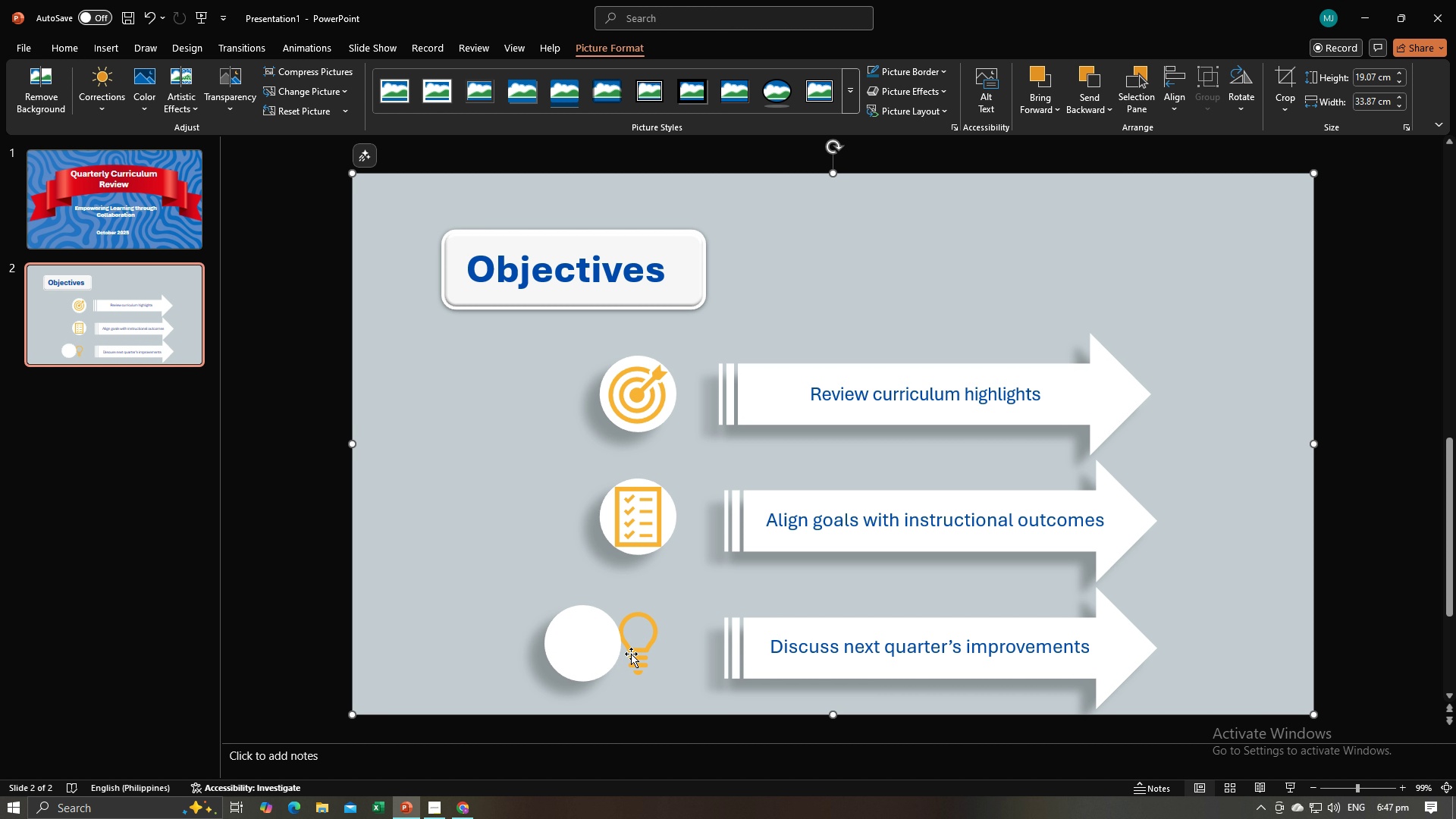 
triple_click([631, 653])
 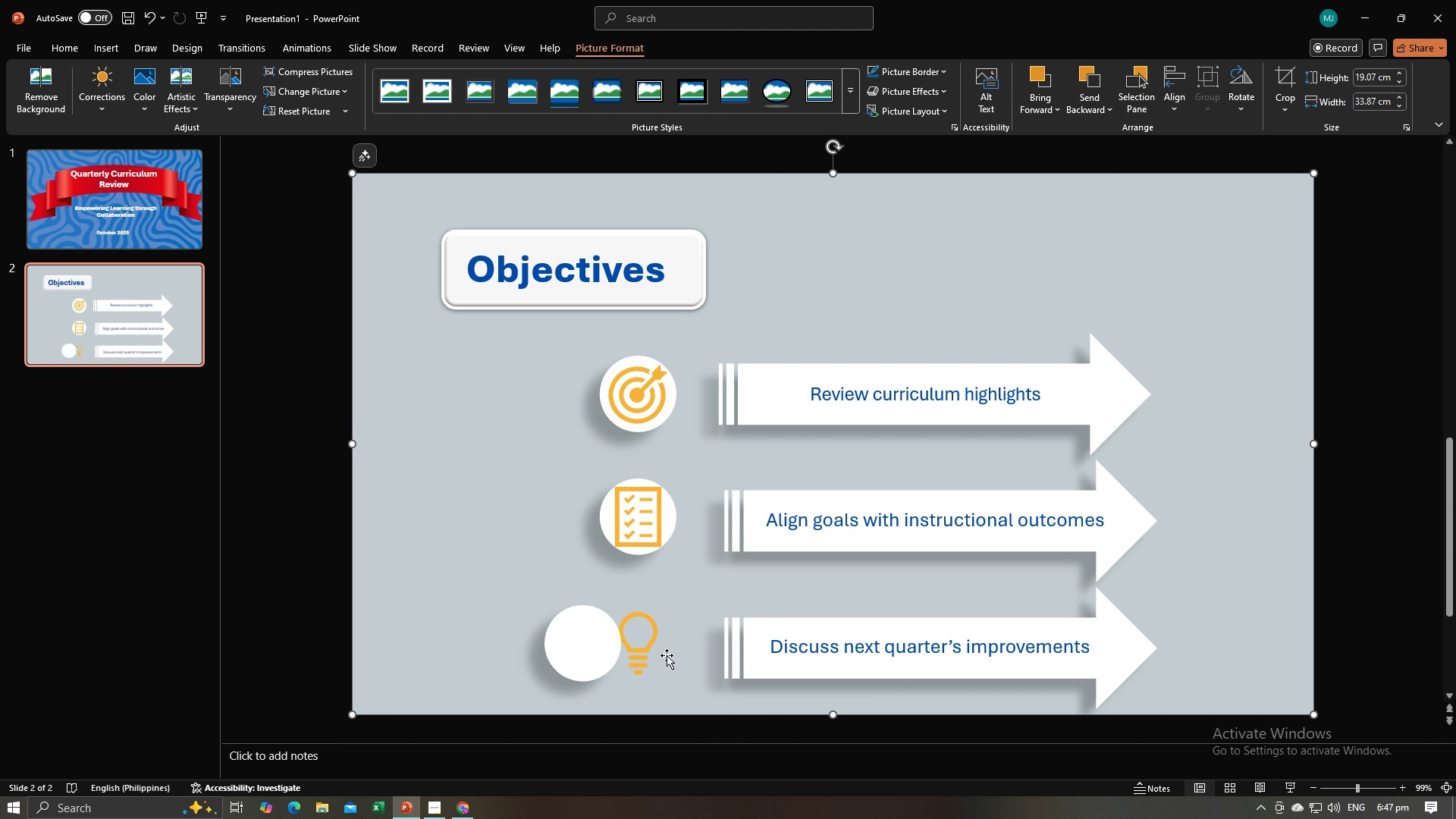 
triple_click([667, 655])
 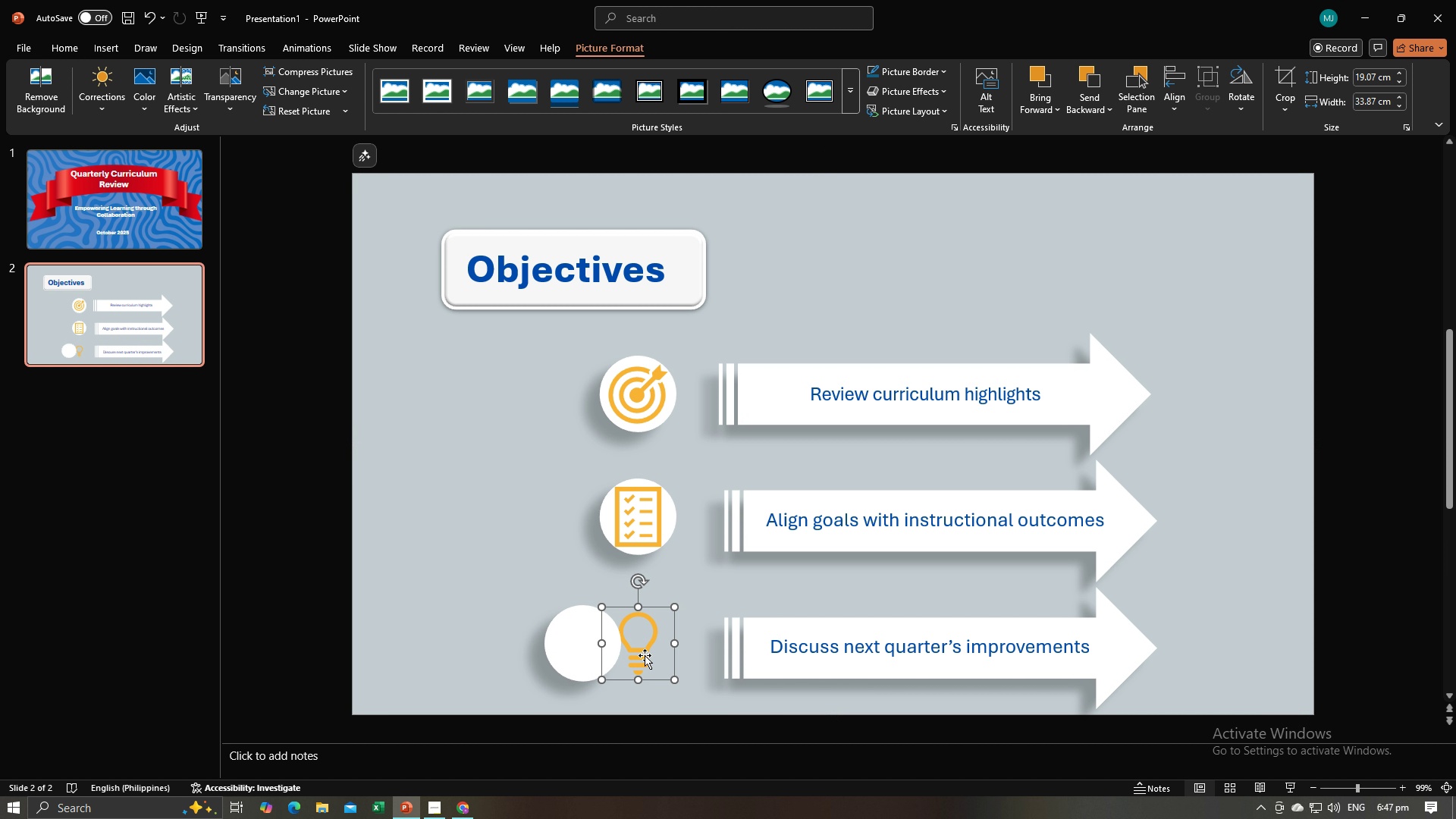 
triple_click([645, 655])
 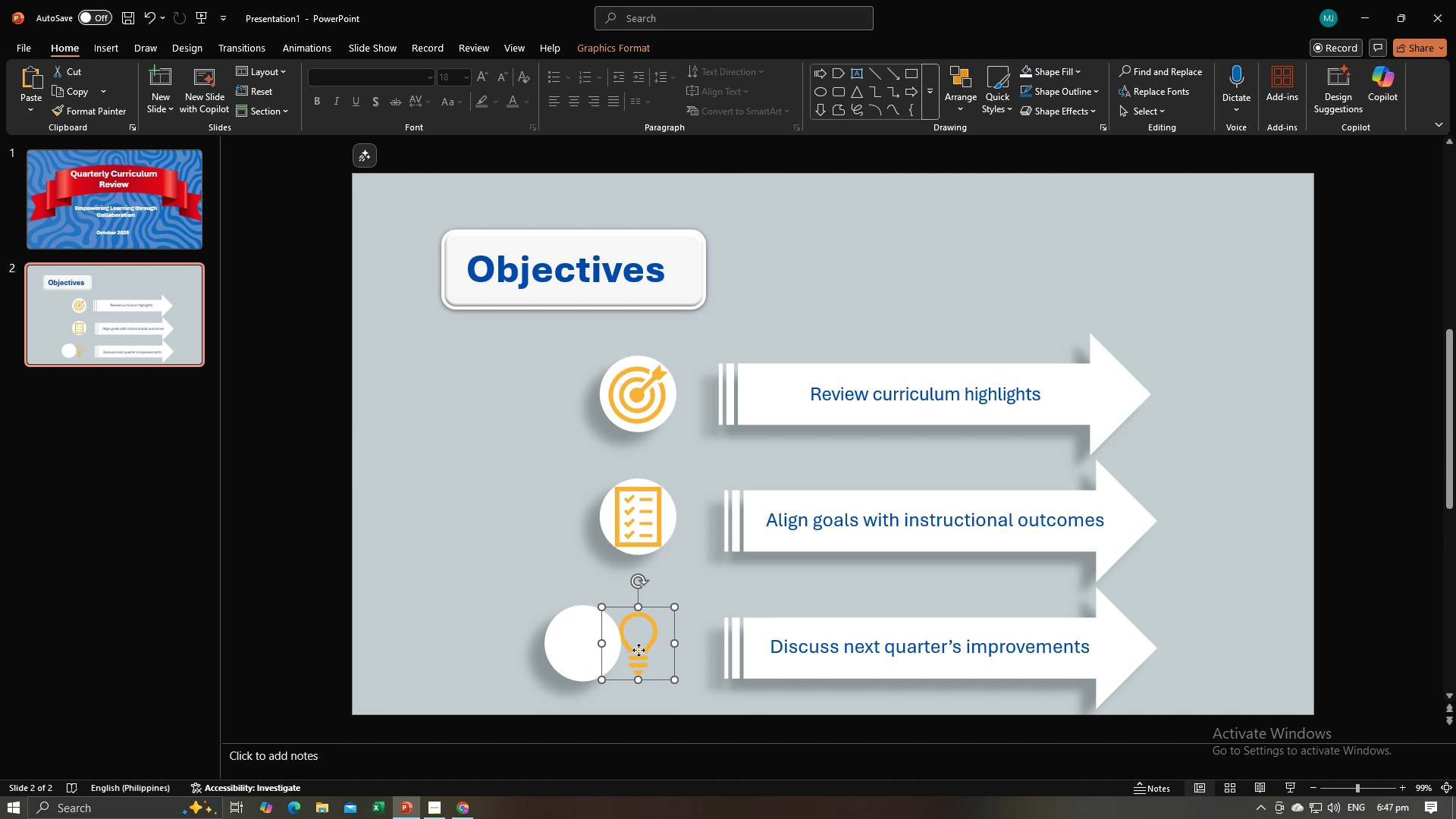 
right_click([639, 650])
 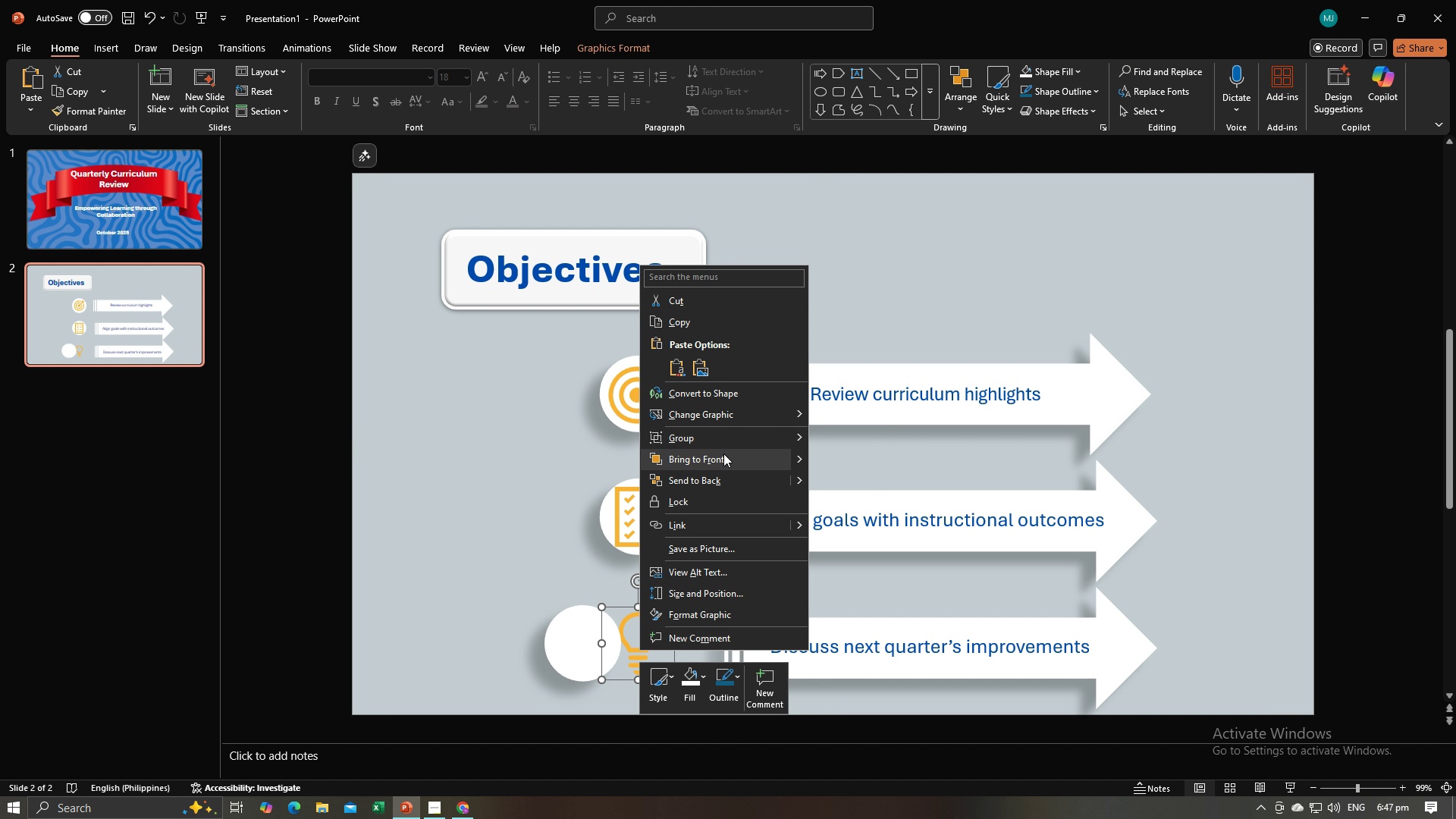 
wait(5.59)
 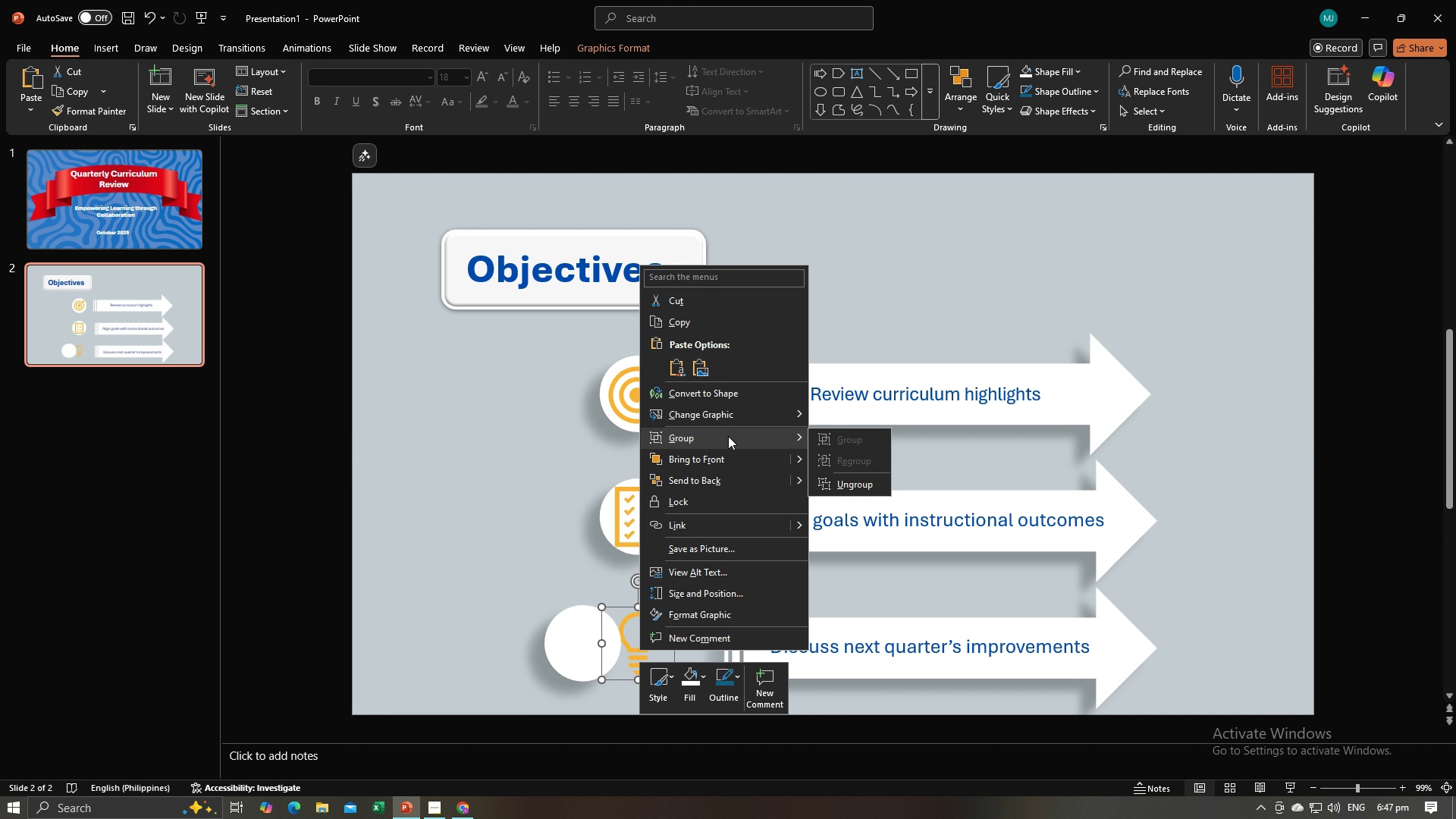 
left_click([723, 453])
 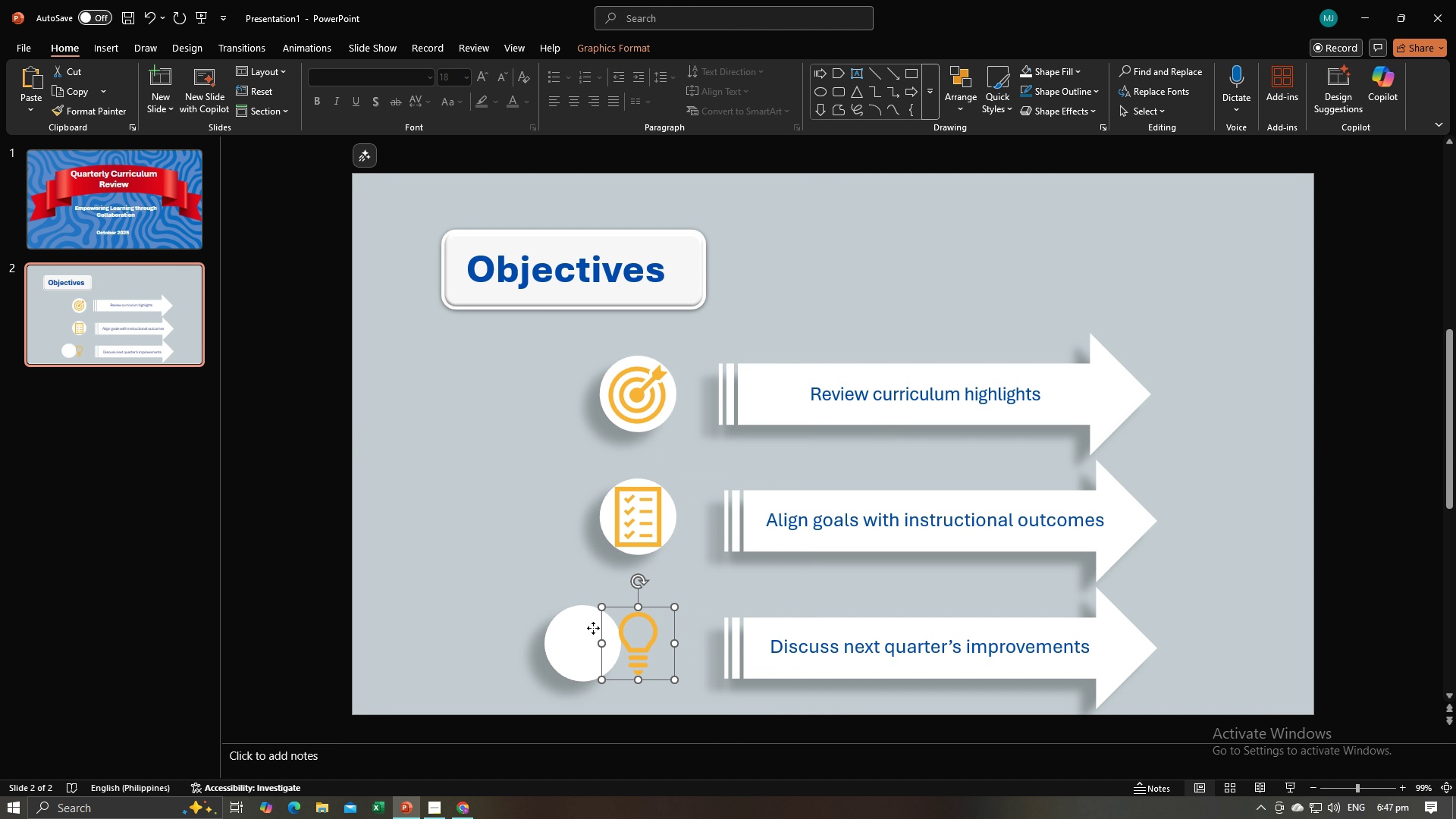 
left_click([593, 628])
 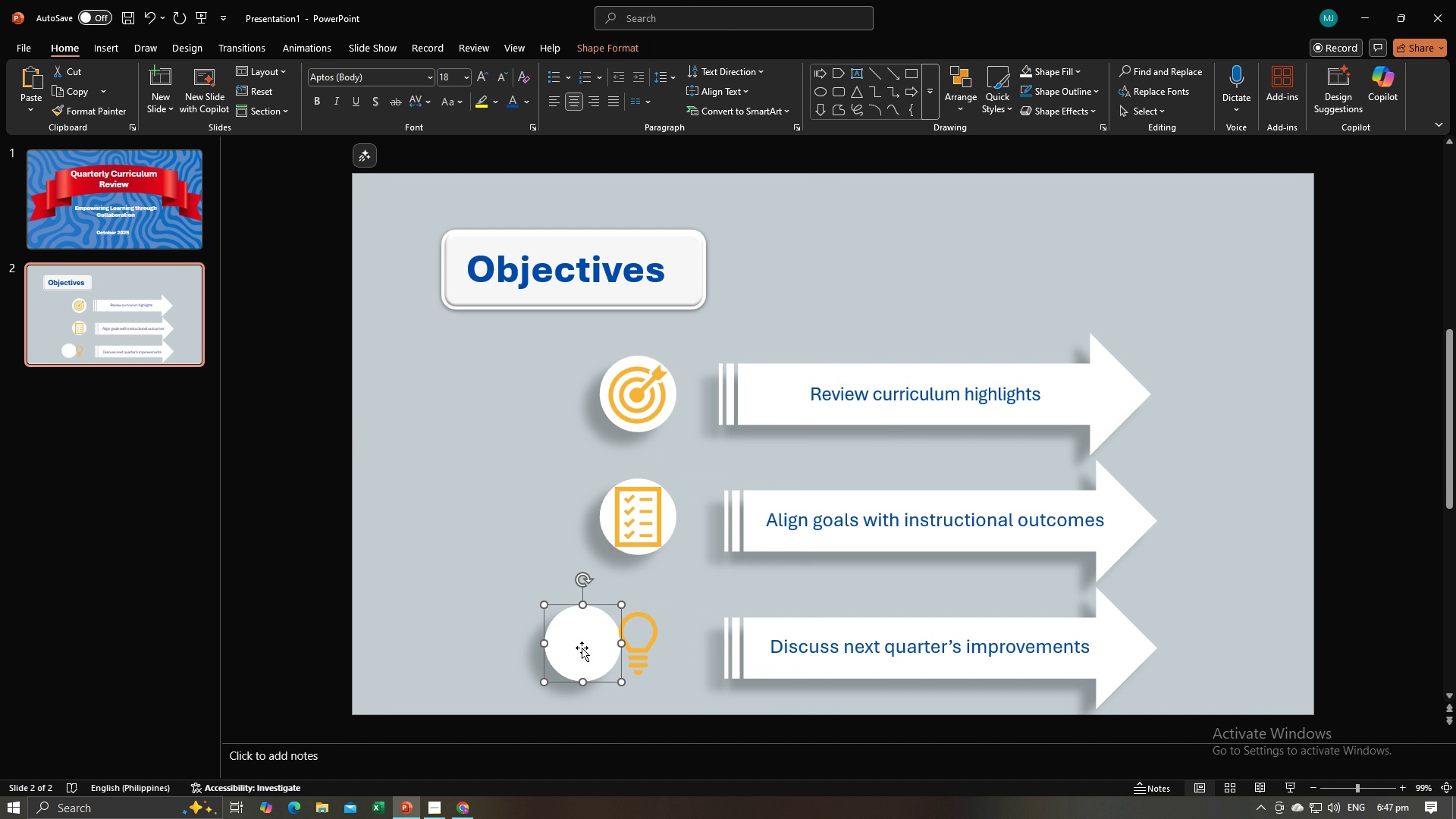 
left_click_drag(start_coordinate=[585, 648], to_coordinate=[639, 648])
 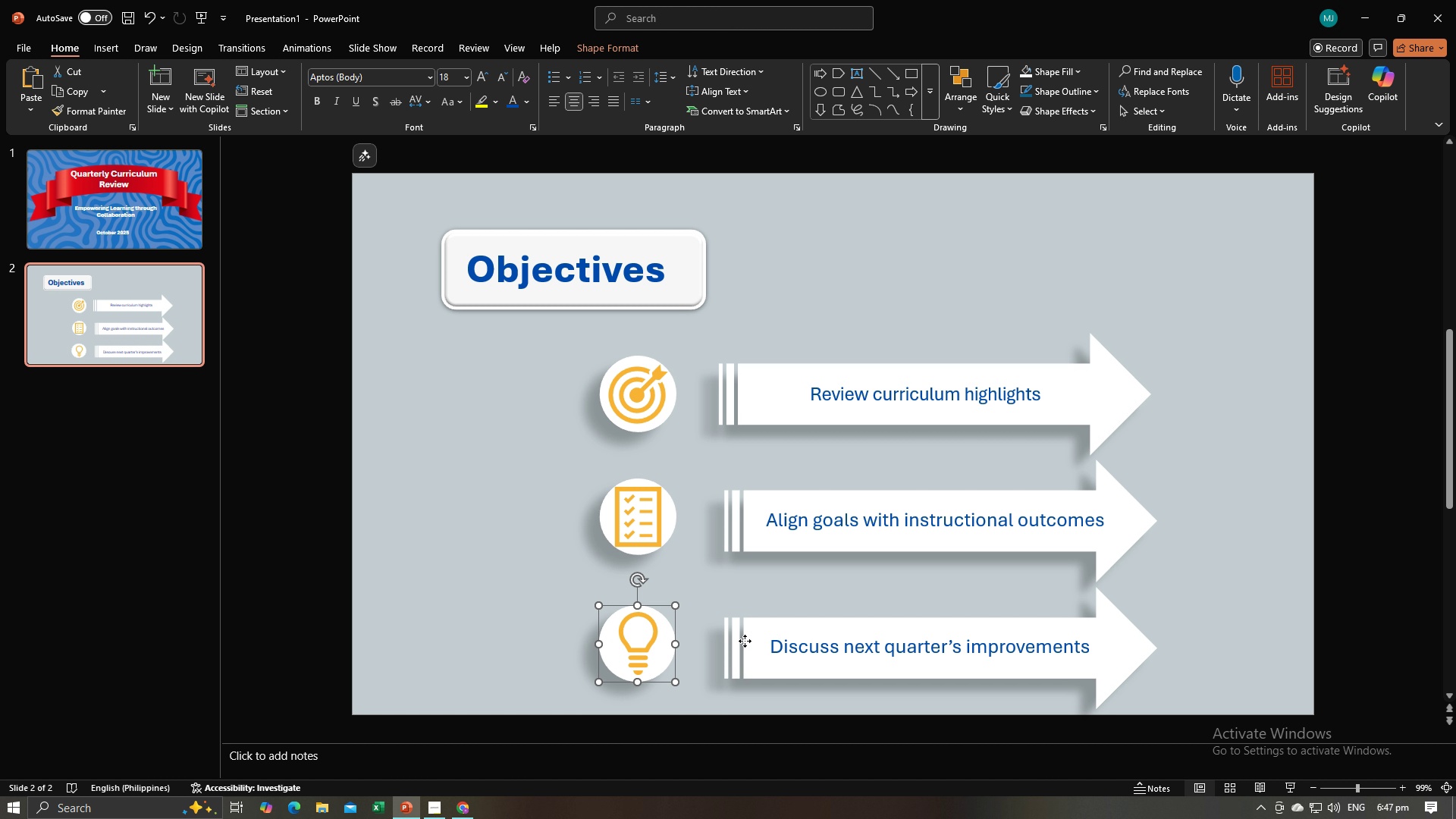 
left_click([745, 641])
 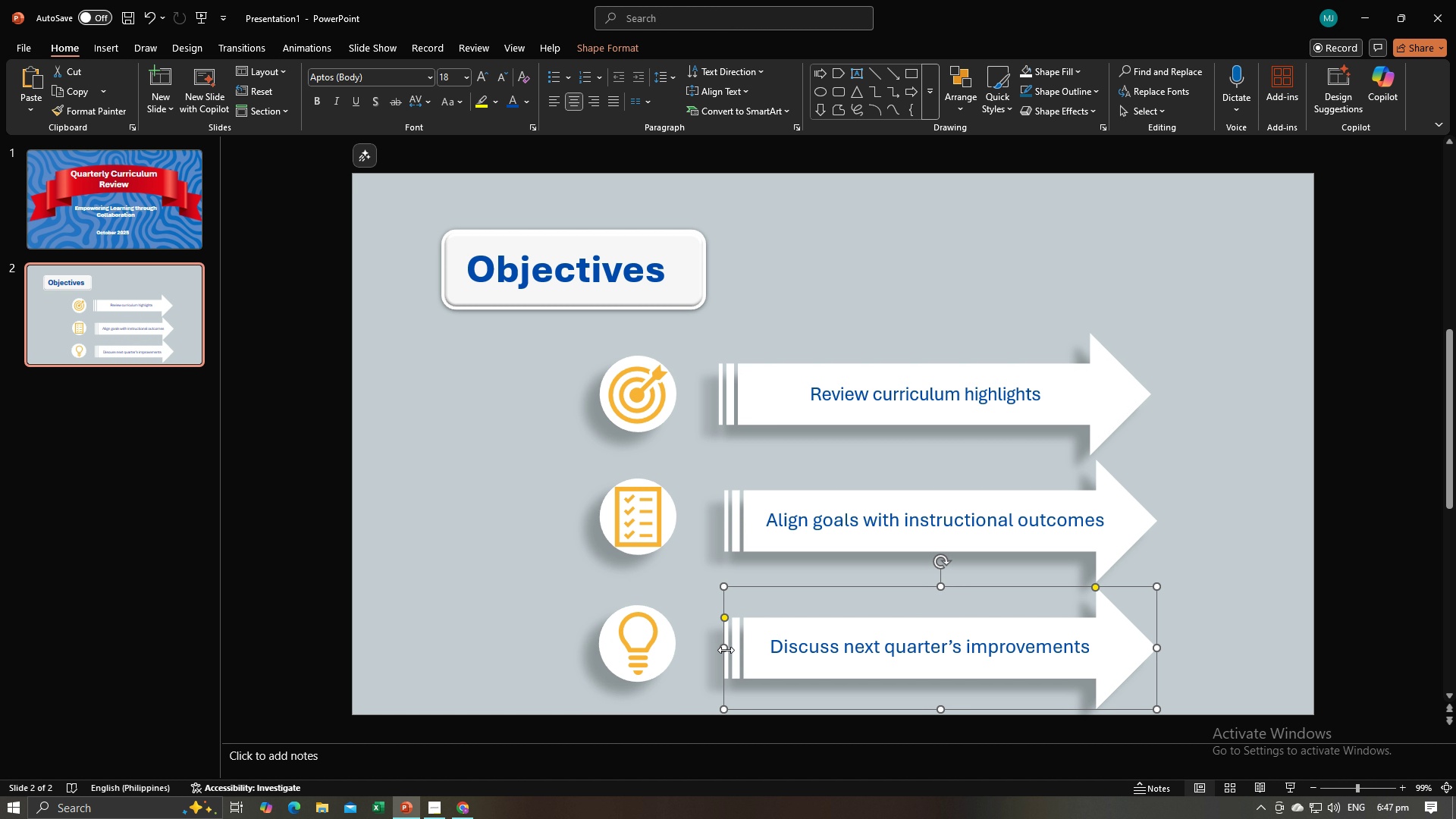 
left_click_drag(start_coordinate=[726, 650], to_coordinate=[672, 648])
 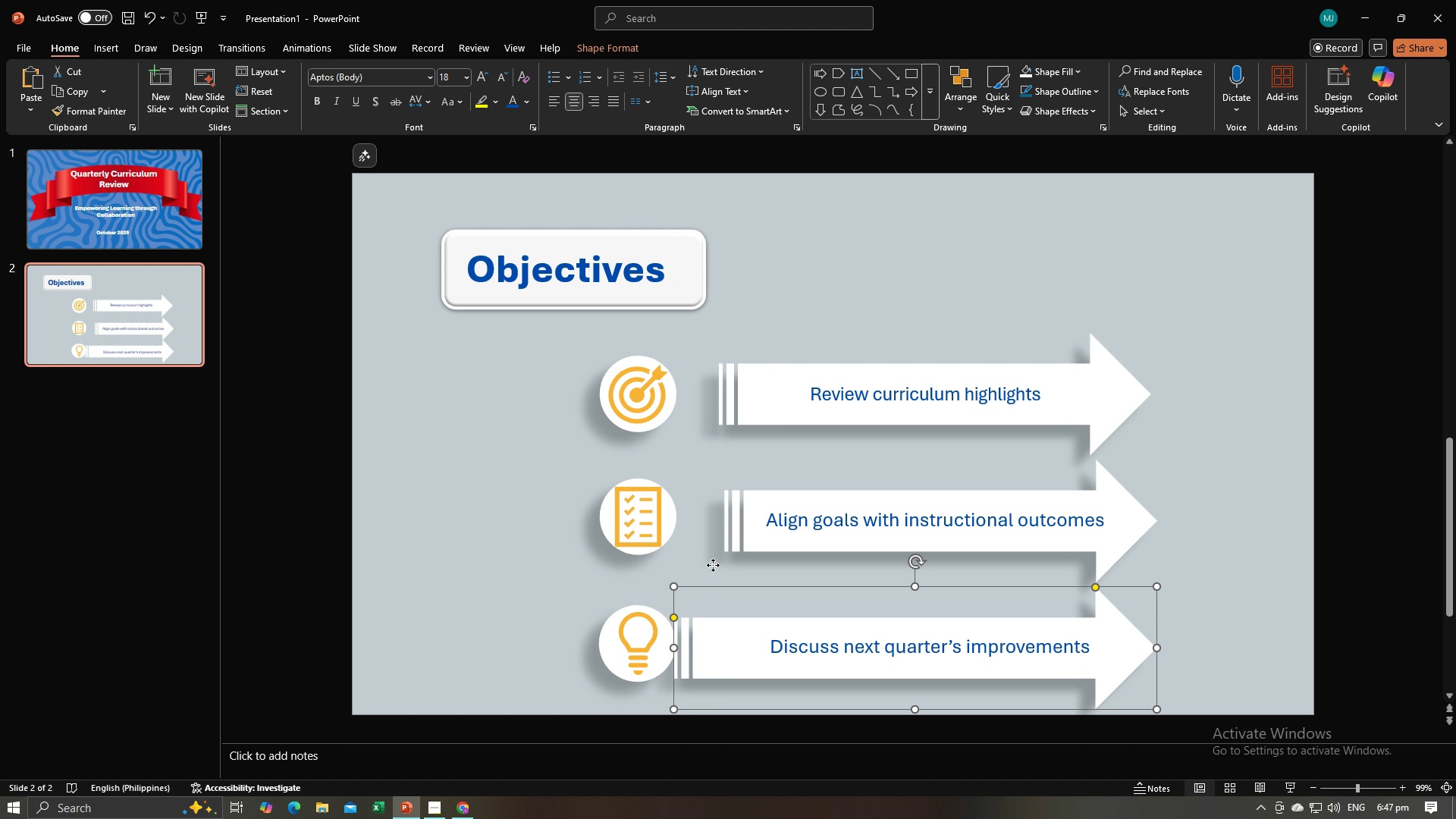 
left_click([713, 565])
 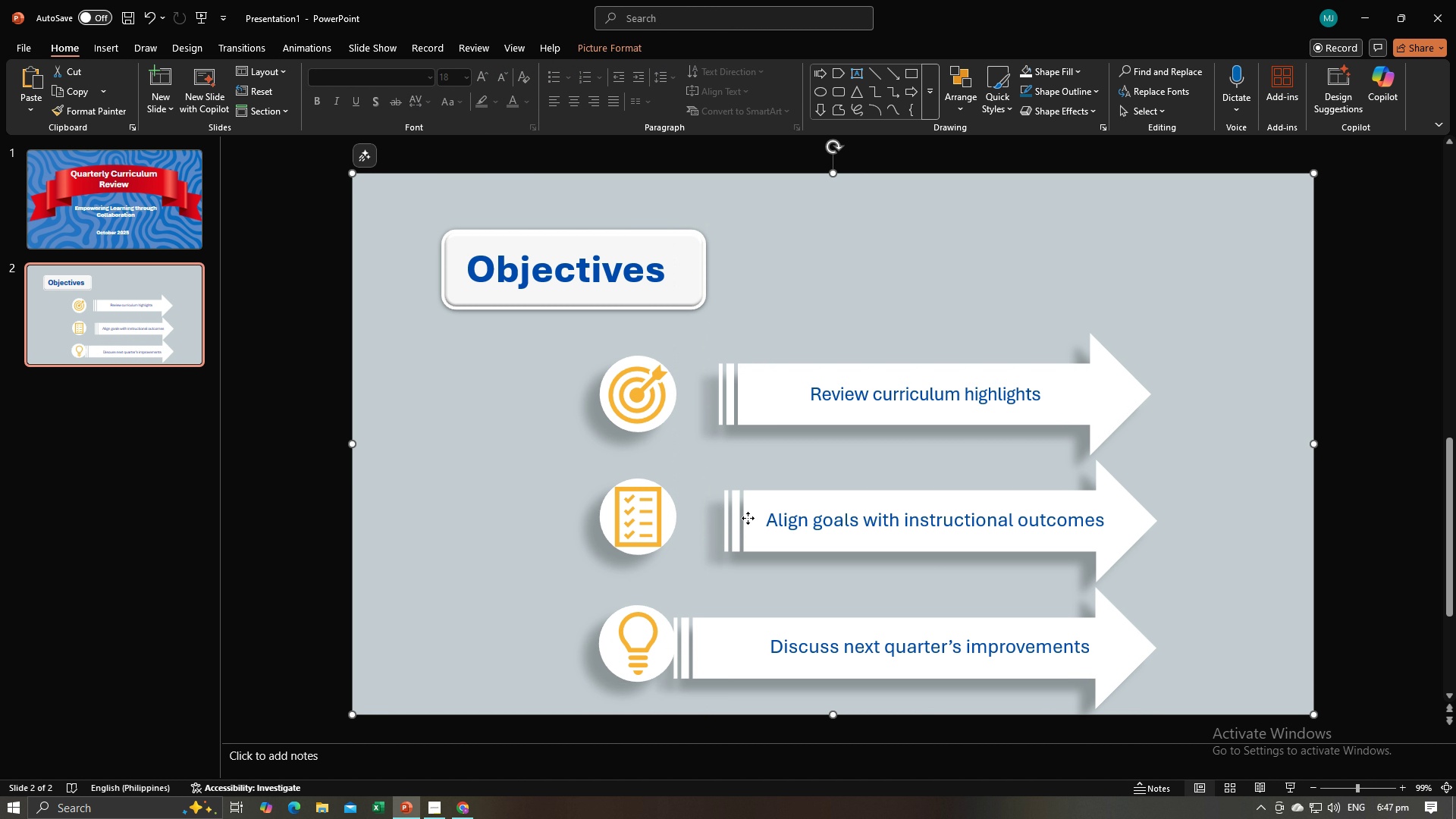 
left_click([748, 518])
 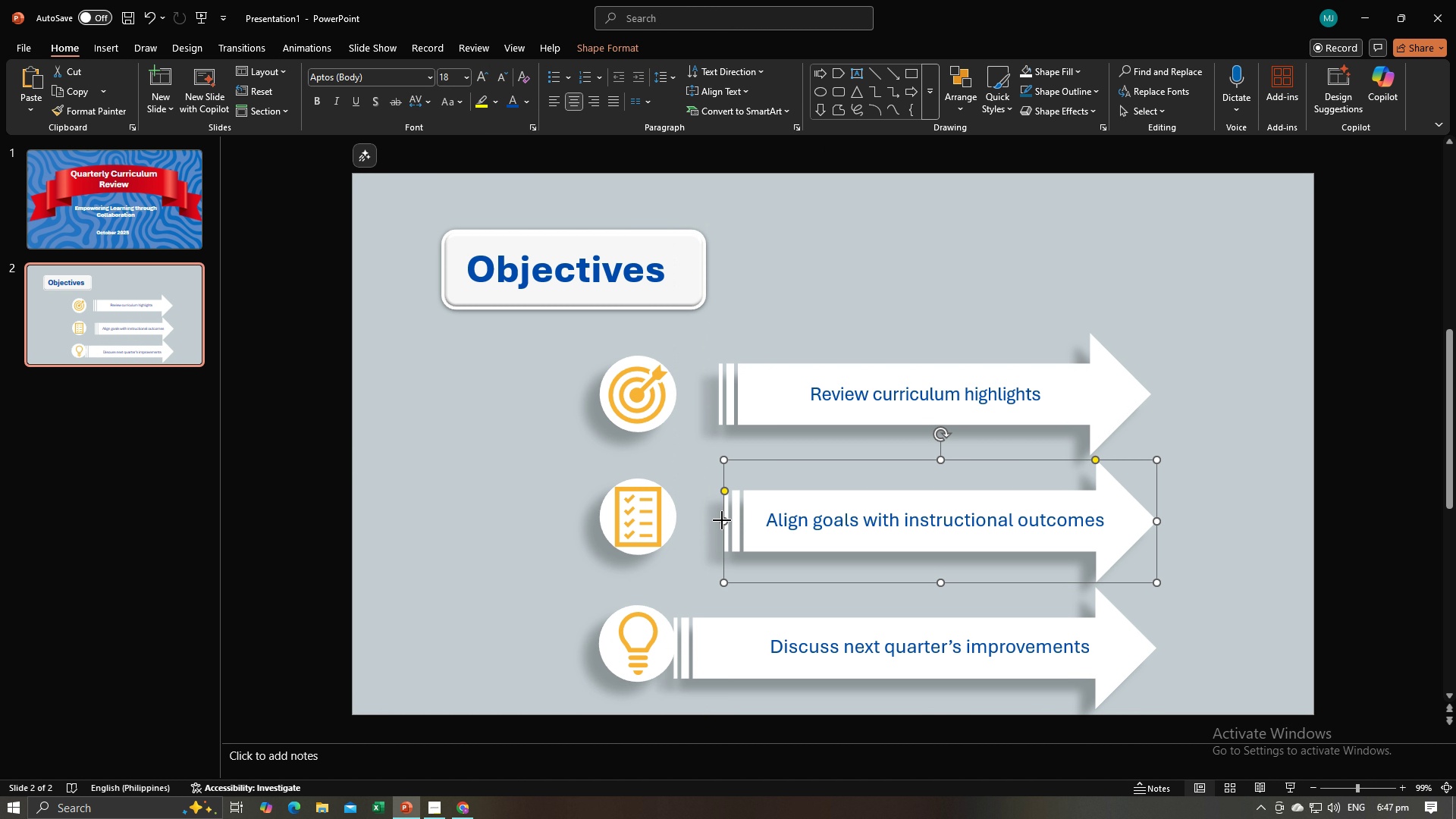 
left_click_drag(start_coordinate=[722, 520], to_coordinate=[676, 521])
 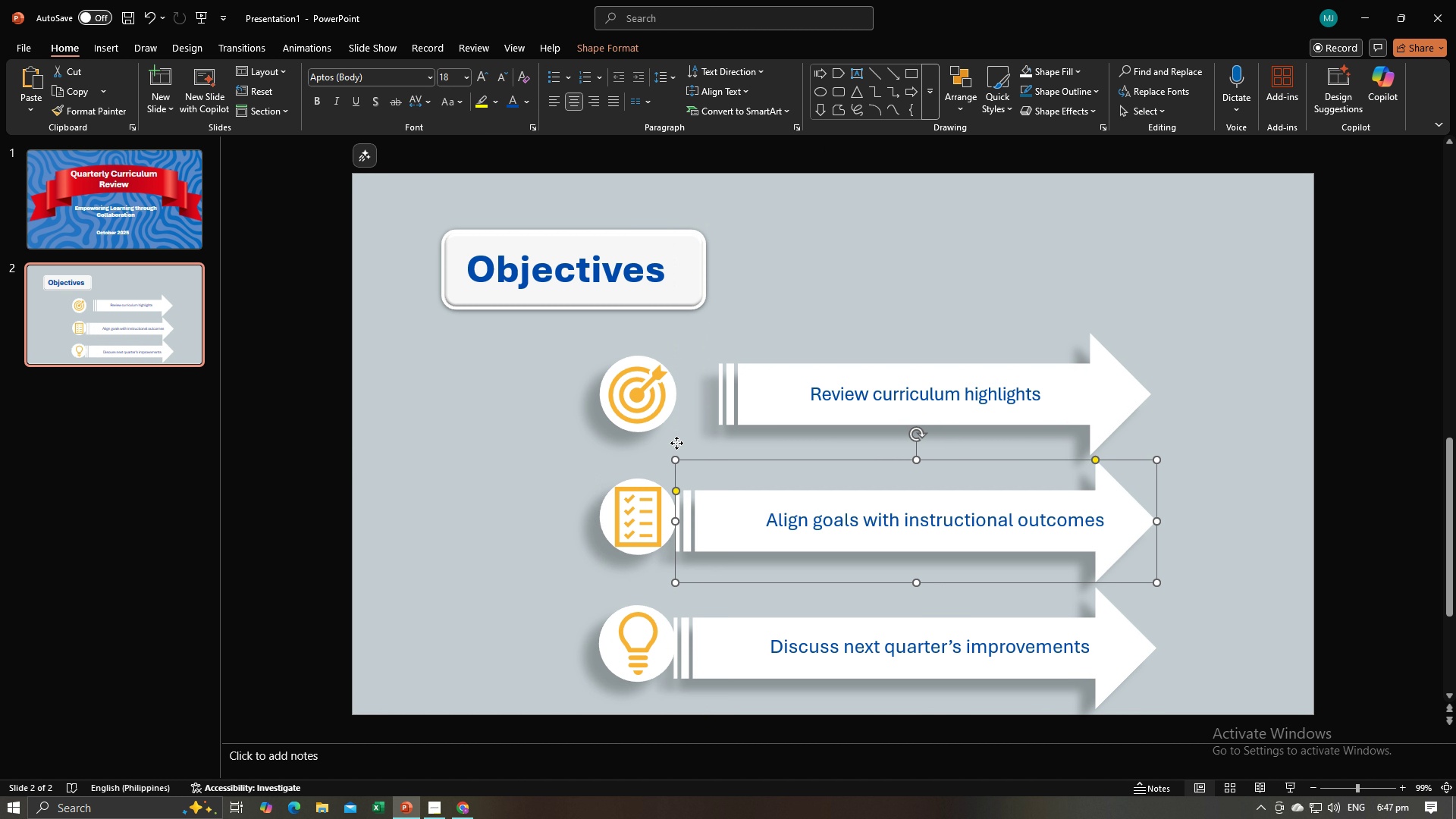 
left_click([676, 443])
 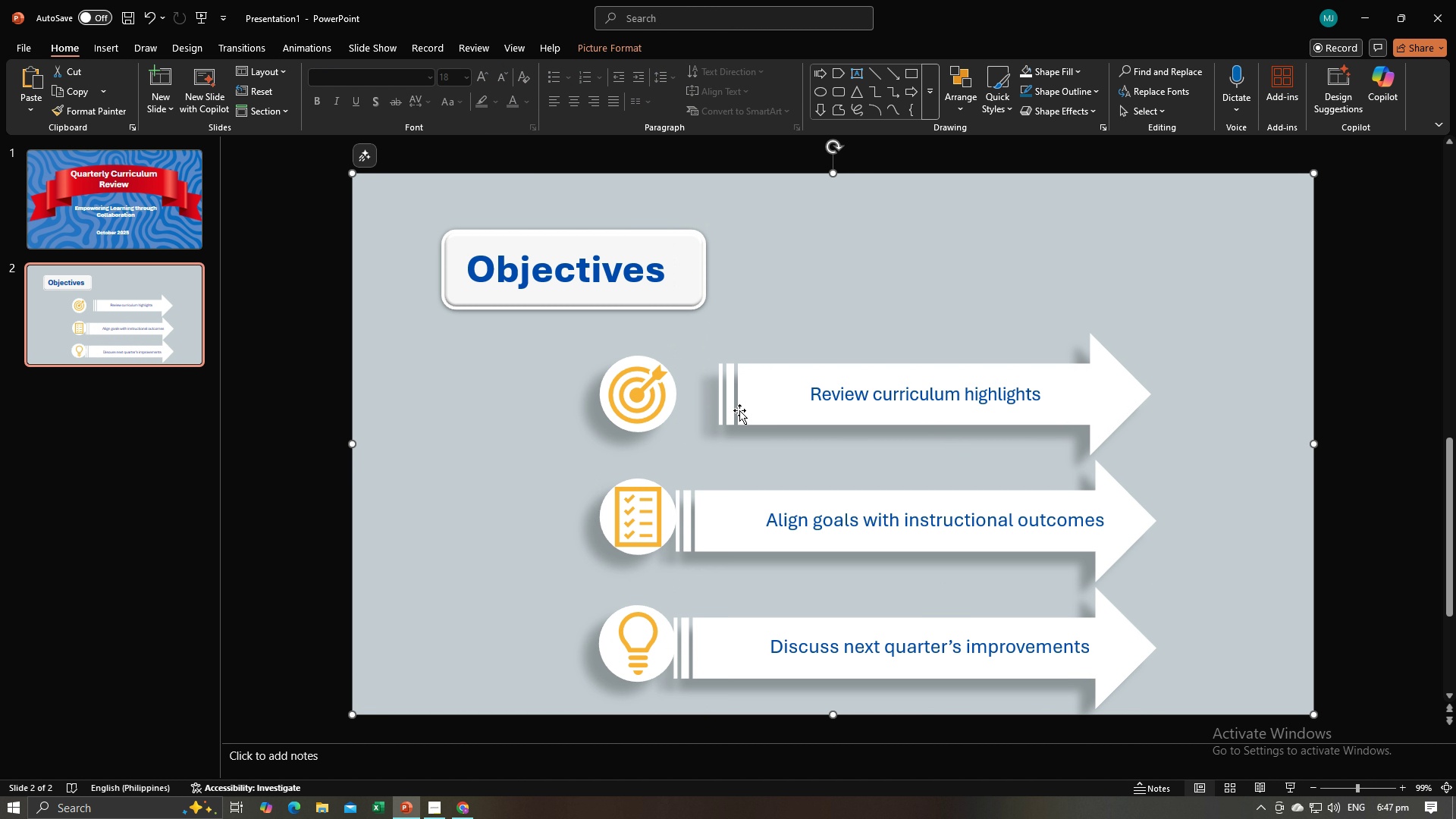 
left_click([739, 410])
 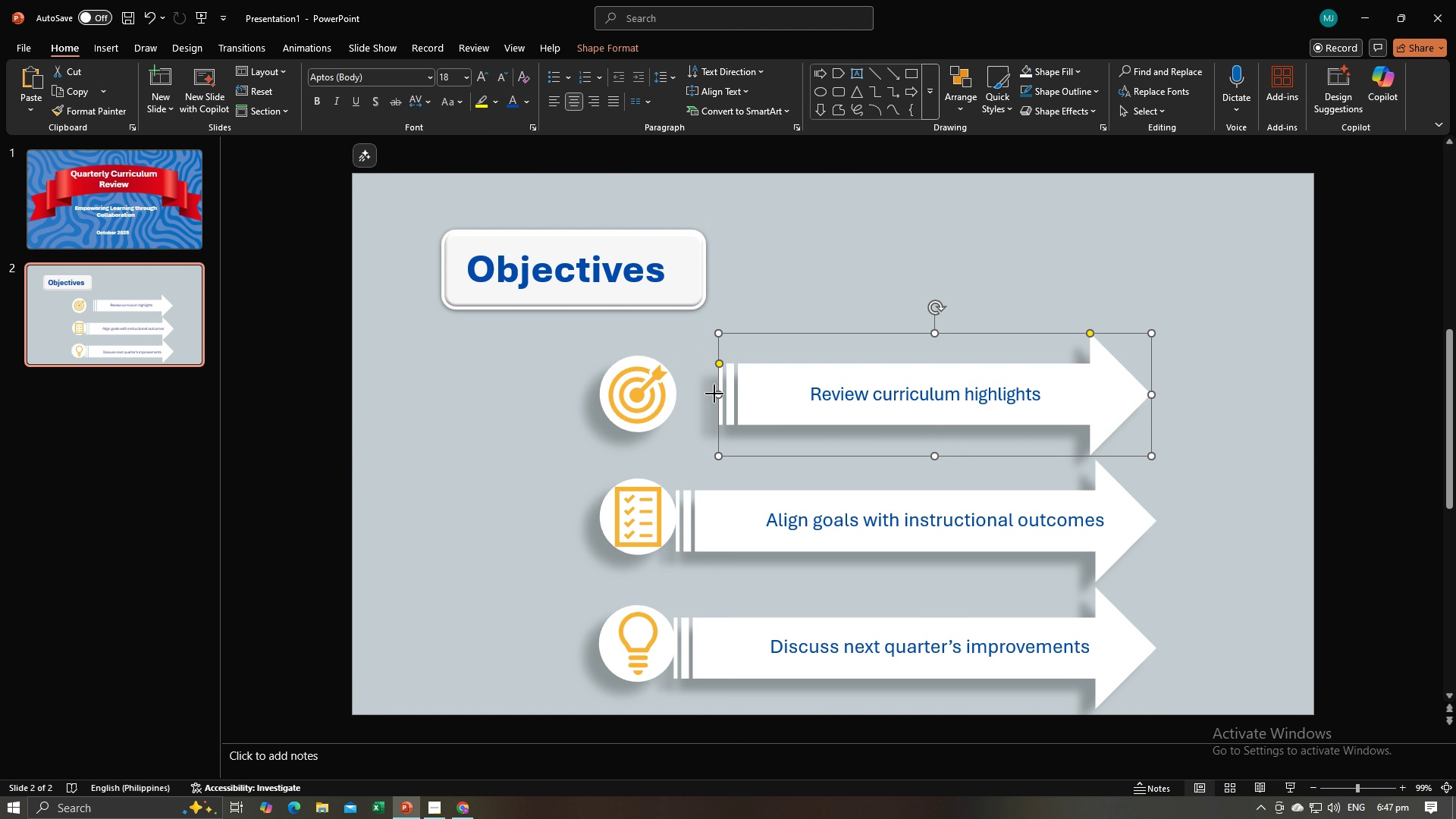 
left_click_drag(start_coordinate=[714, 394], to_coordinate=[676, 400])
 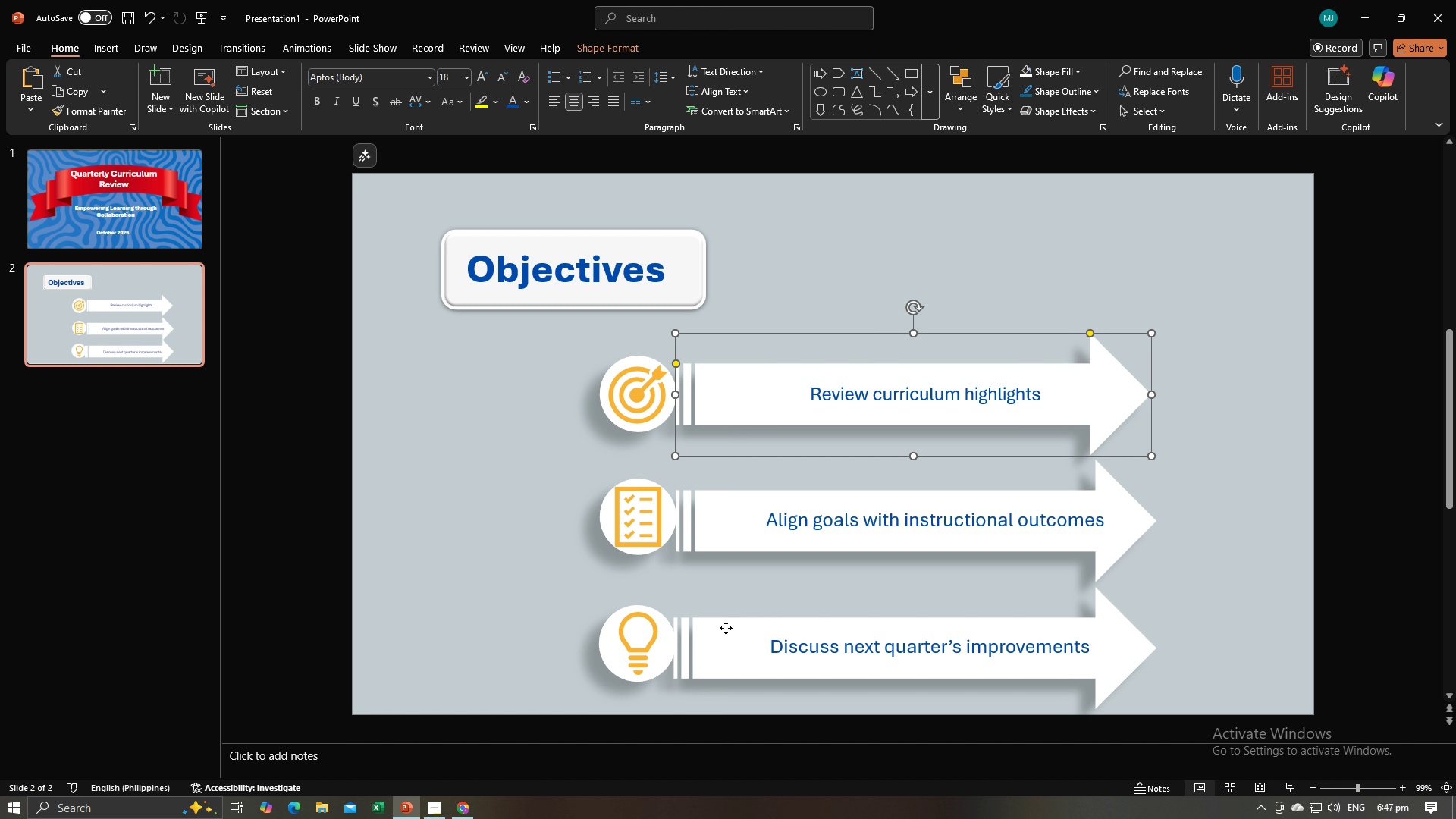 
left_click([726, 628])
 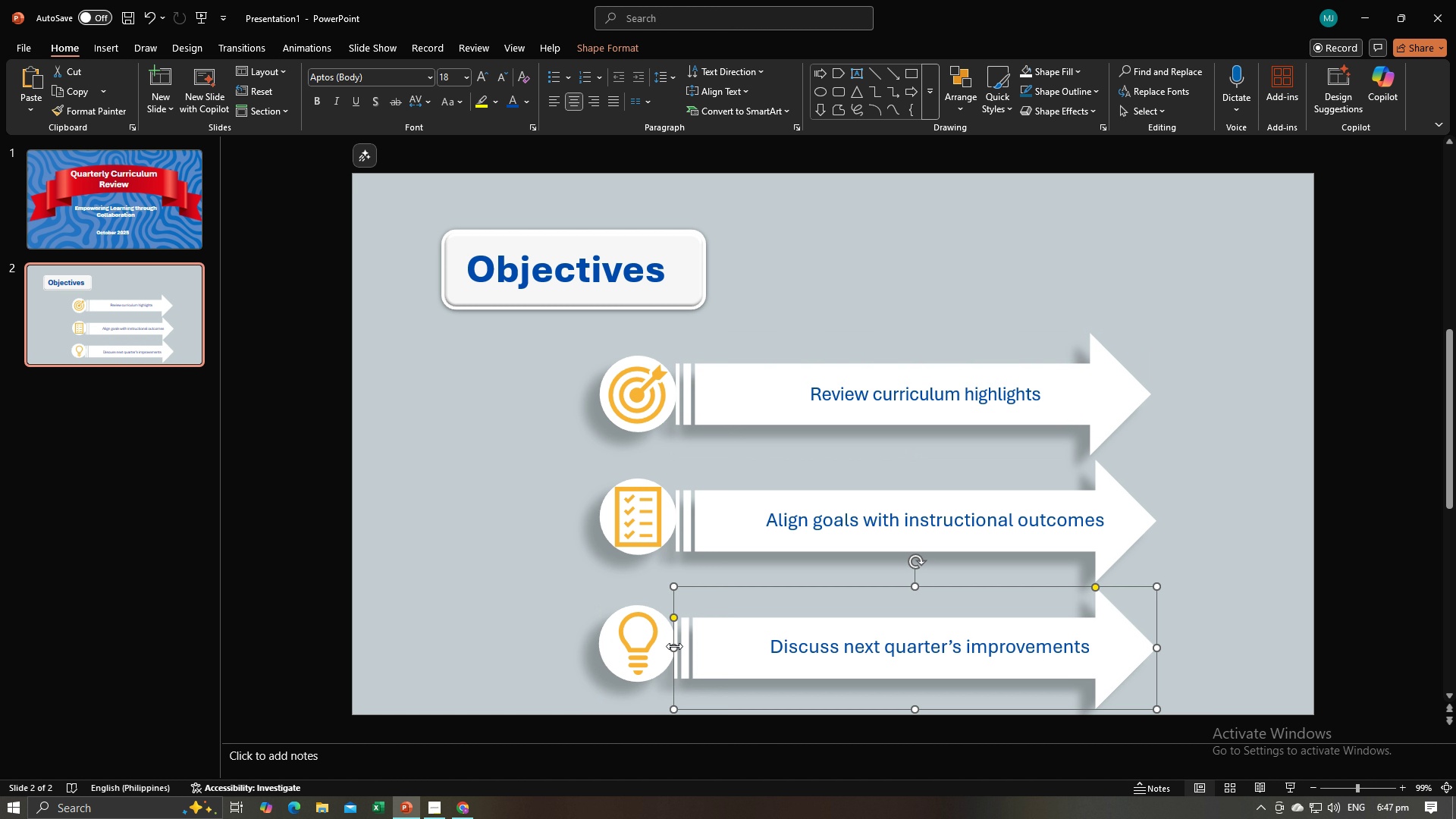 
left_click([1216, 543])
 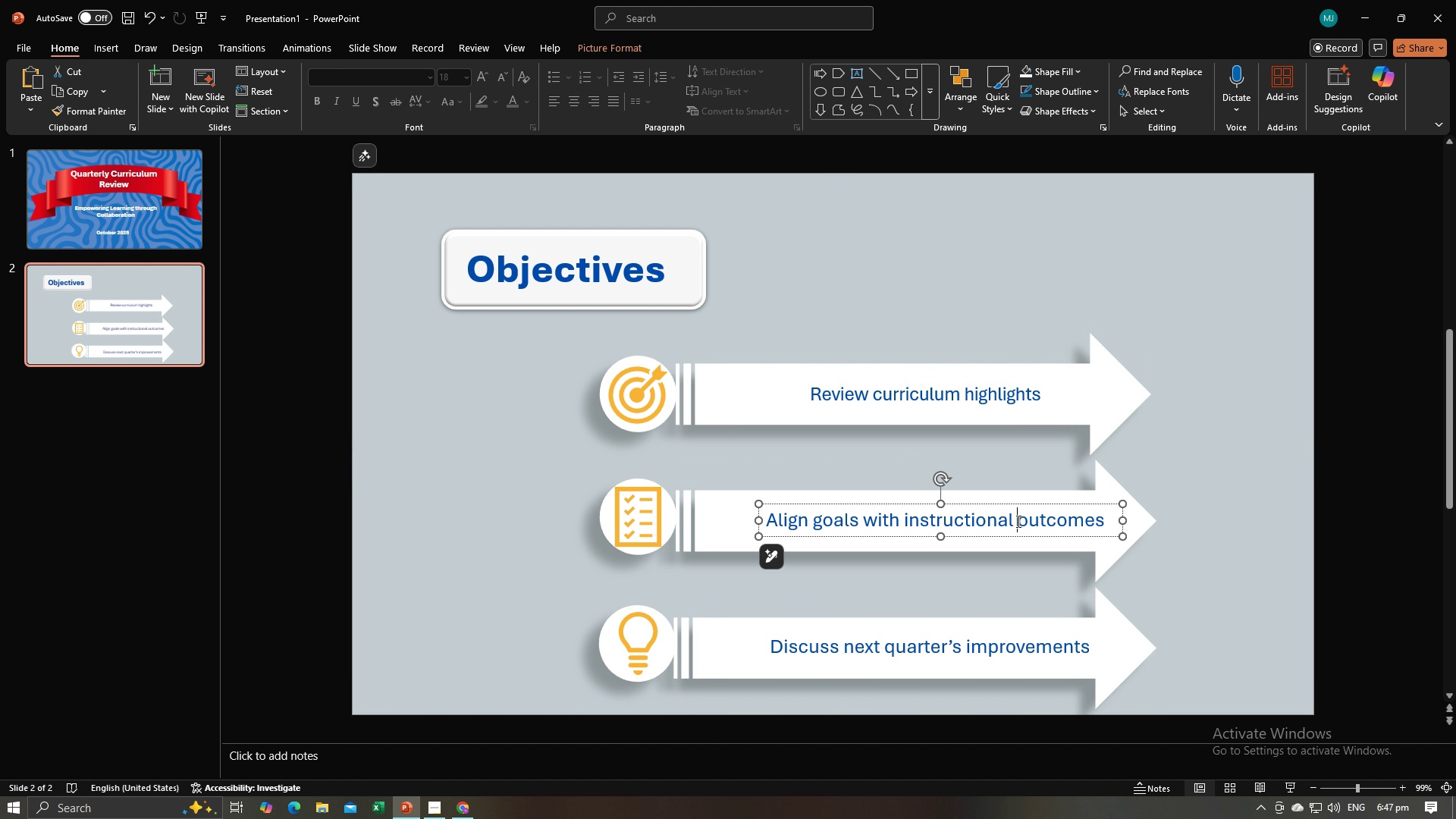 
left_click([1017, 521])
 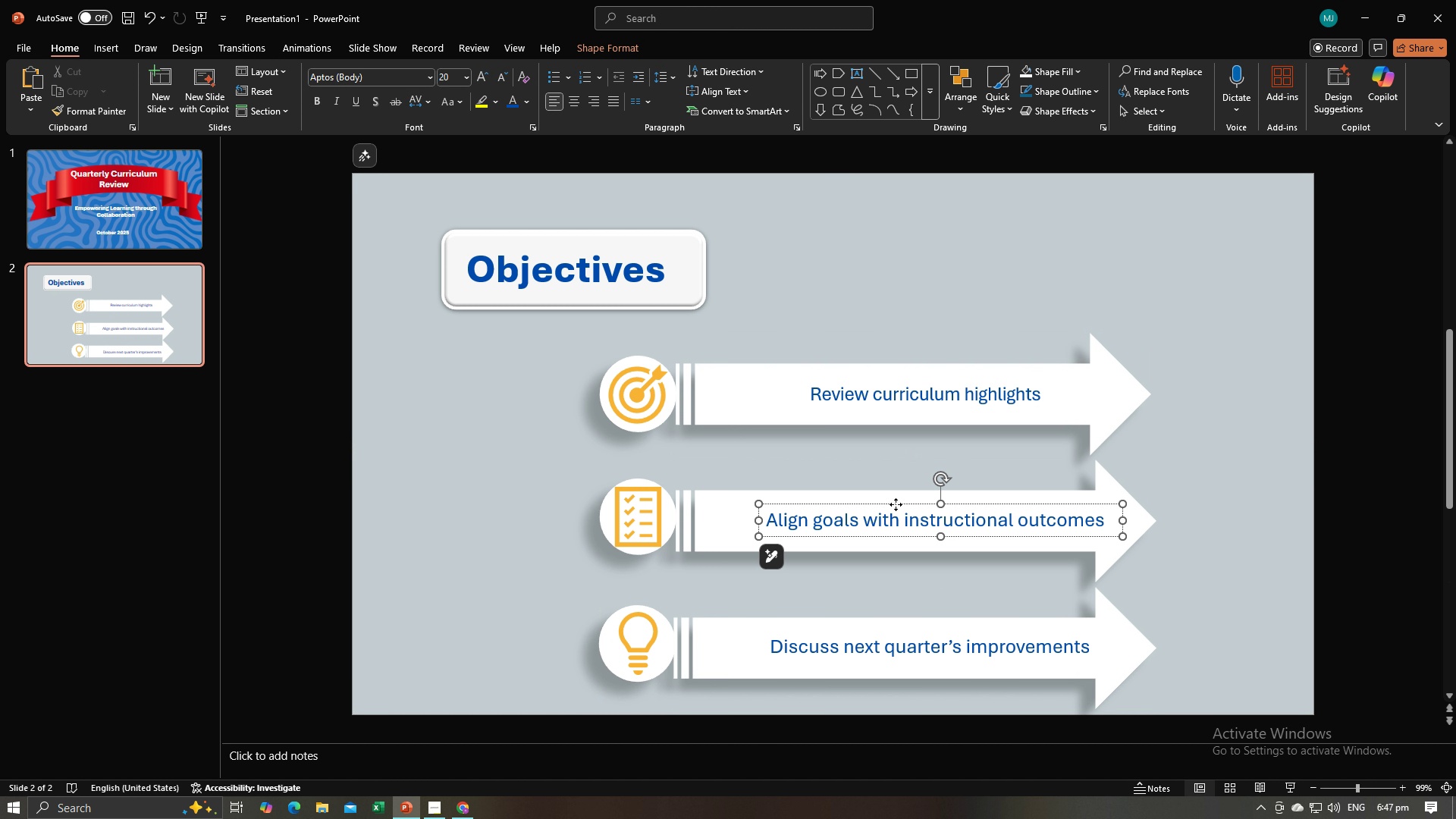 
left_click_drag(start_coordinate=[896, 504], to_coordinate=[872, 504])
 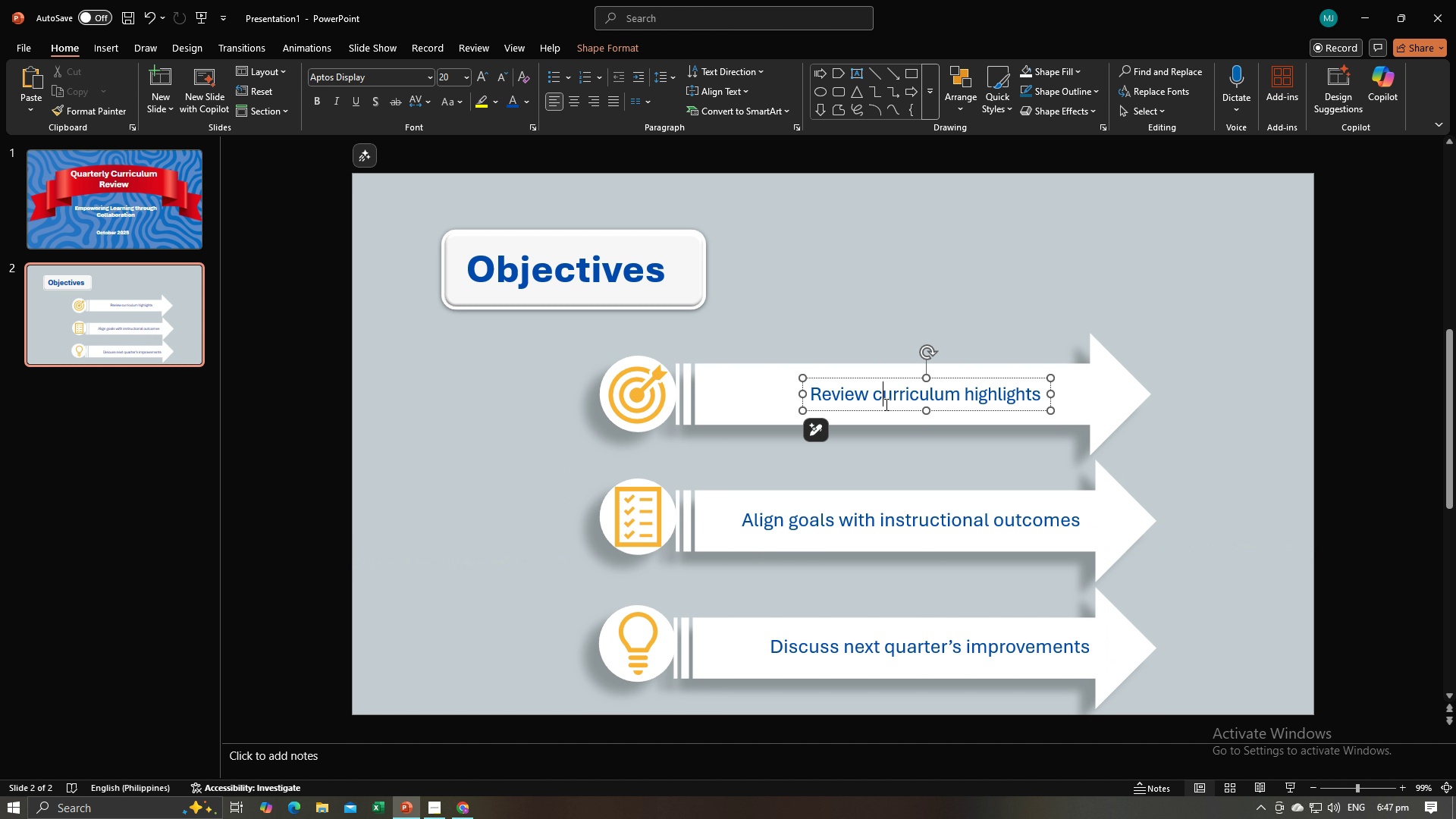 
left_click([885, 404])
 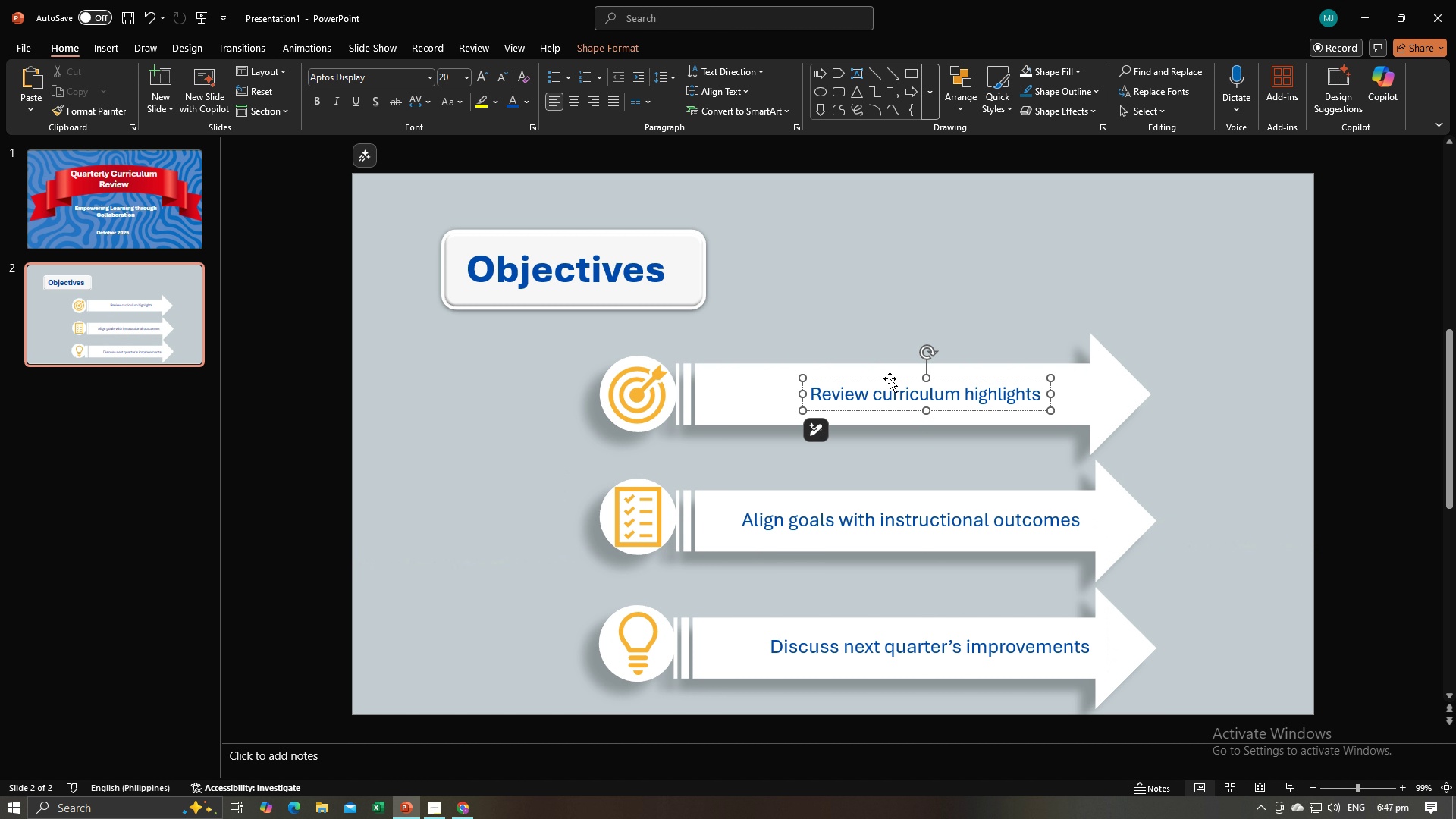 
left_click_drag(start_coordinate=[890, 378], to_coordinate=[873, 383])
 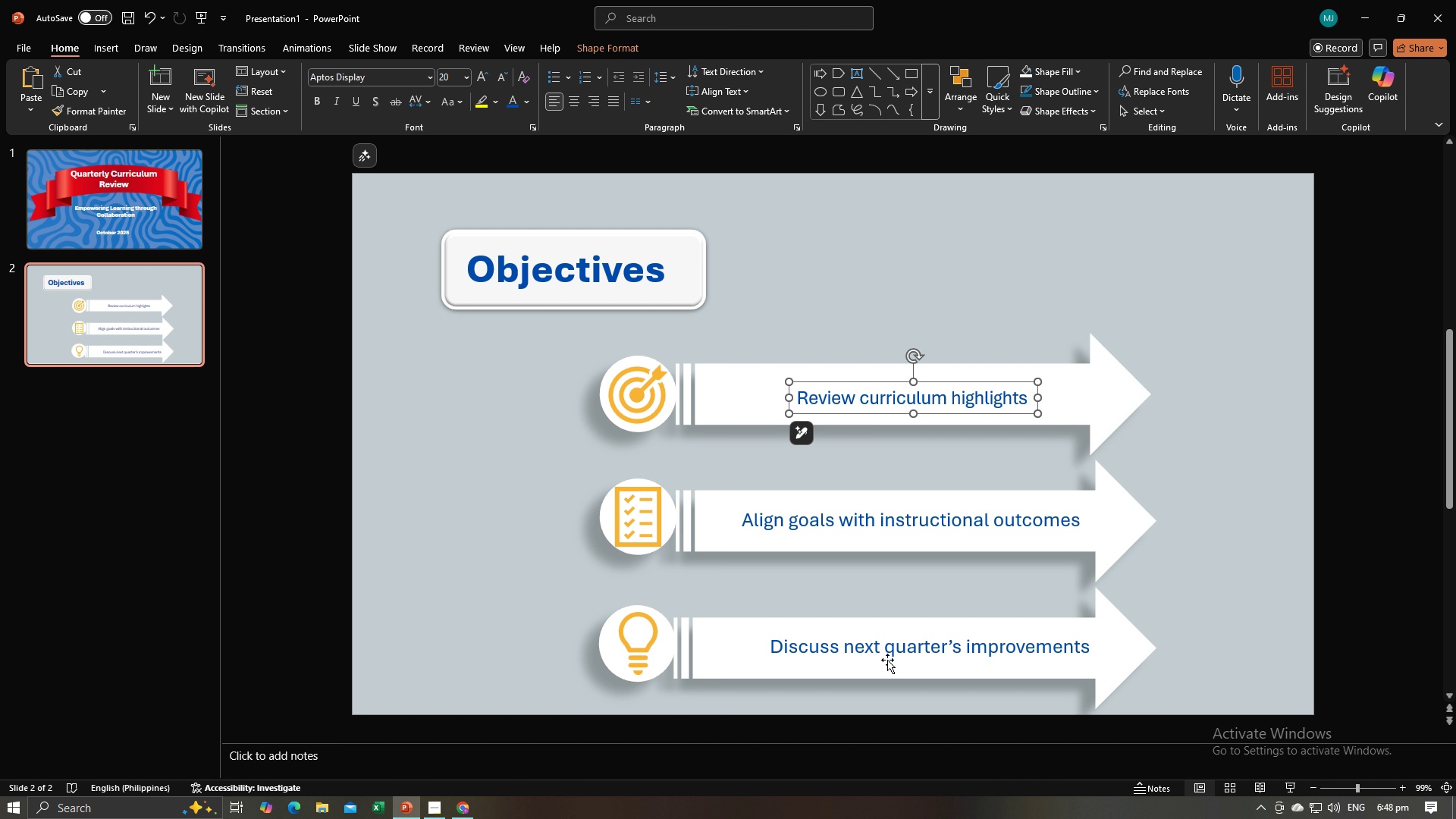 
left_click([887, 657])
 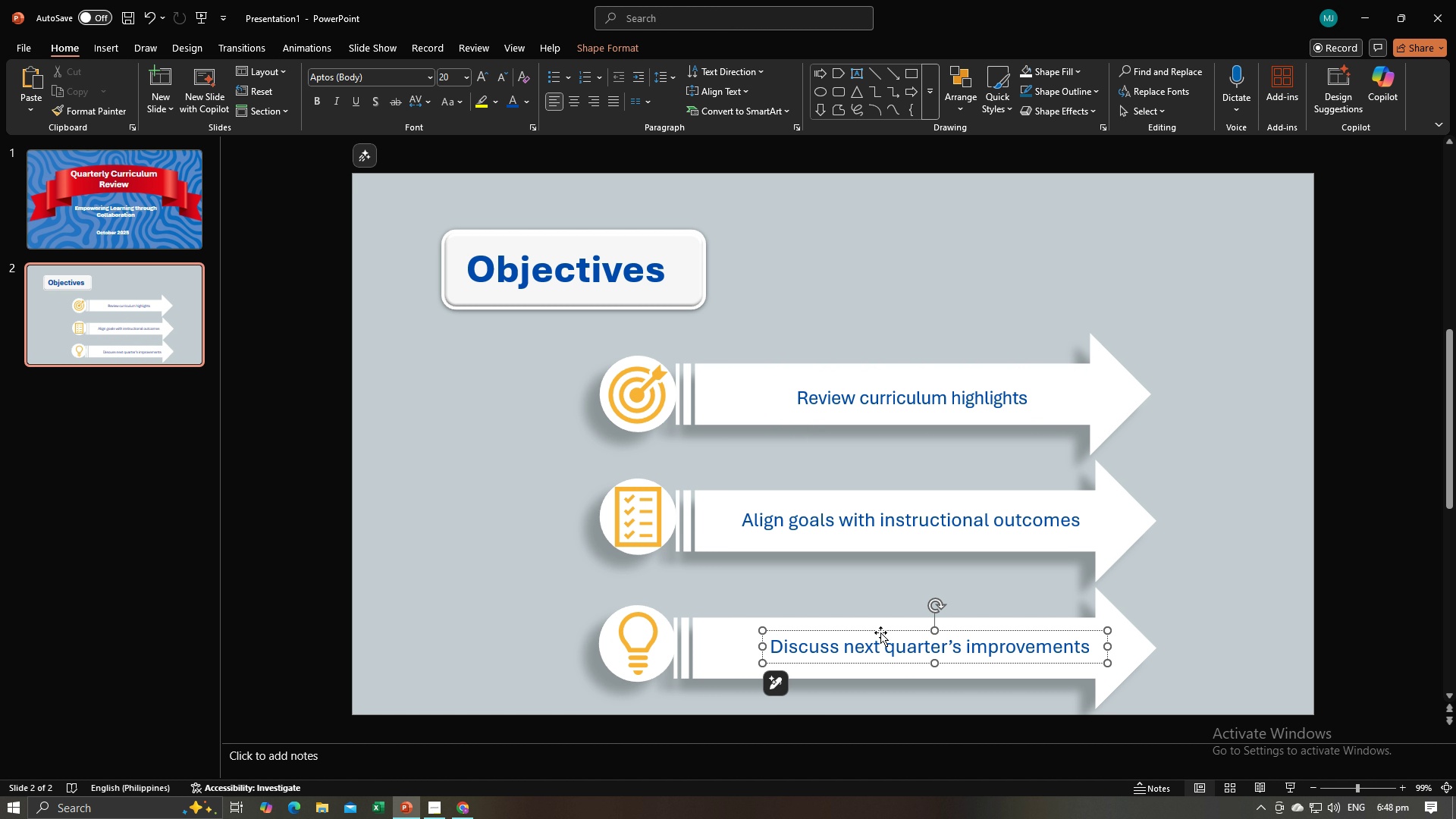 
left_click_drag(start_coordinate=[880, 632], to_coordinate=[875, 632])
 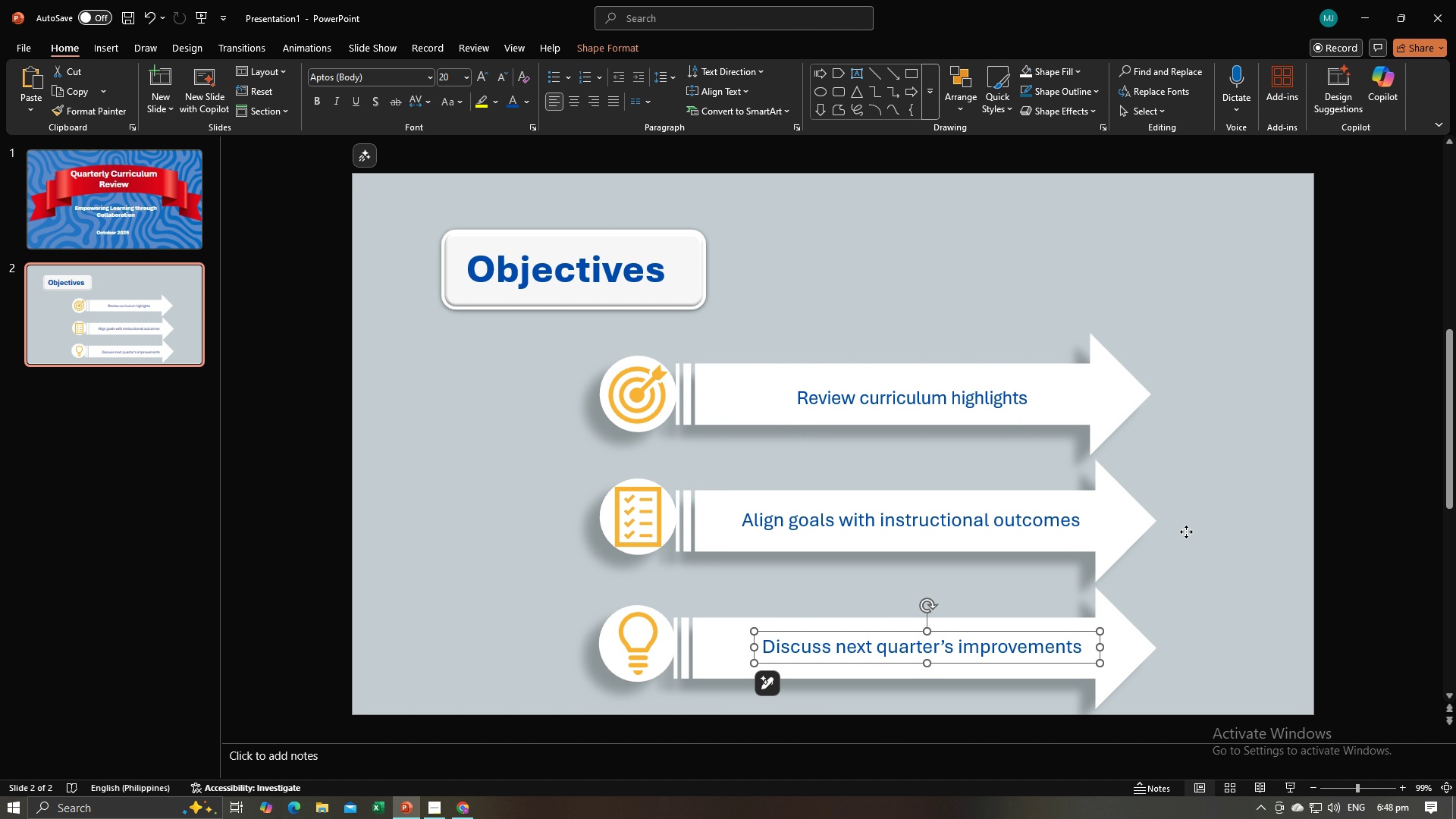 
left_click([1186, 532])
 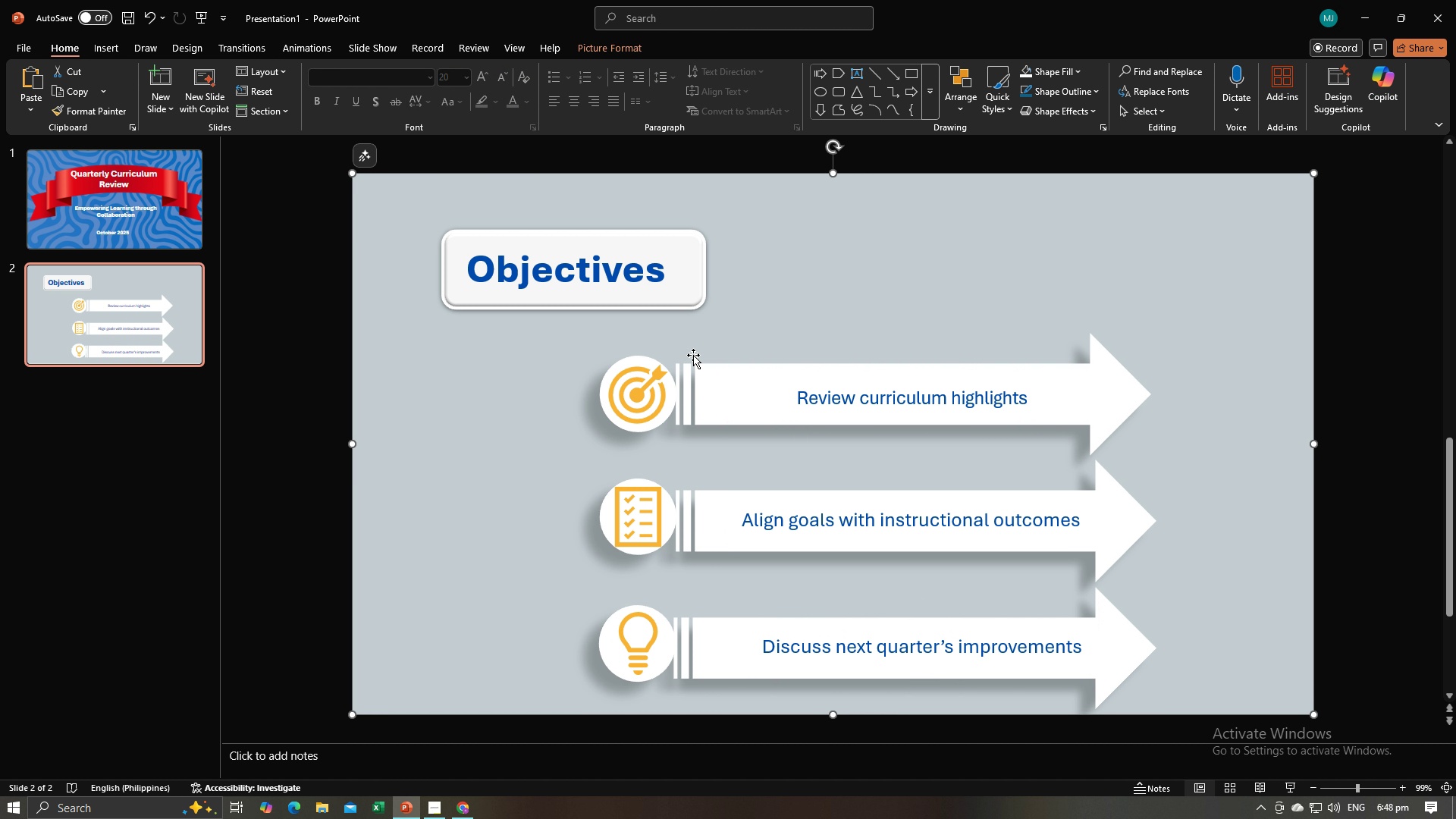 
left_click([682, 287])
 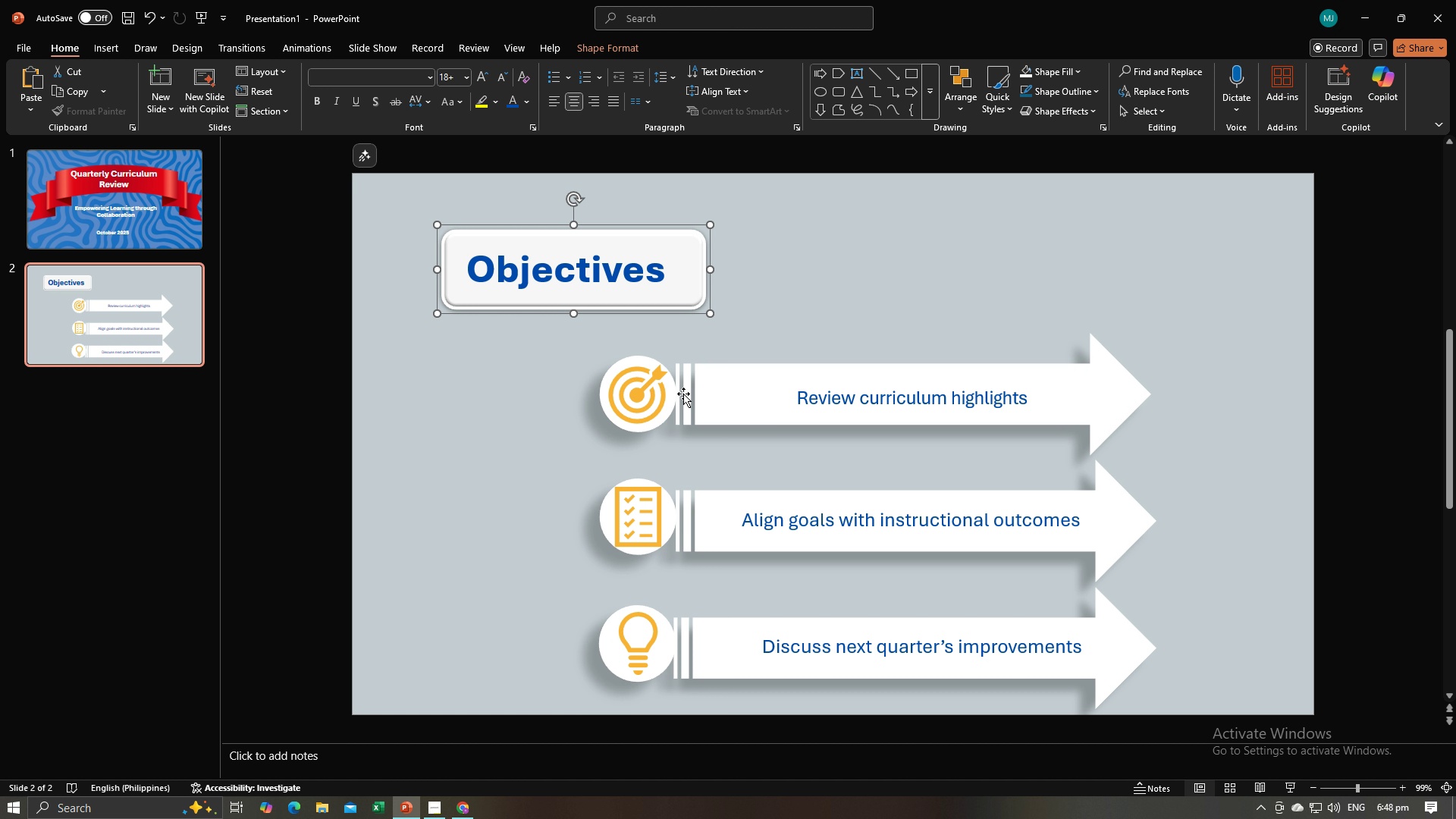 
left_click([654, 403])
 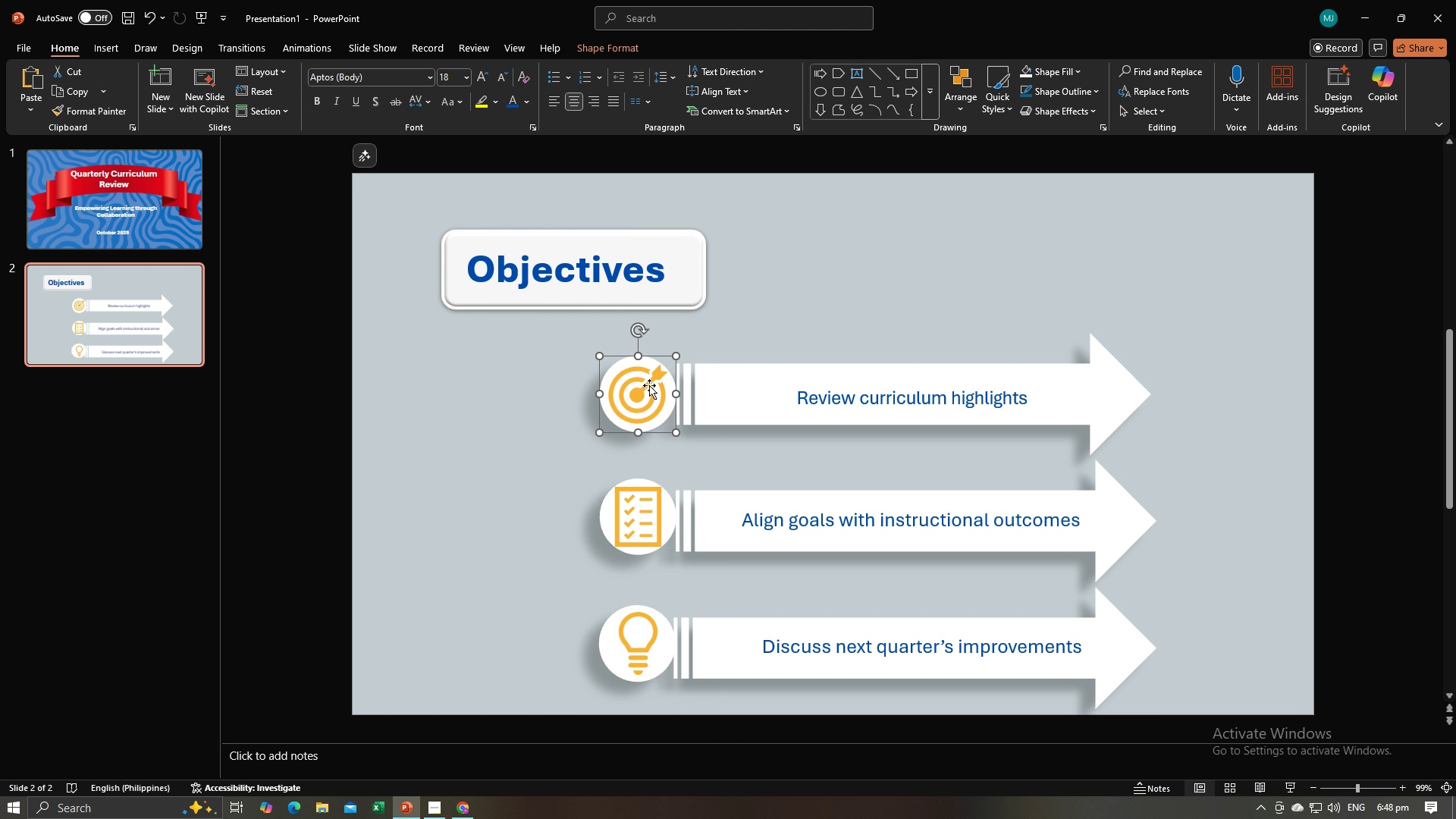 
left_click([732, 385])
 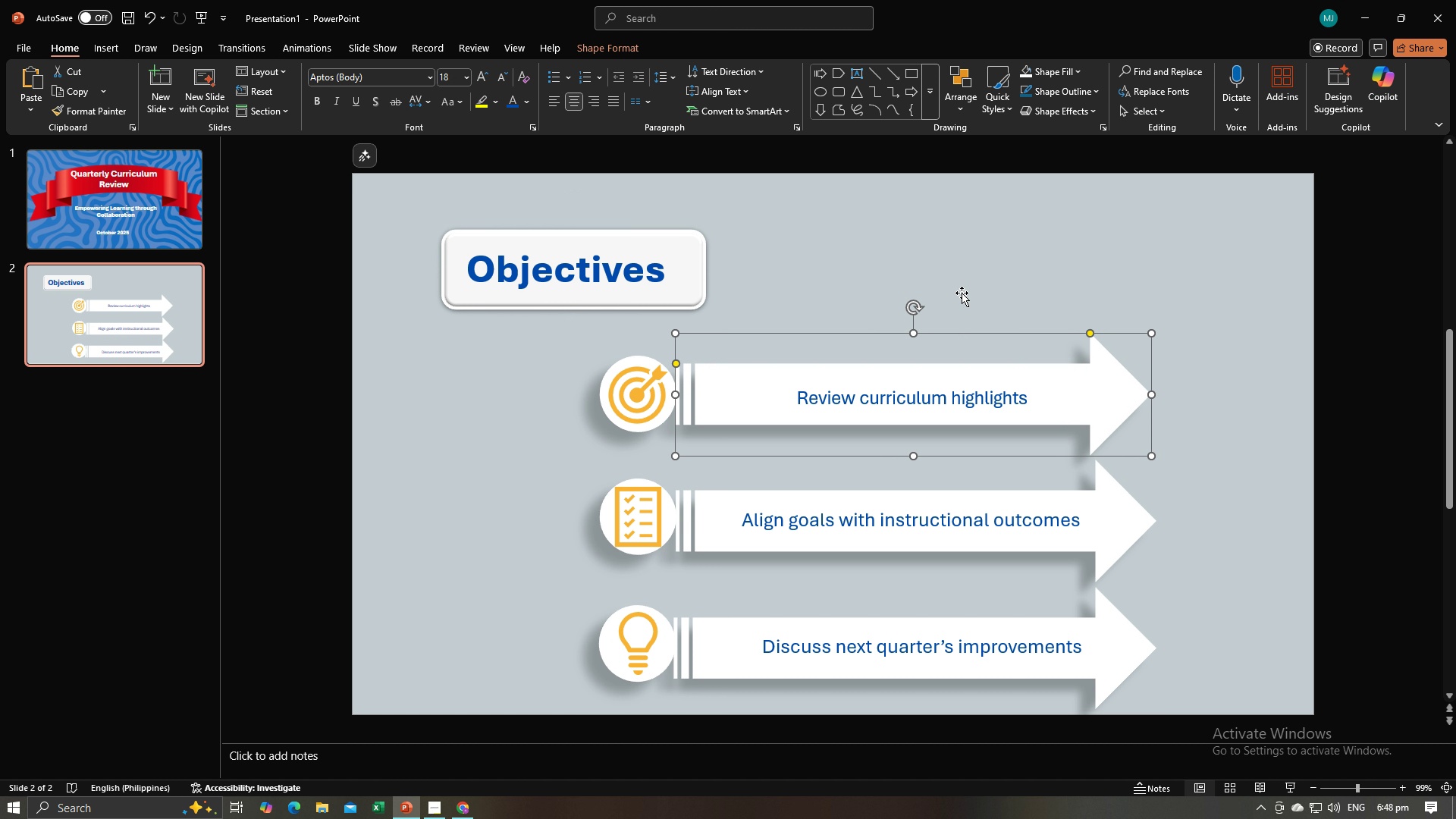 
left_click([961, 293])
 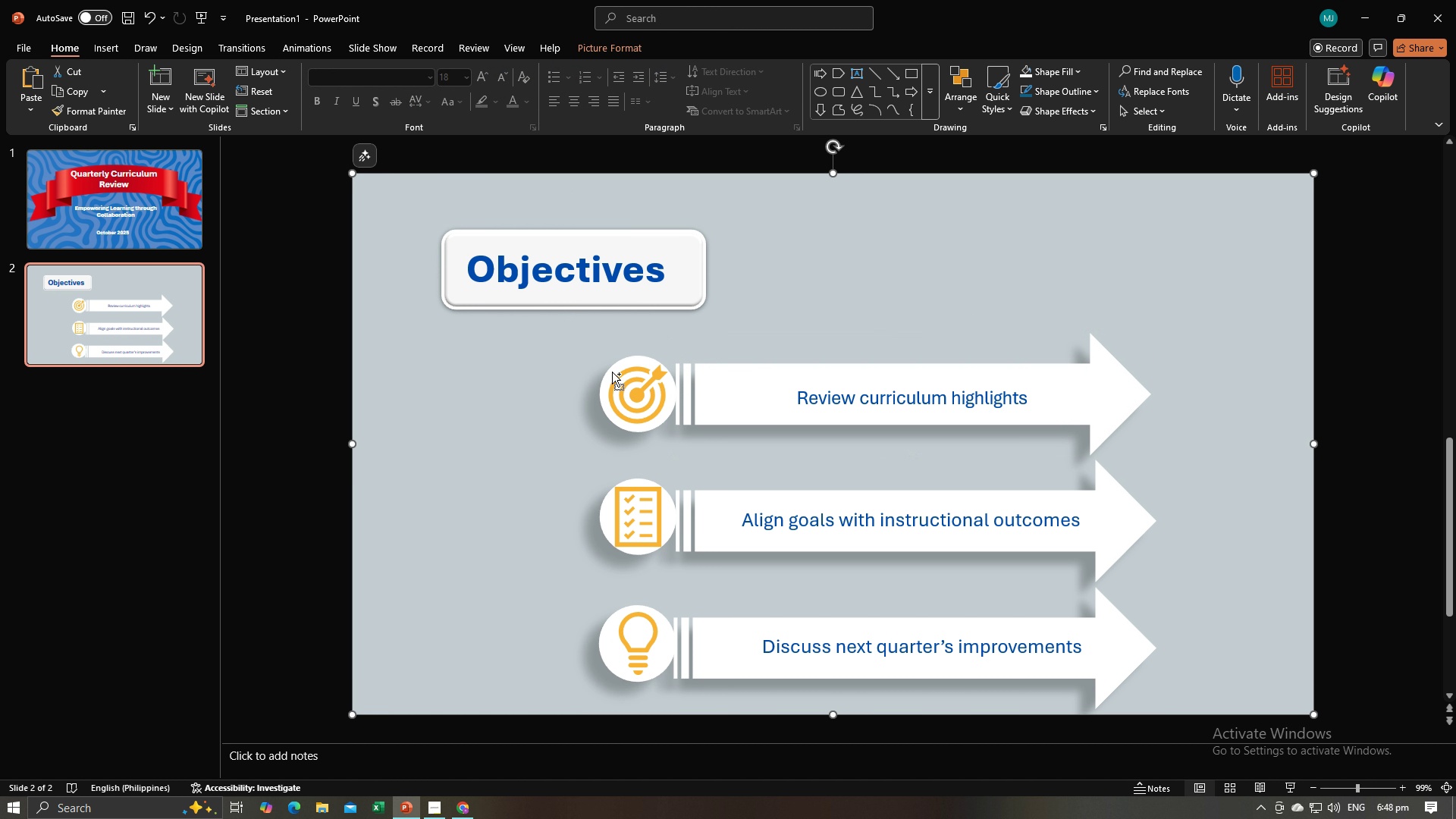 
hold_key(key=ControlLeft, duration=1.23)
left_click_drag(start_coordinate=[527, 371], to_coordinate=[648, 370])
 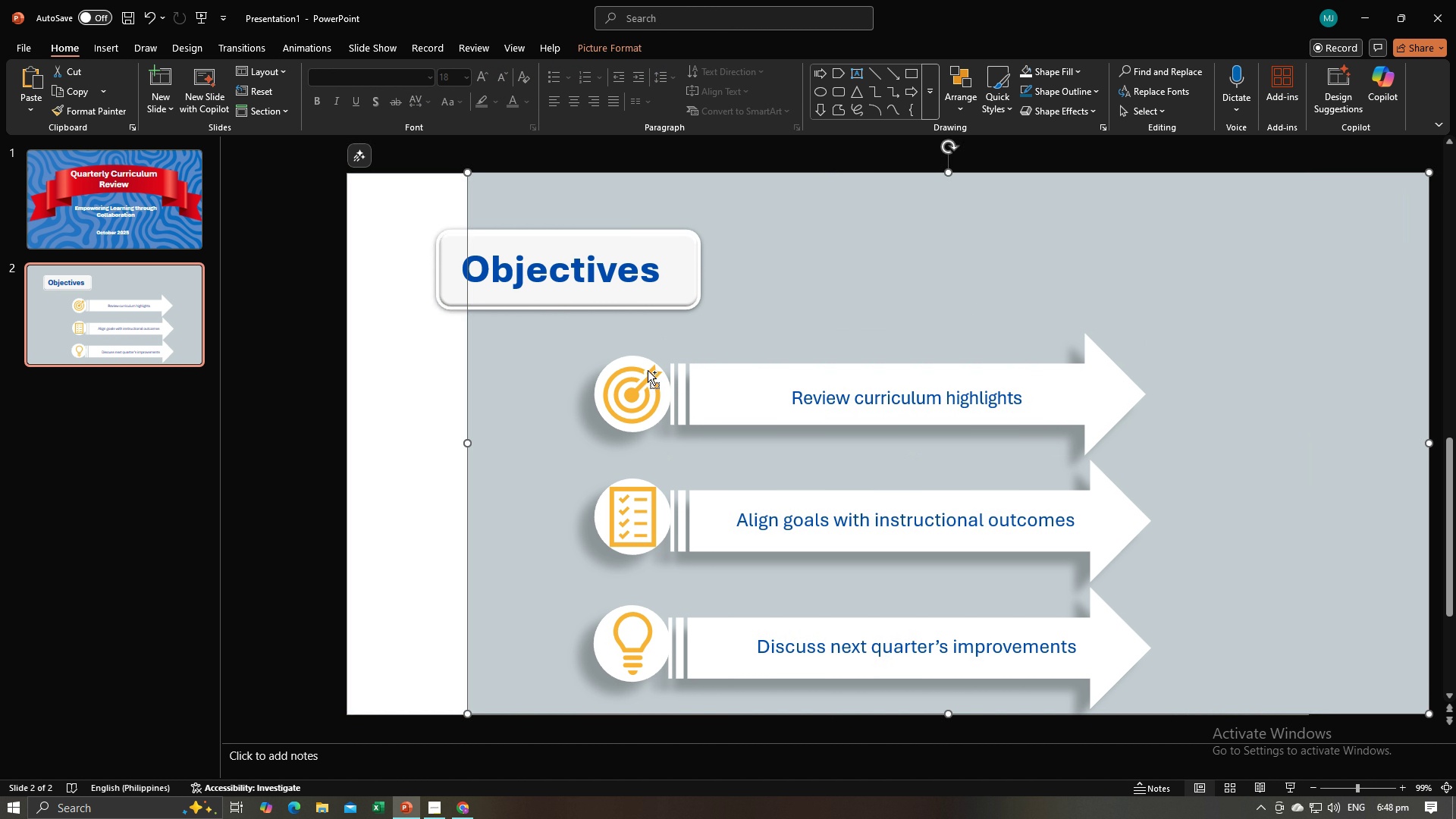 
key(Control+Z)
 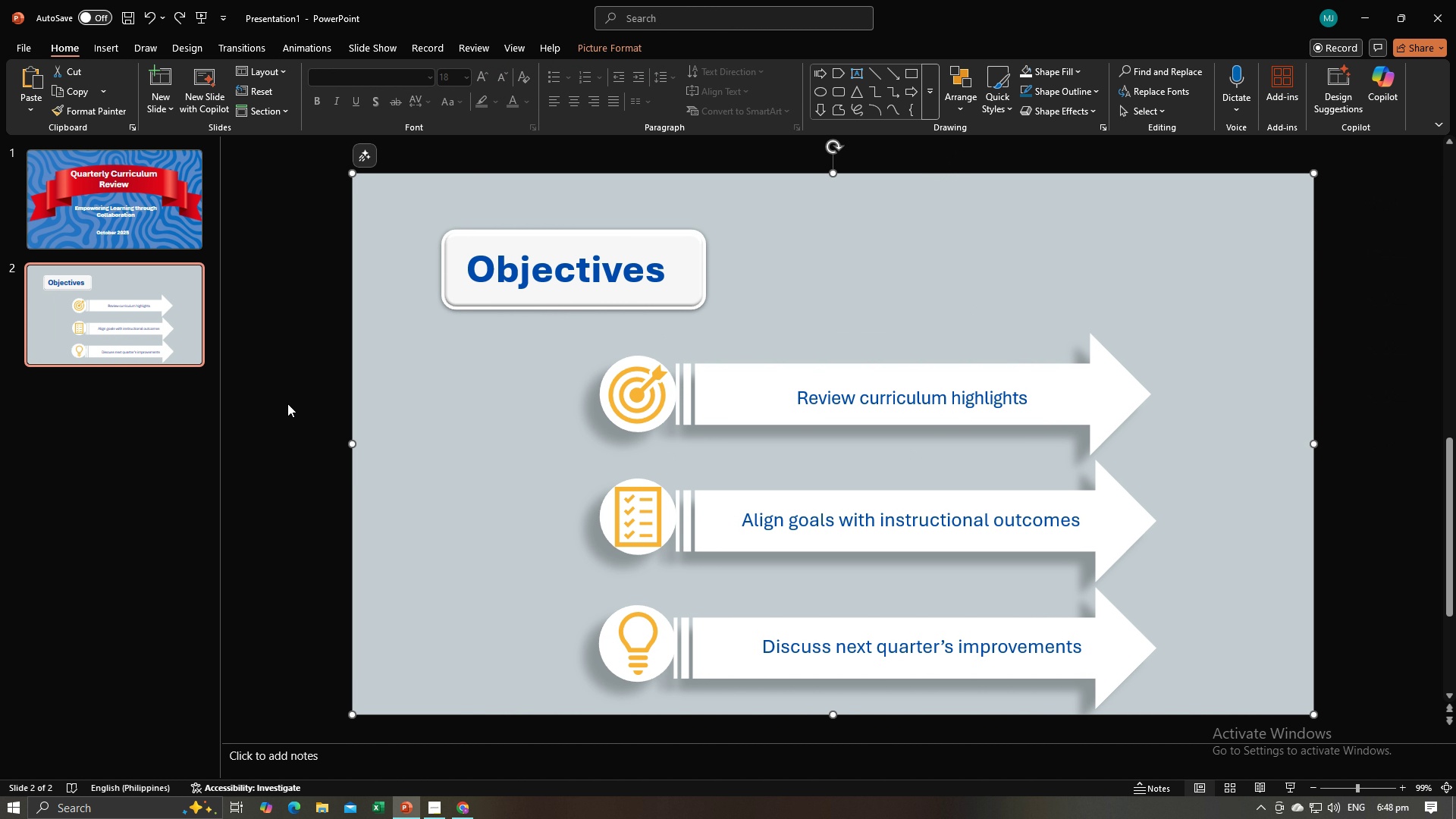 
left_click([289, 410])
 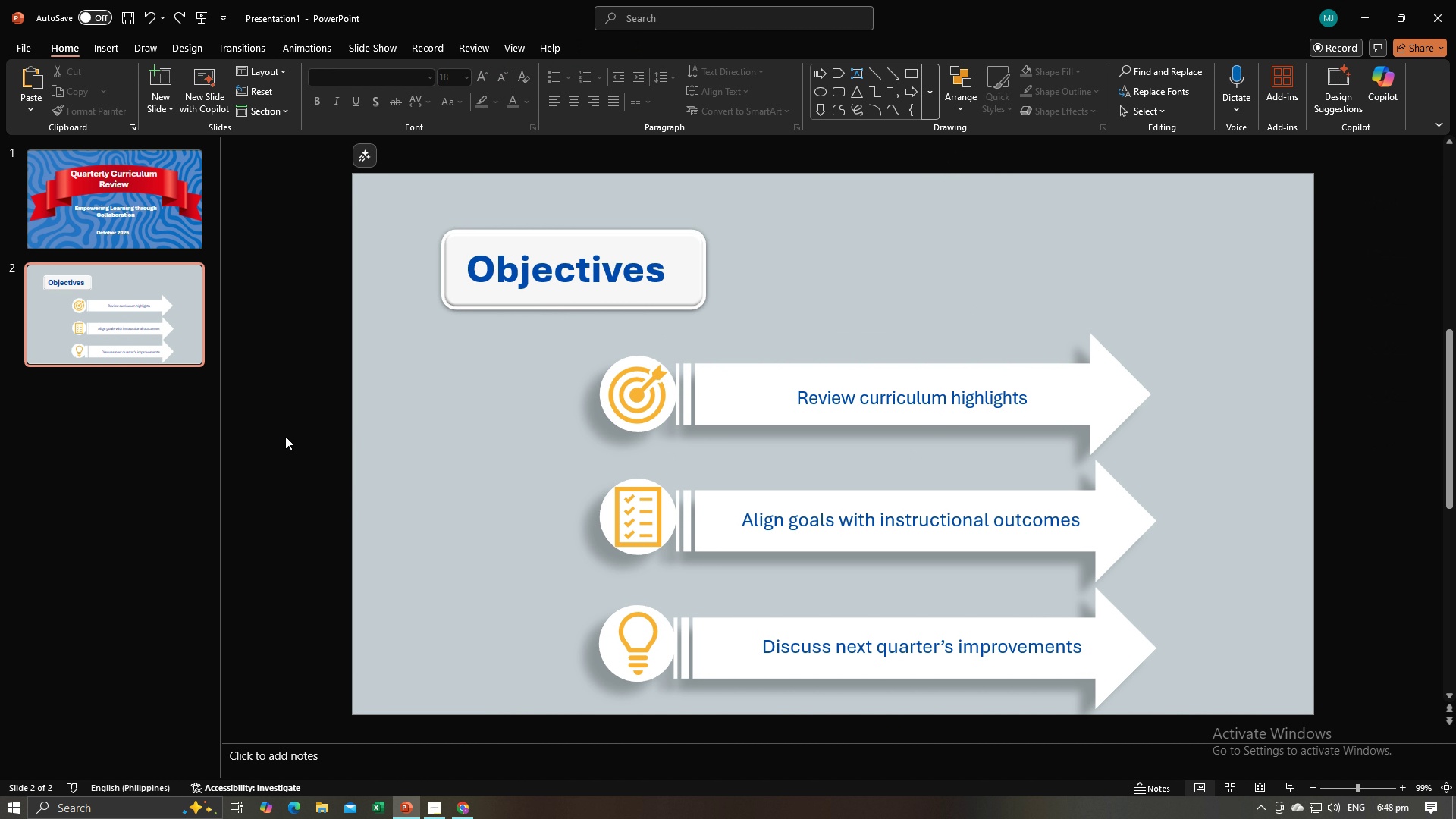 
double_click([285, 436])
 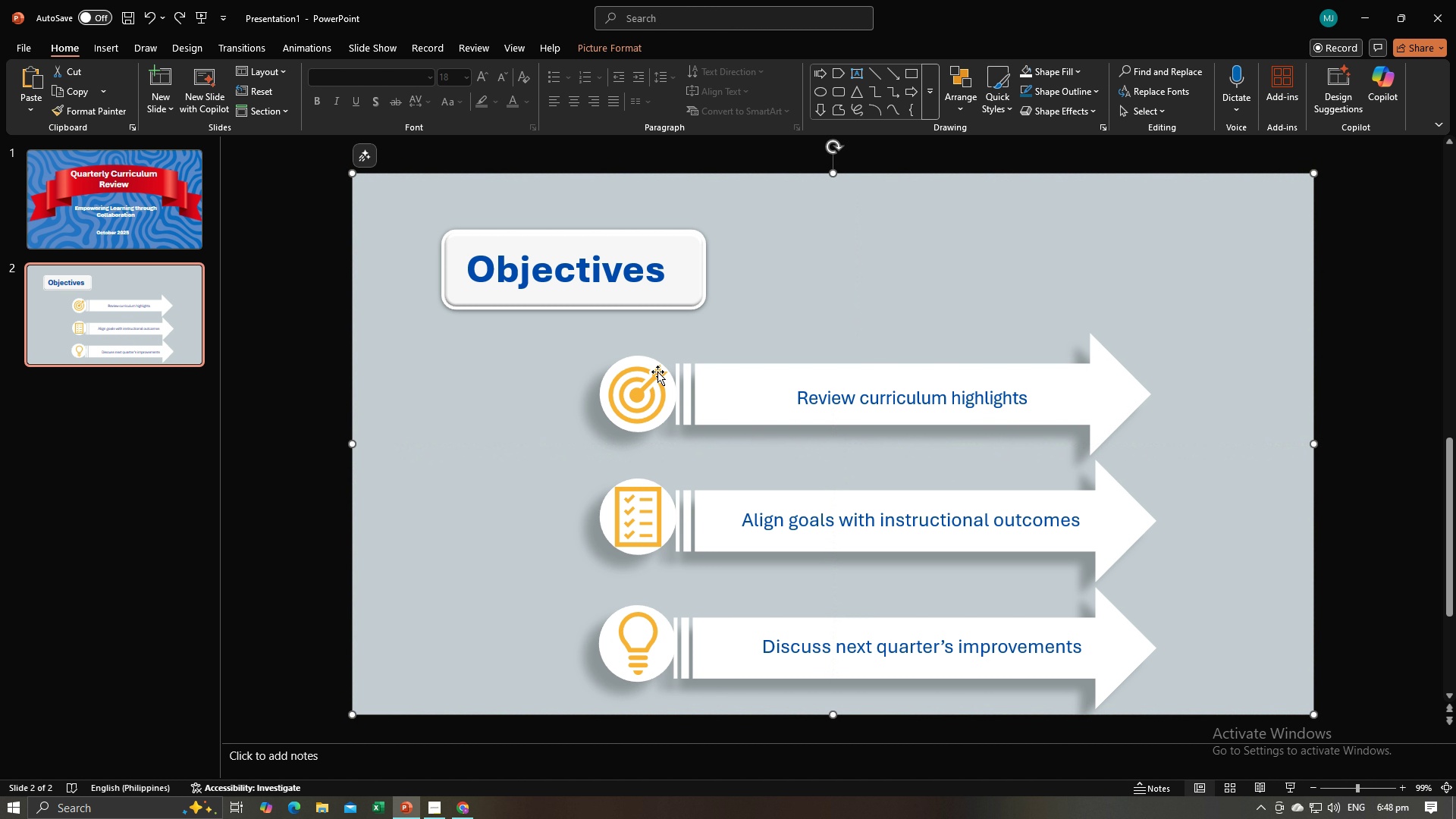 
wait(5.55)
 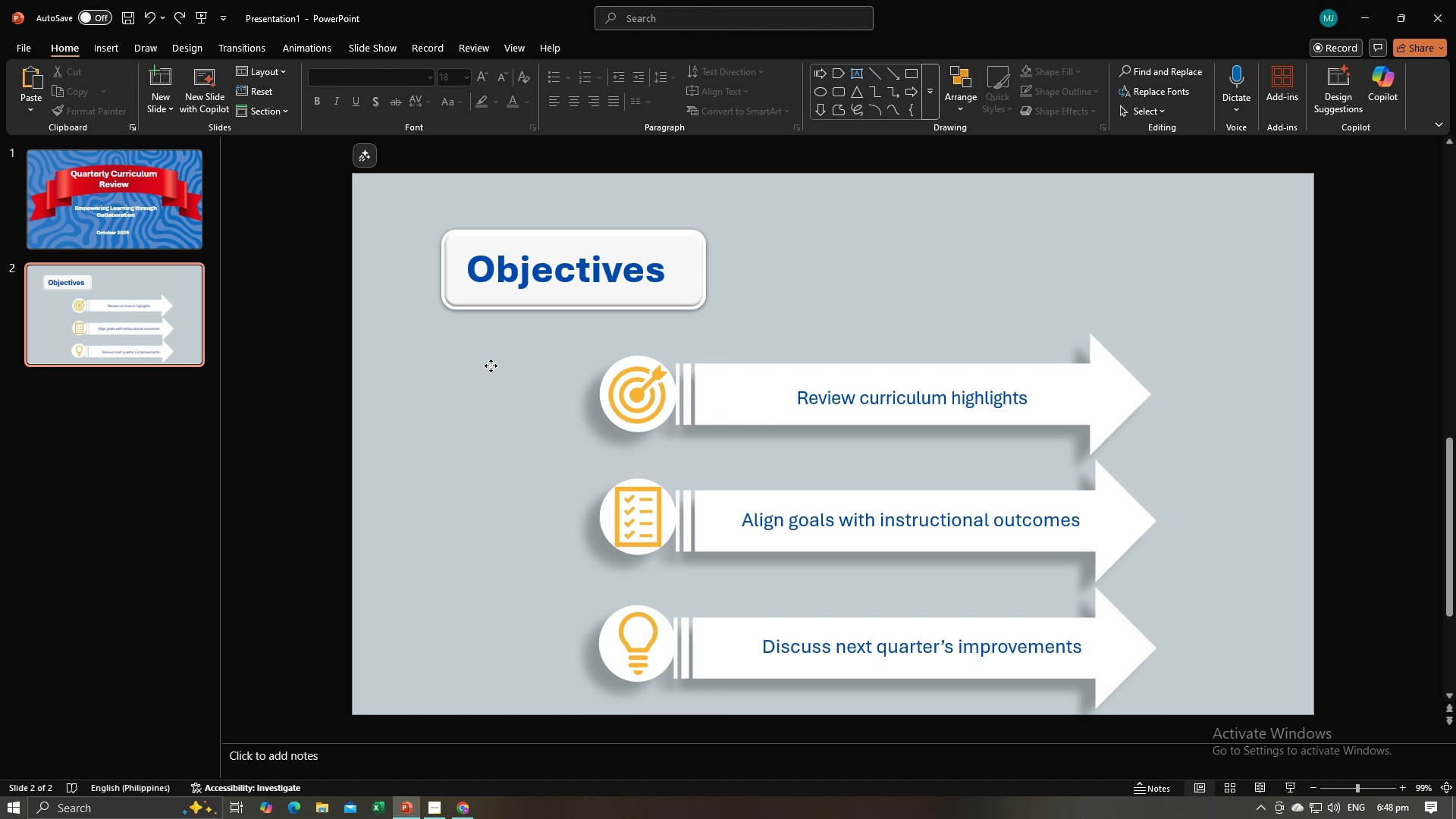 
left_click([1363, 431])
 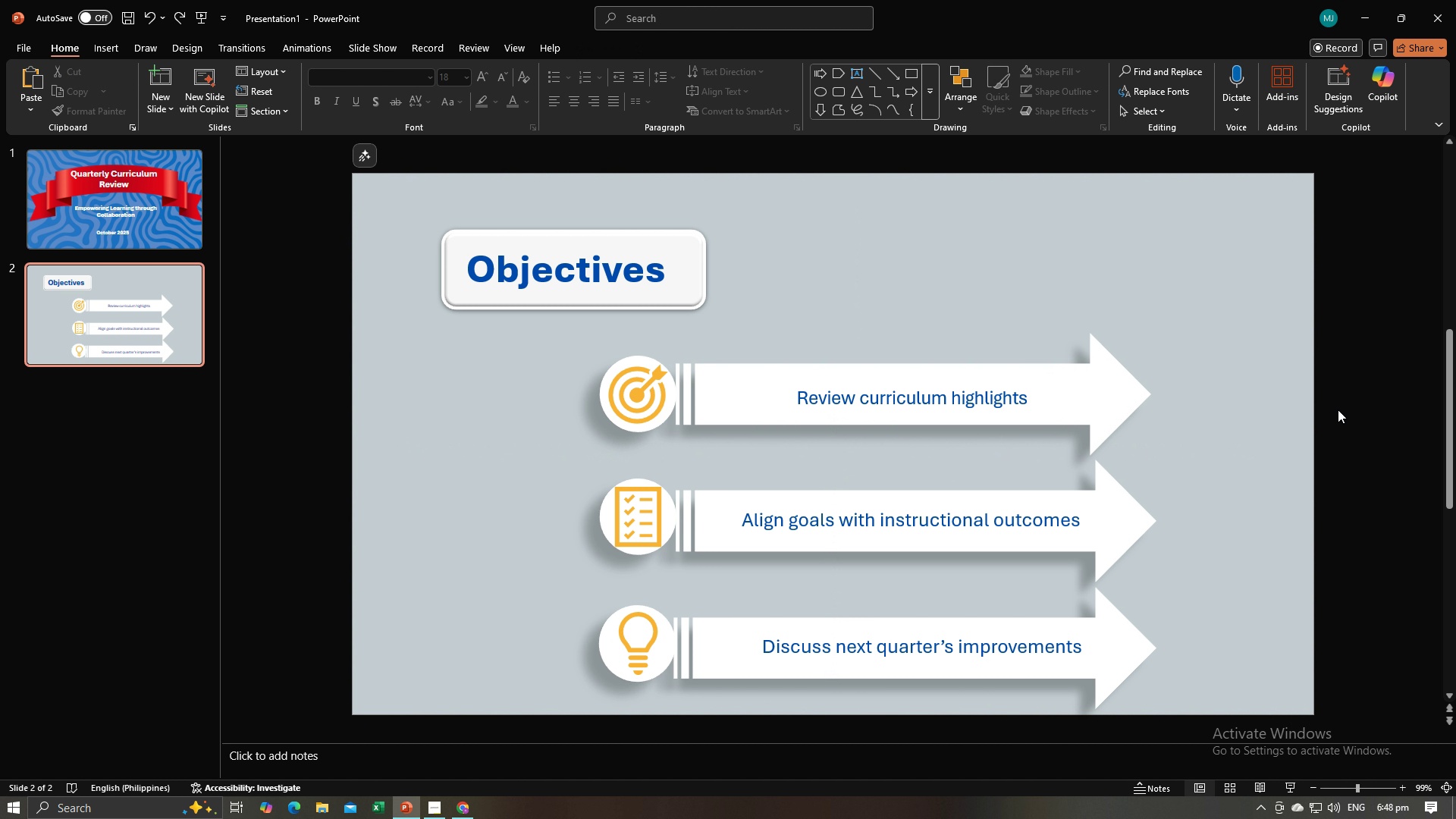 
left_click_drag(start_coordinate=[1357, 406], to_coordinate=[538, 359])
 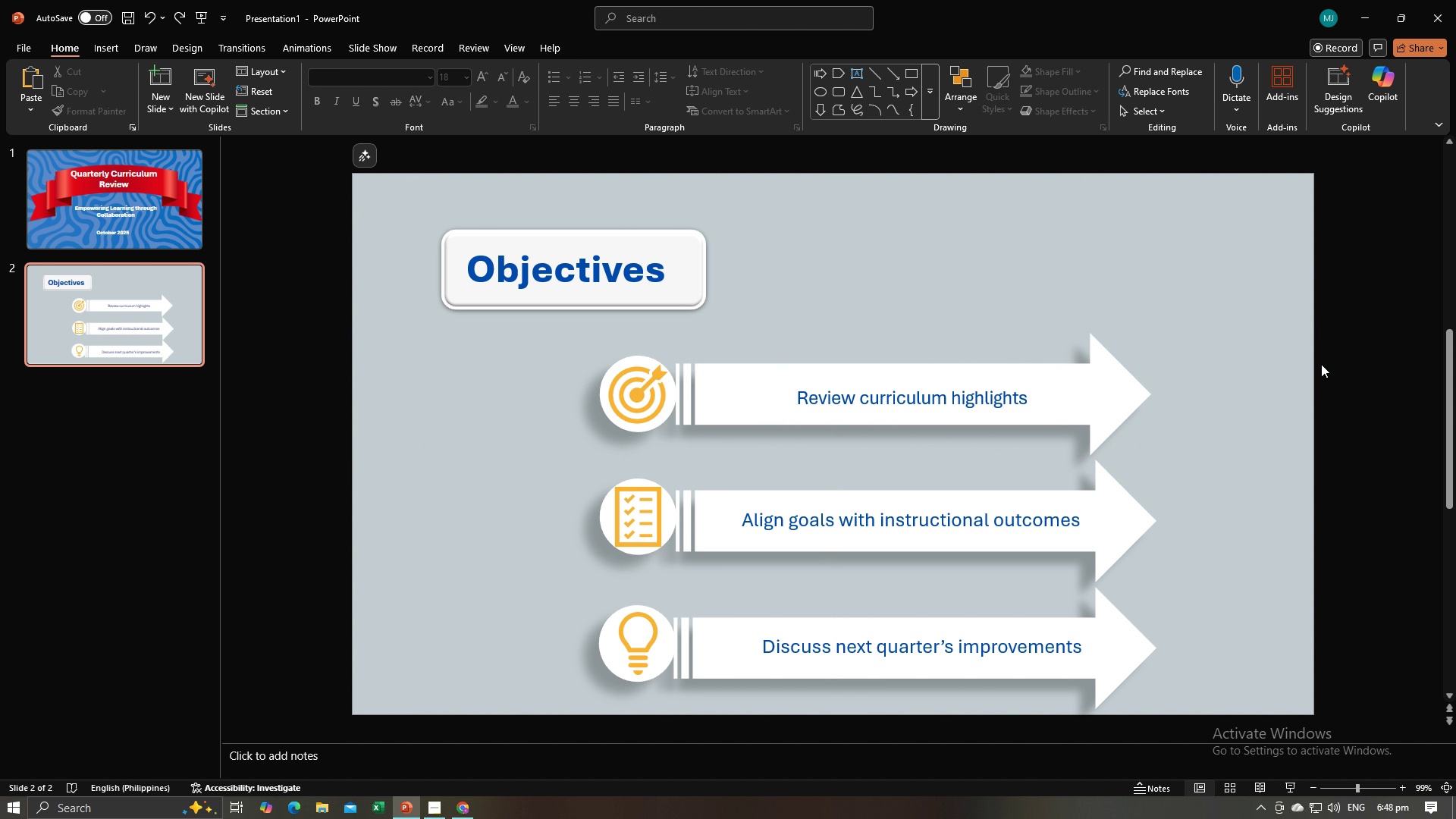 
left_click_drag(start_coordinate=[1329, 367], to_coordinate=[534, 438])
 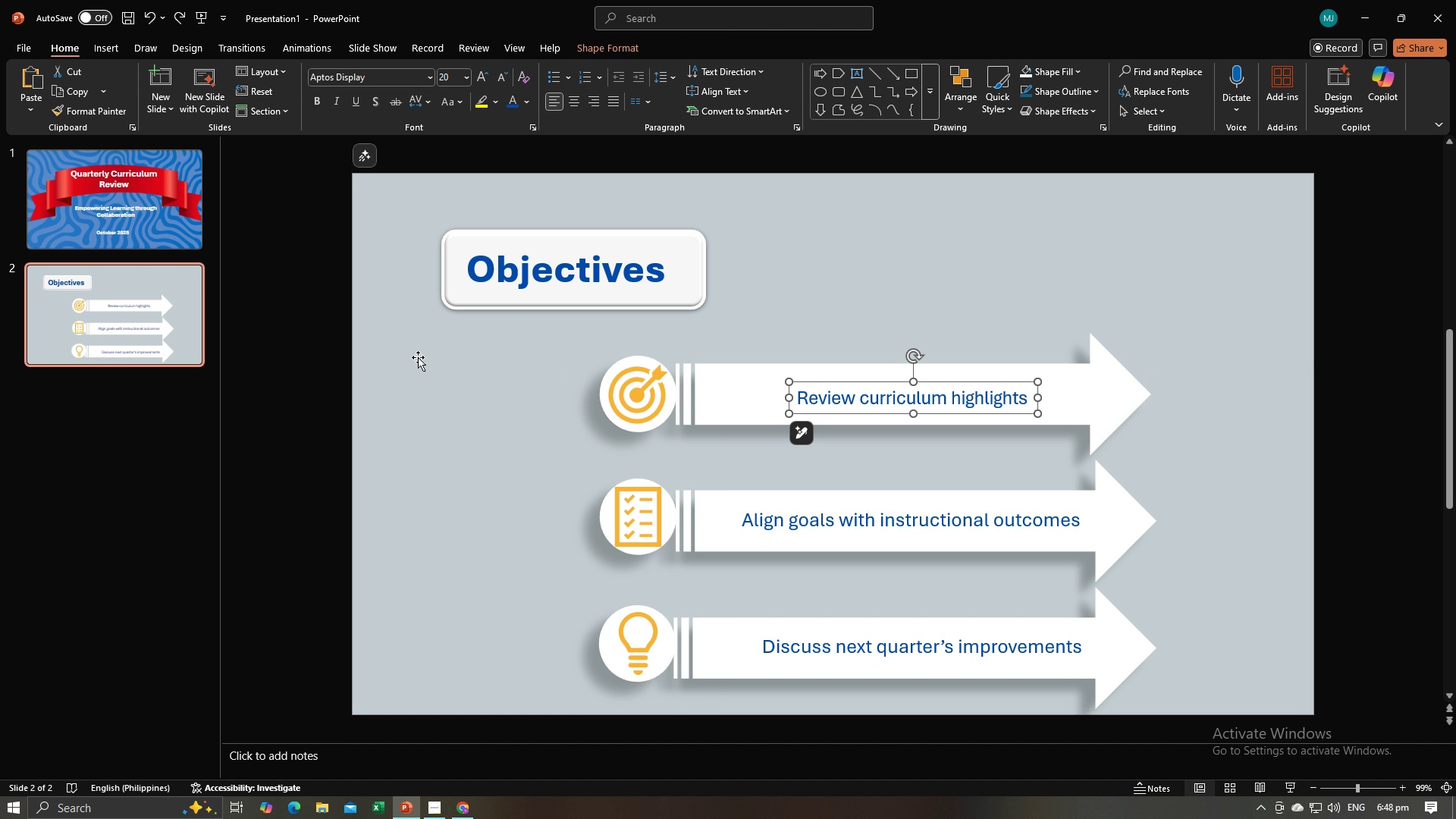 
left_click([308, 353])
 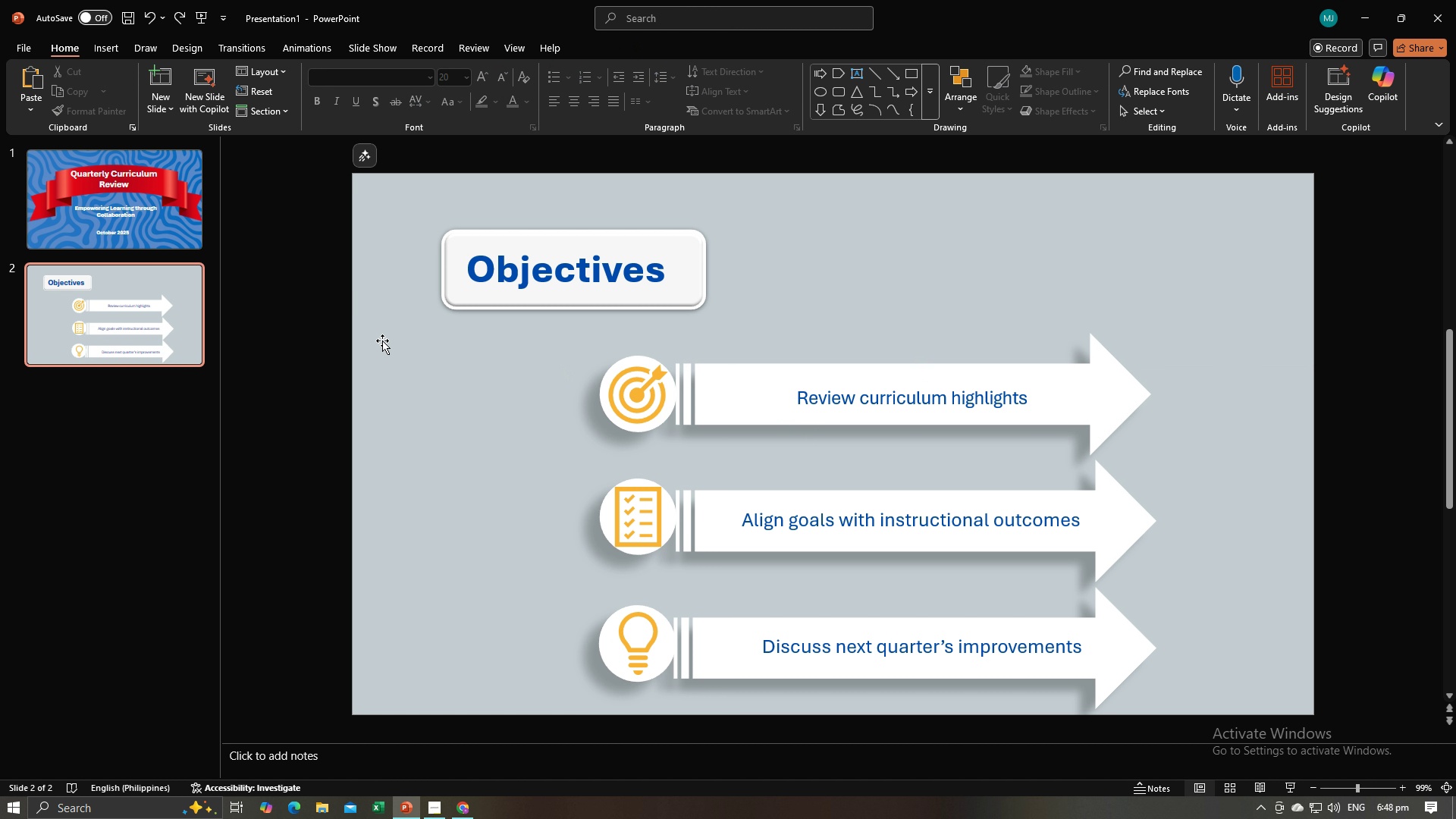 
left_click_drag(start_coordinate=[382, 340], to_coordinate=[1172, 369])
 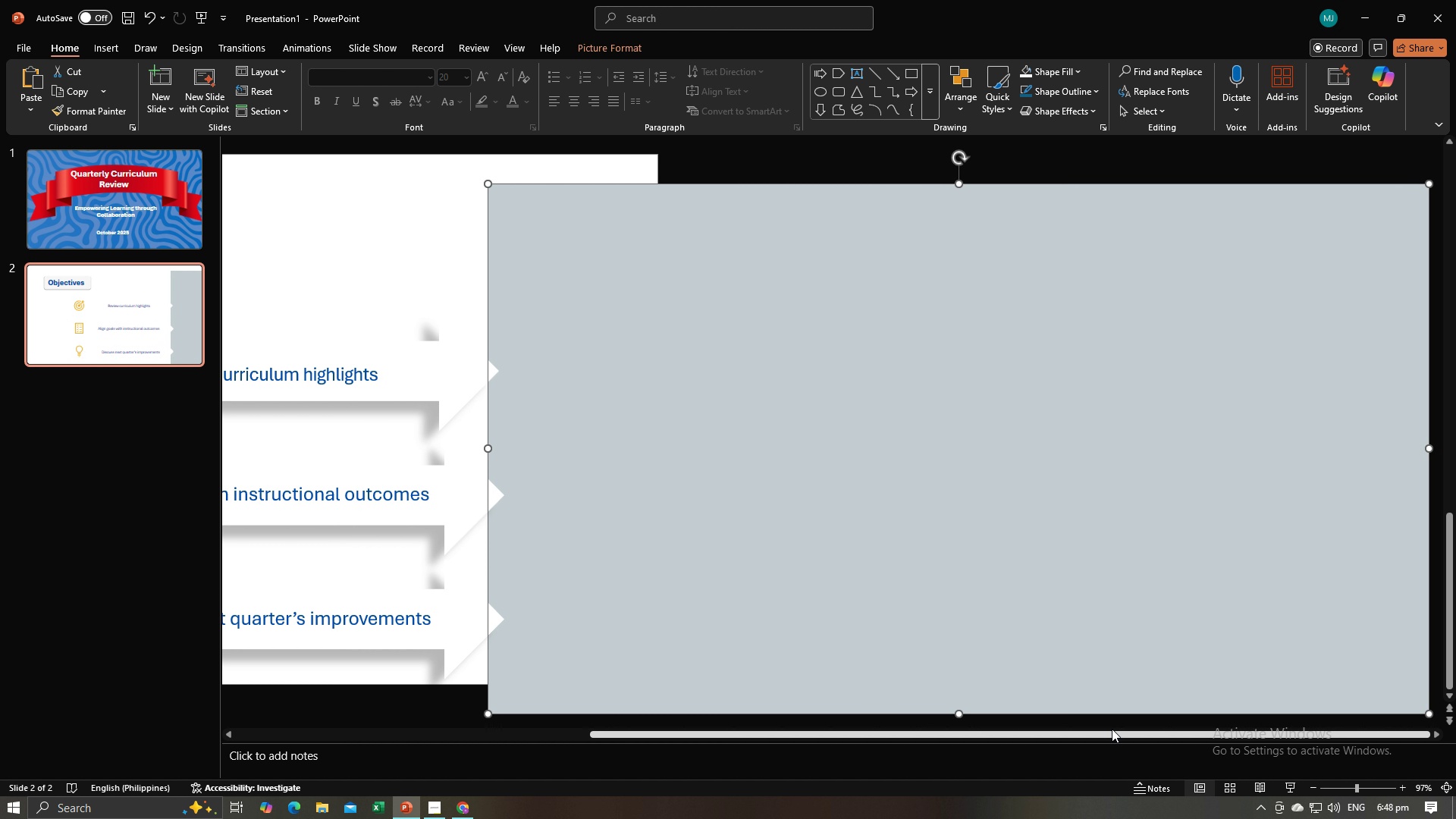 
left_click_drag(start_coordinate=[1112, 736], to_coordinate=[692, 710])
 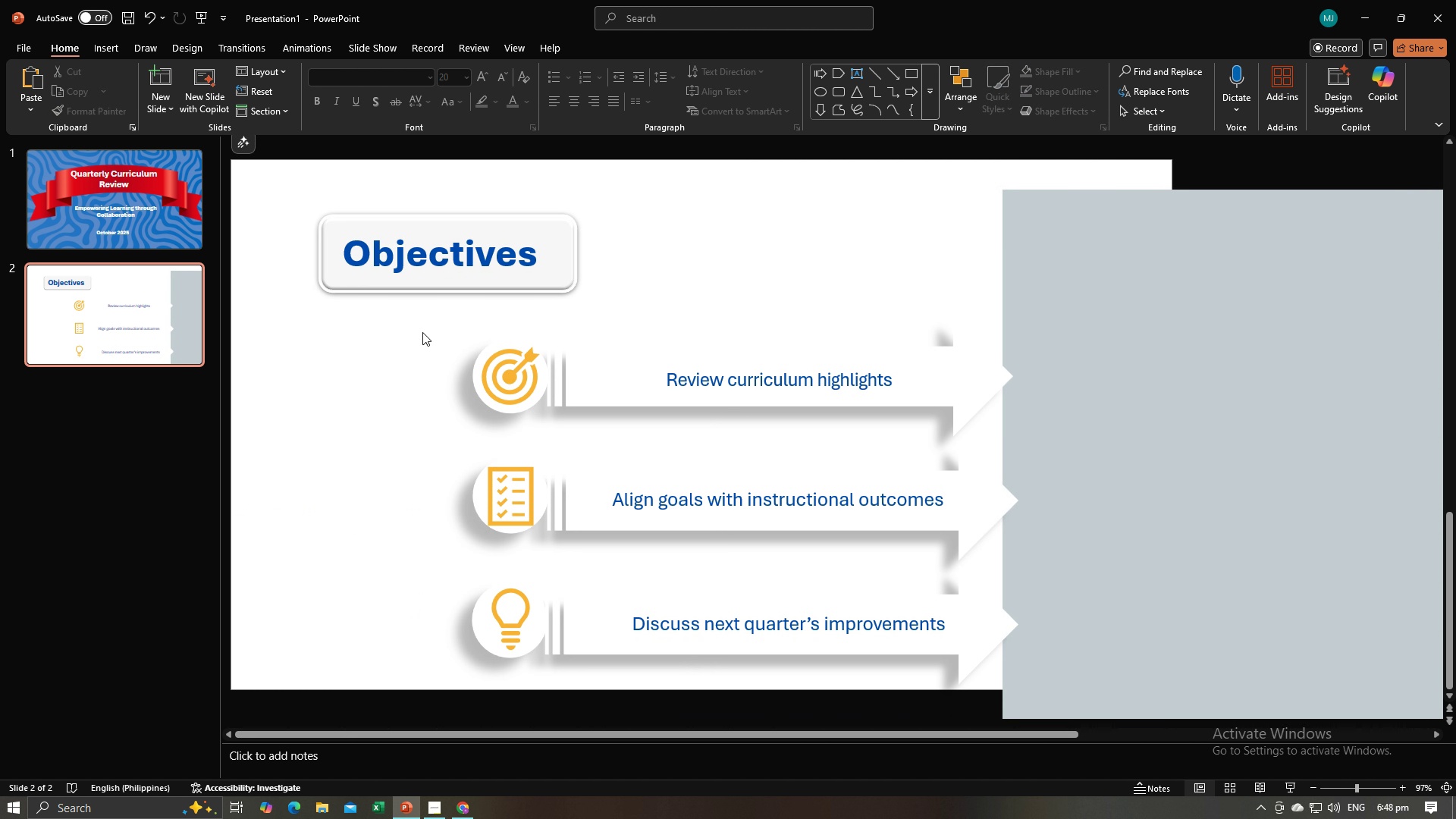 
left_click([422, 332])
 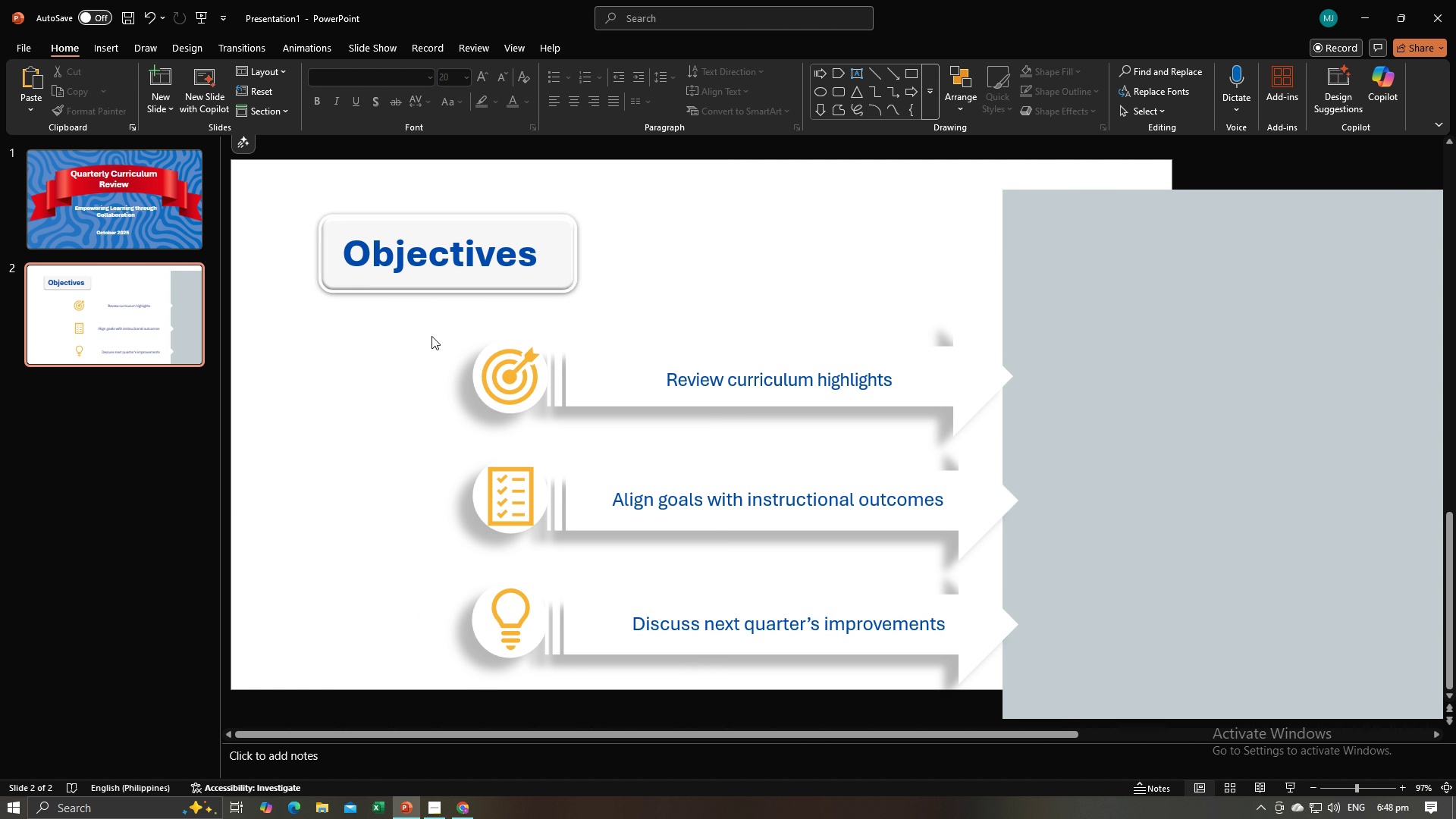 
left_click_drag(start_coordinate=[431, 337], to_coordinate=[494, 344])
 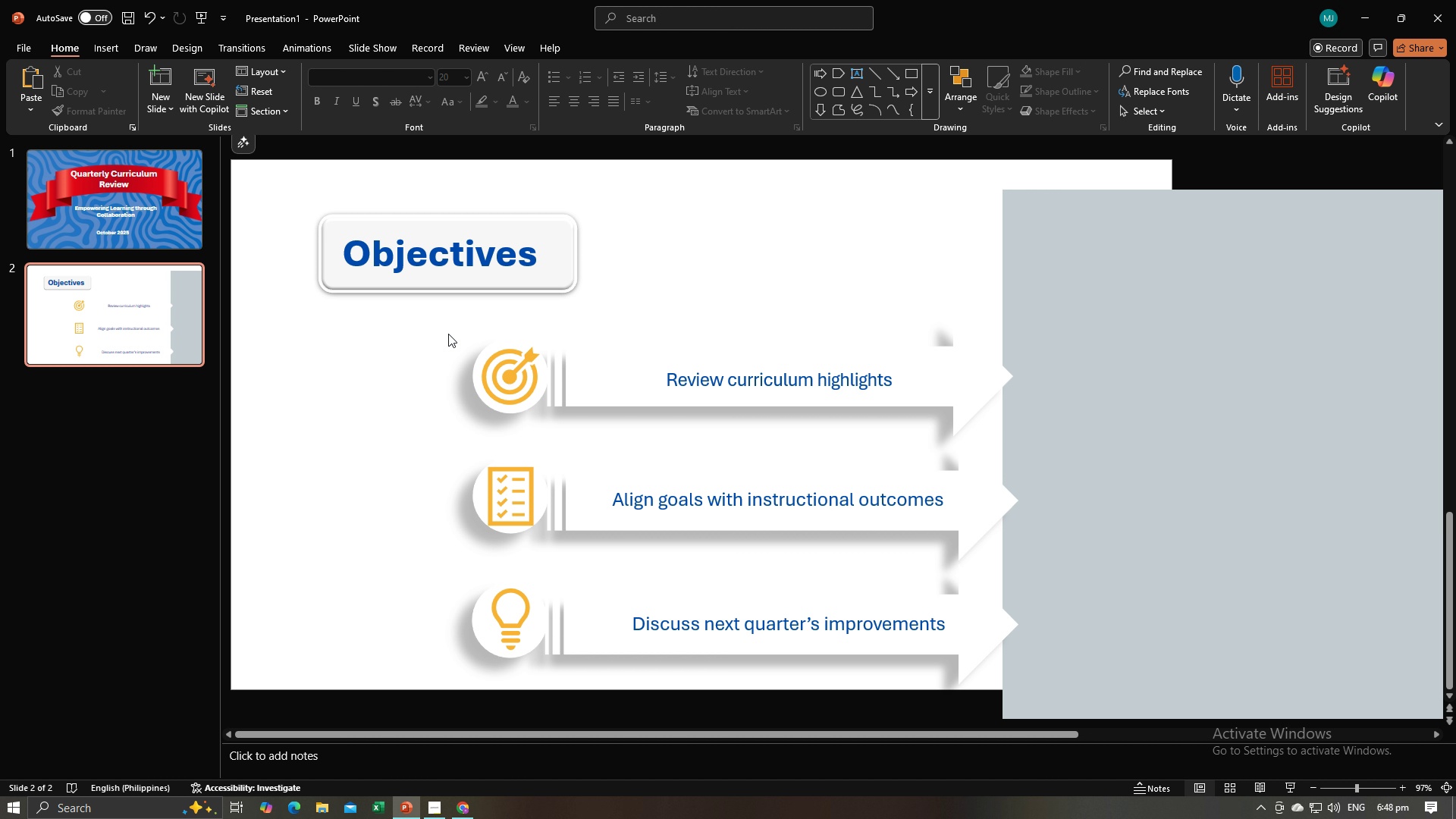 
left_click_drag(start_coordinate=[449, 334], to_coordinate=[1021, 435])
 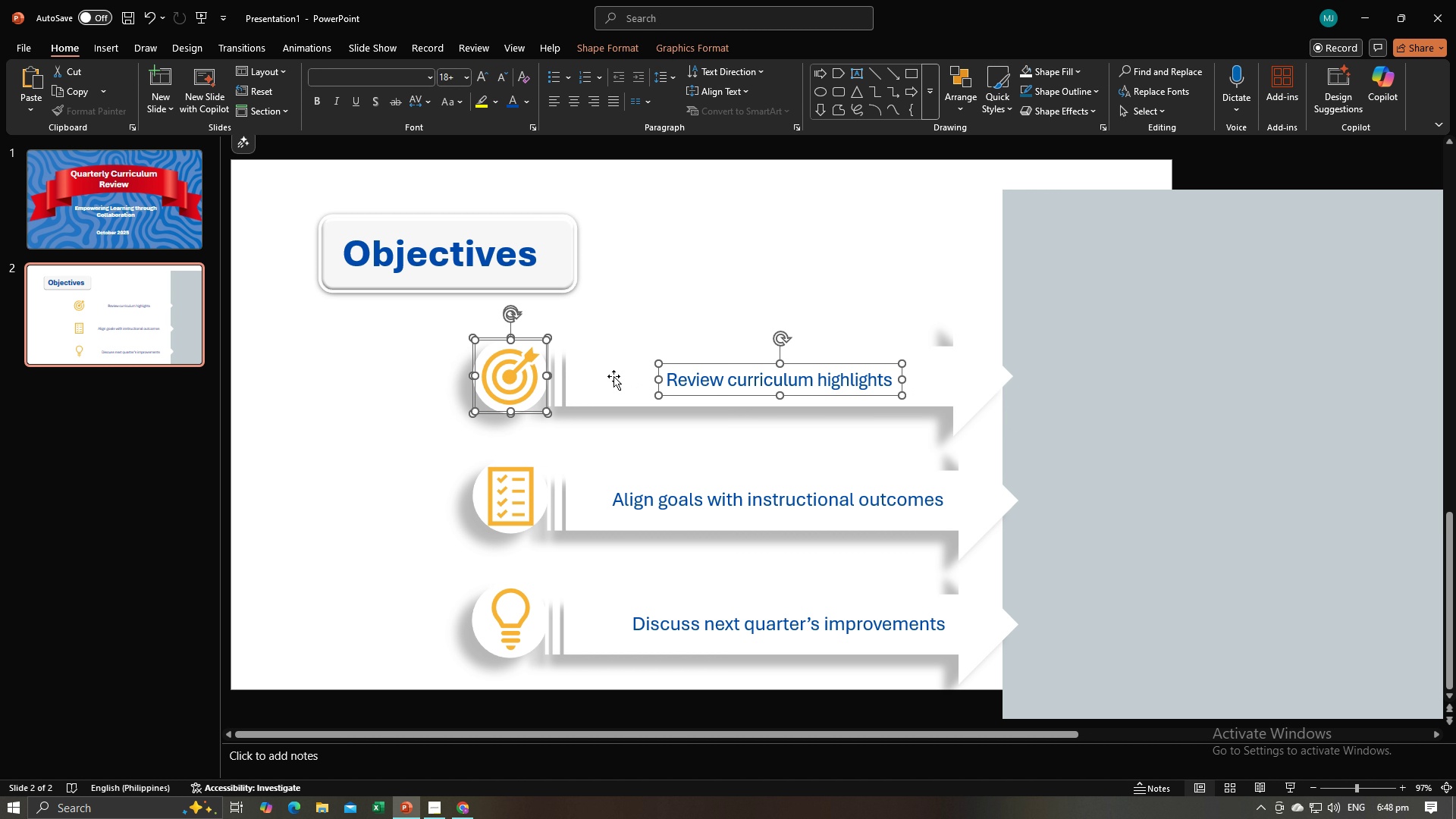 
right_click([613, 375])
 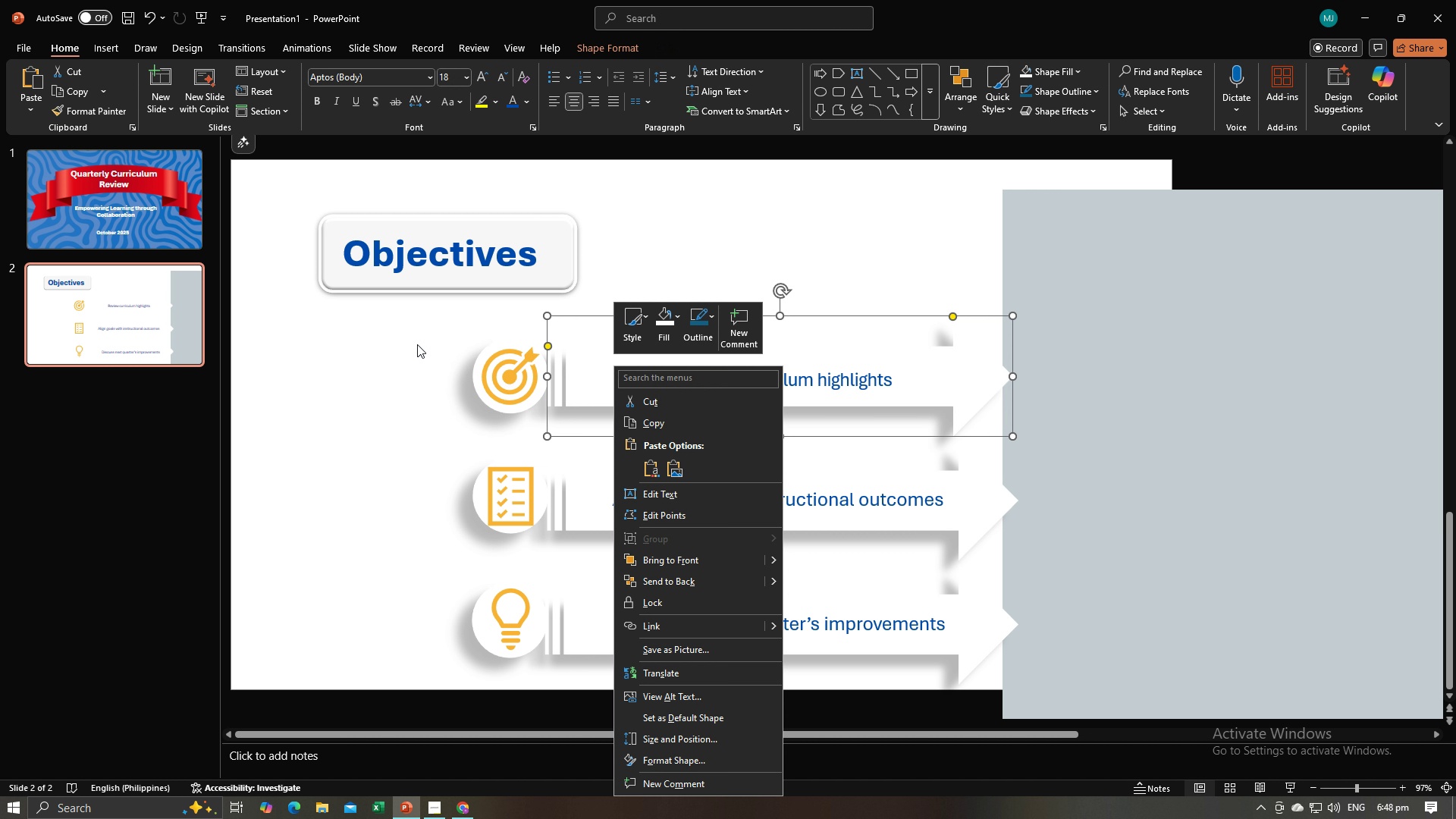 
left_click([417, 344])
 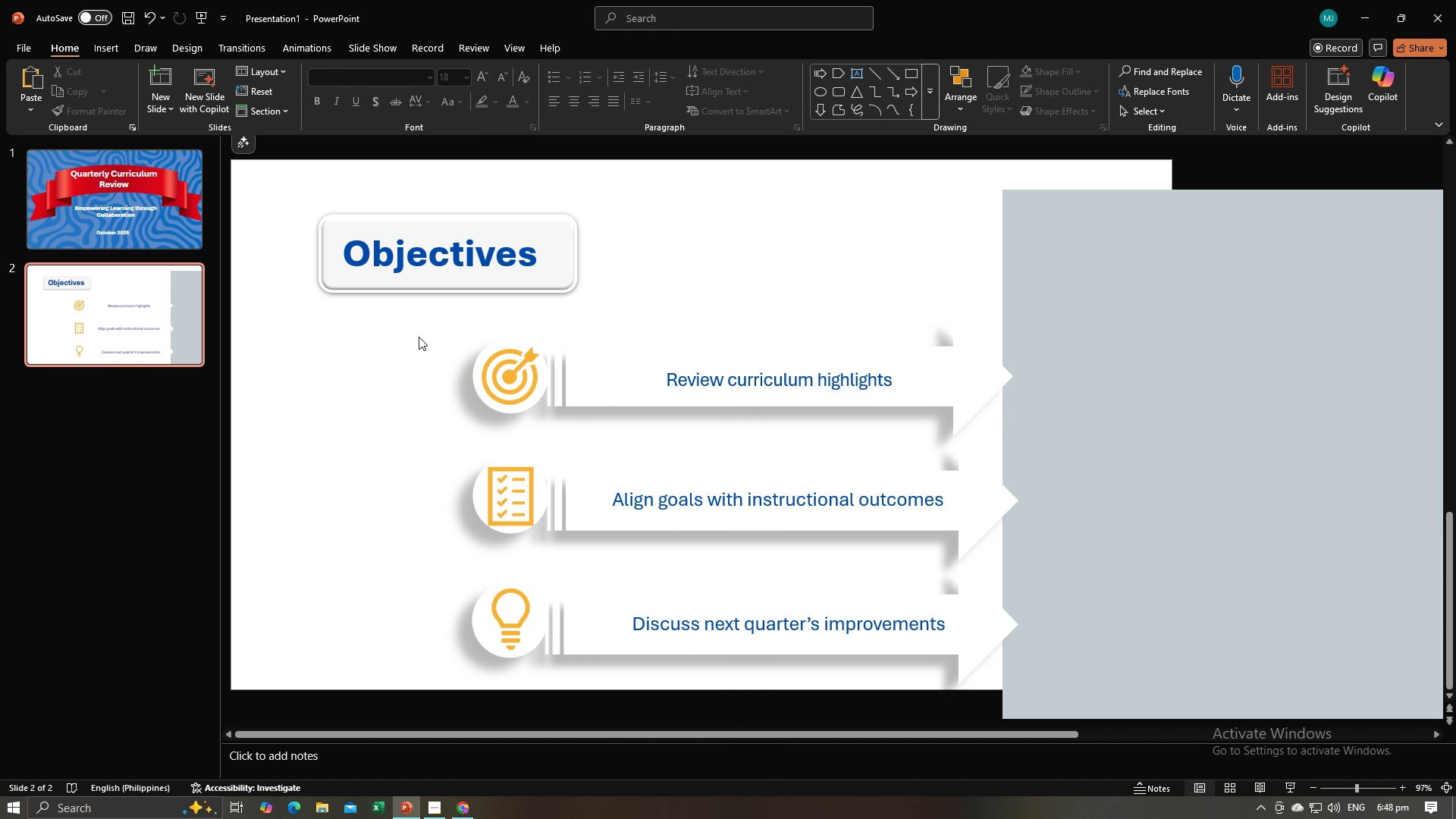 
left_click_drag(start_coordinate=[419, 337], to_coordinate=[1027, 430])
 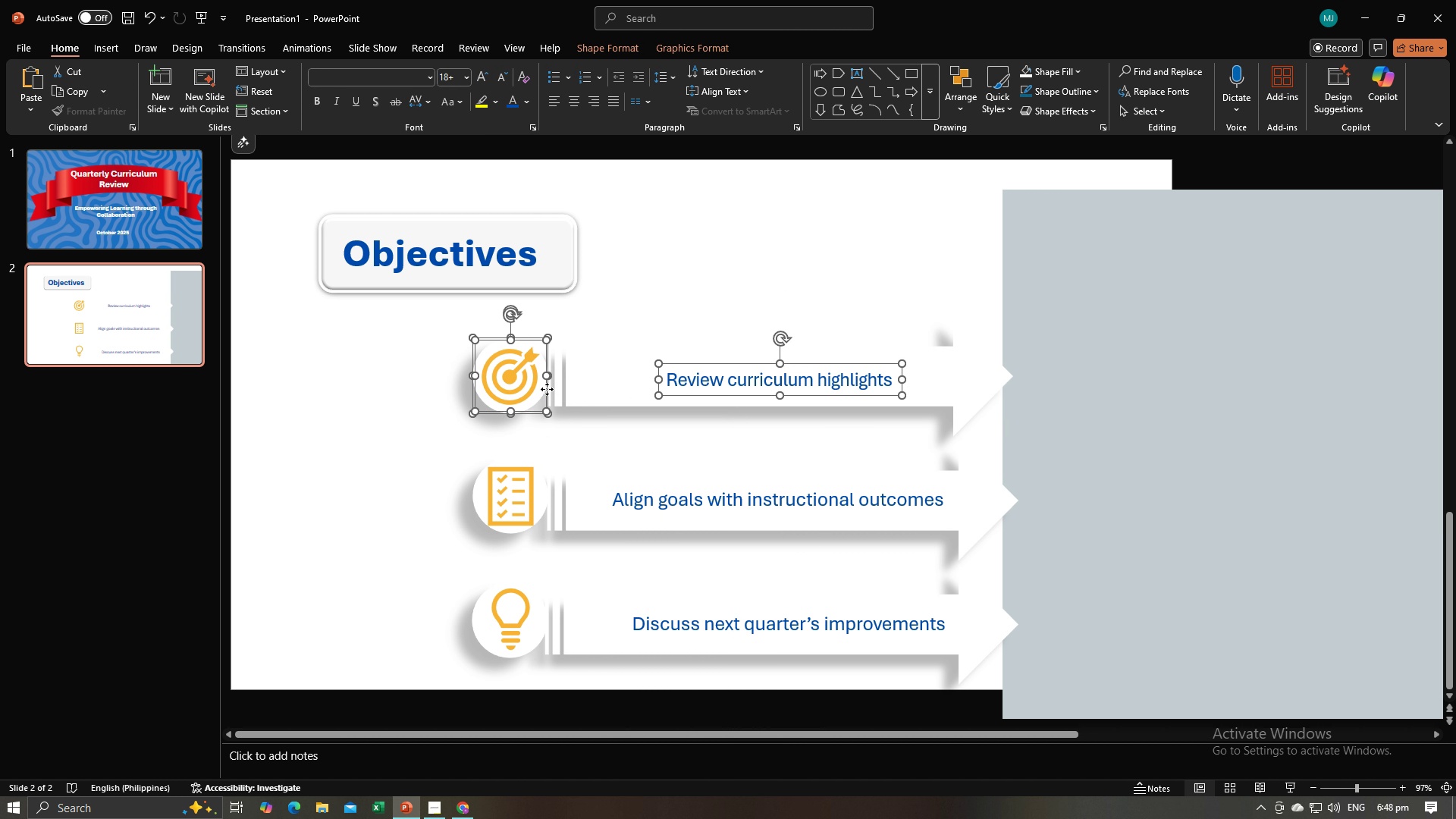 
right_click([547, 389])
 